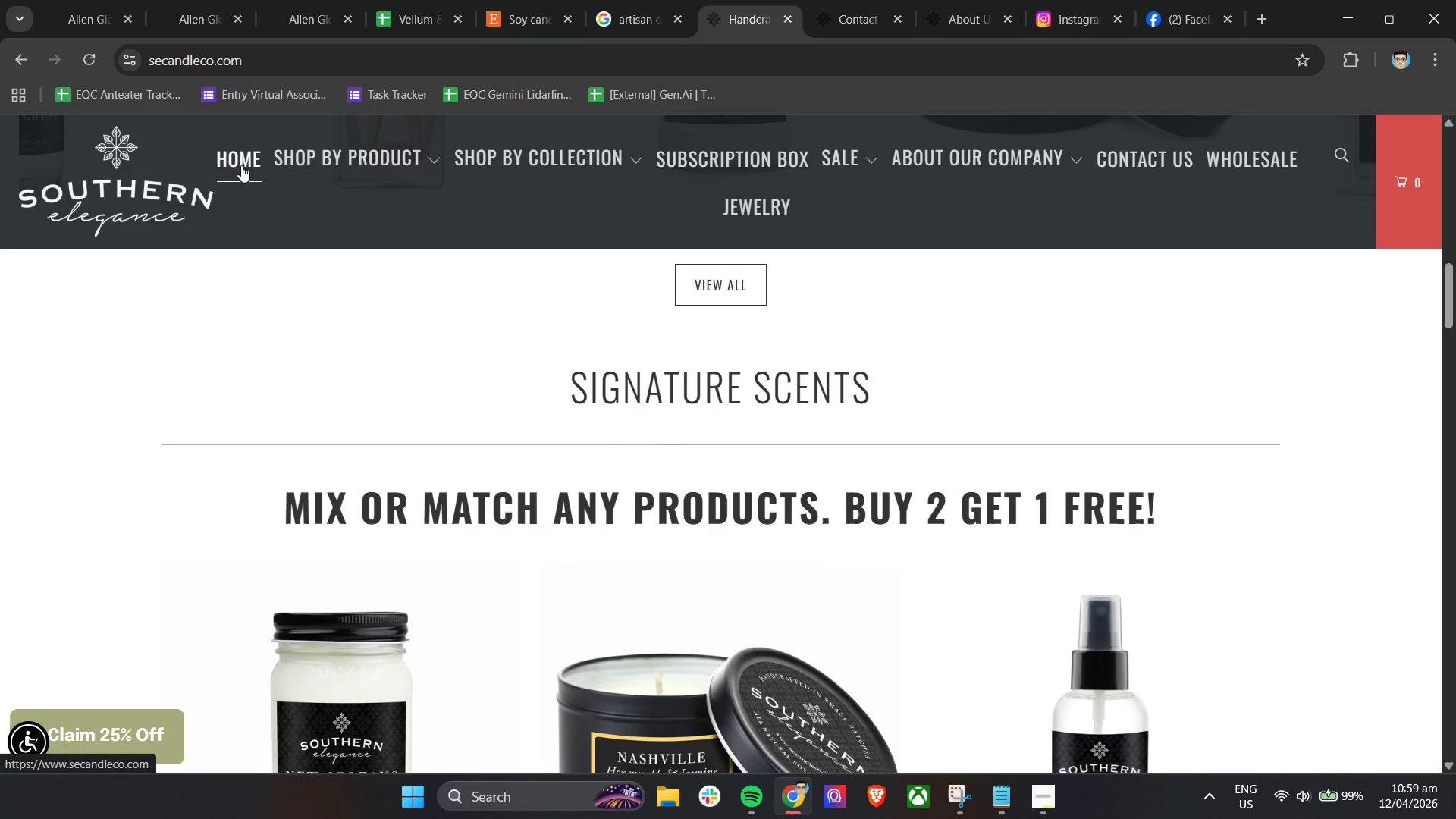 
left_click([279, 59])
 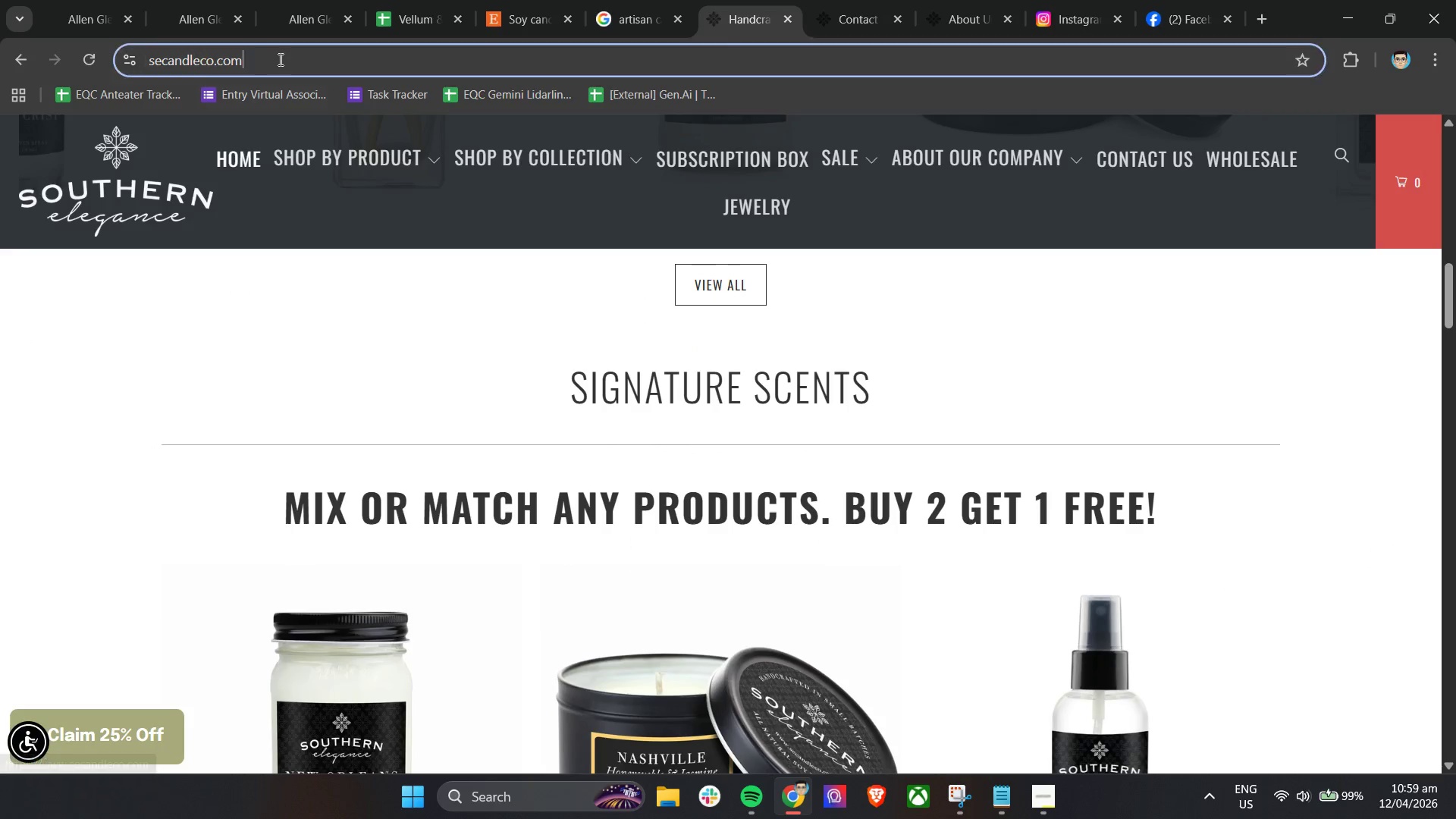 
key(Control+C)
 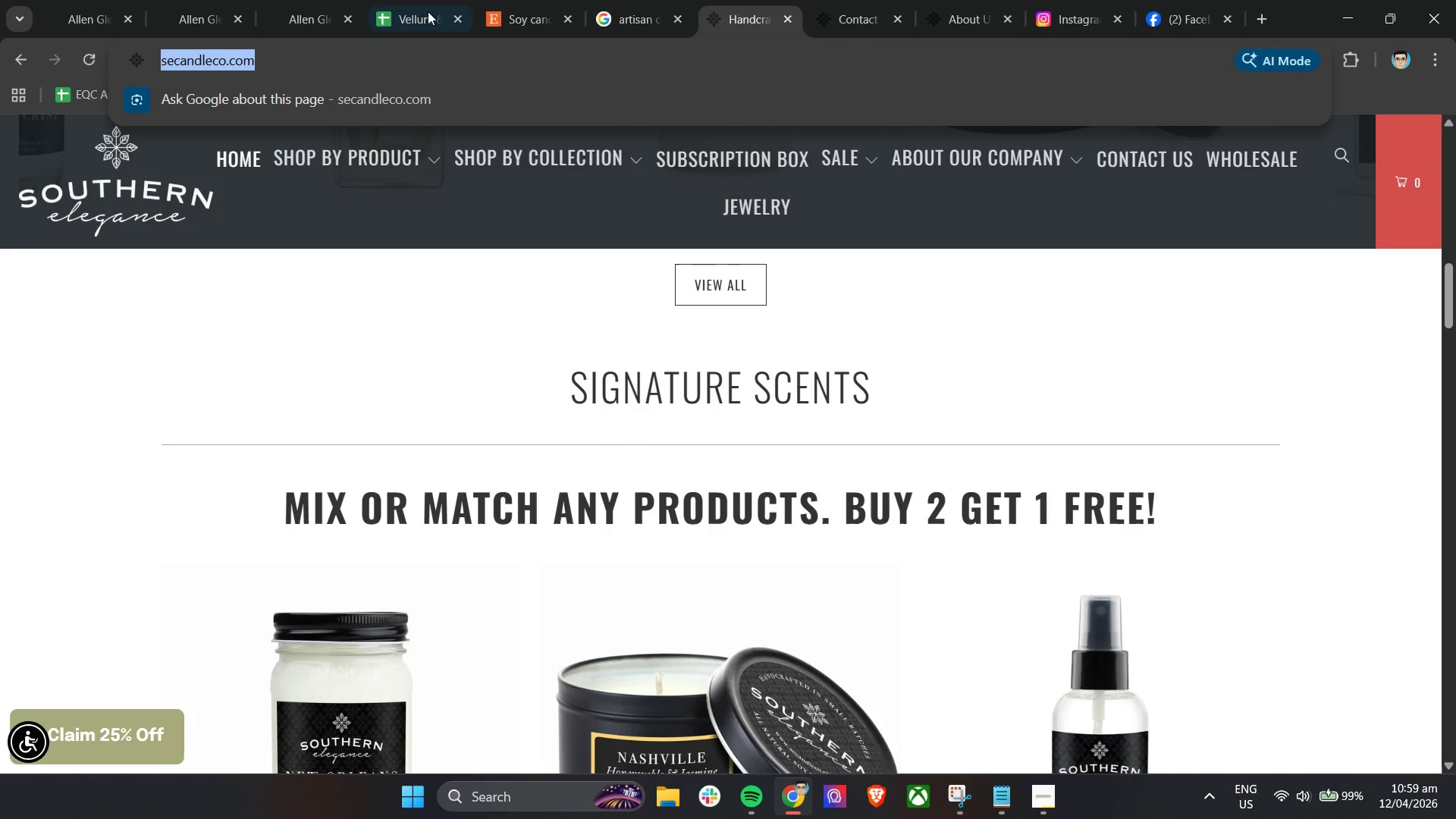 
left_click([424, 0])
 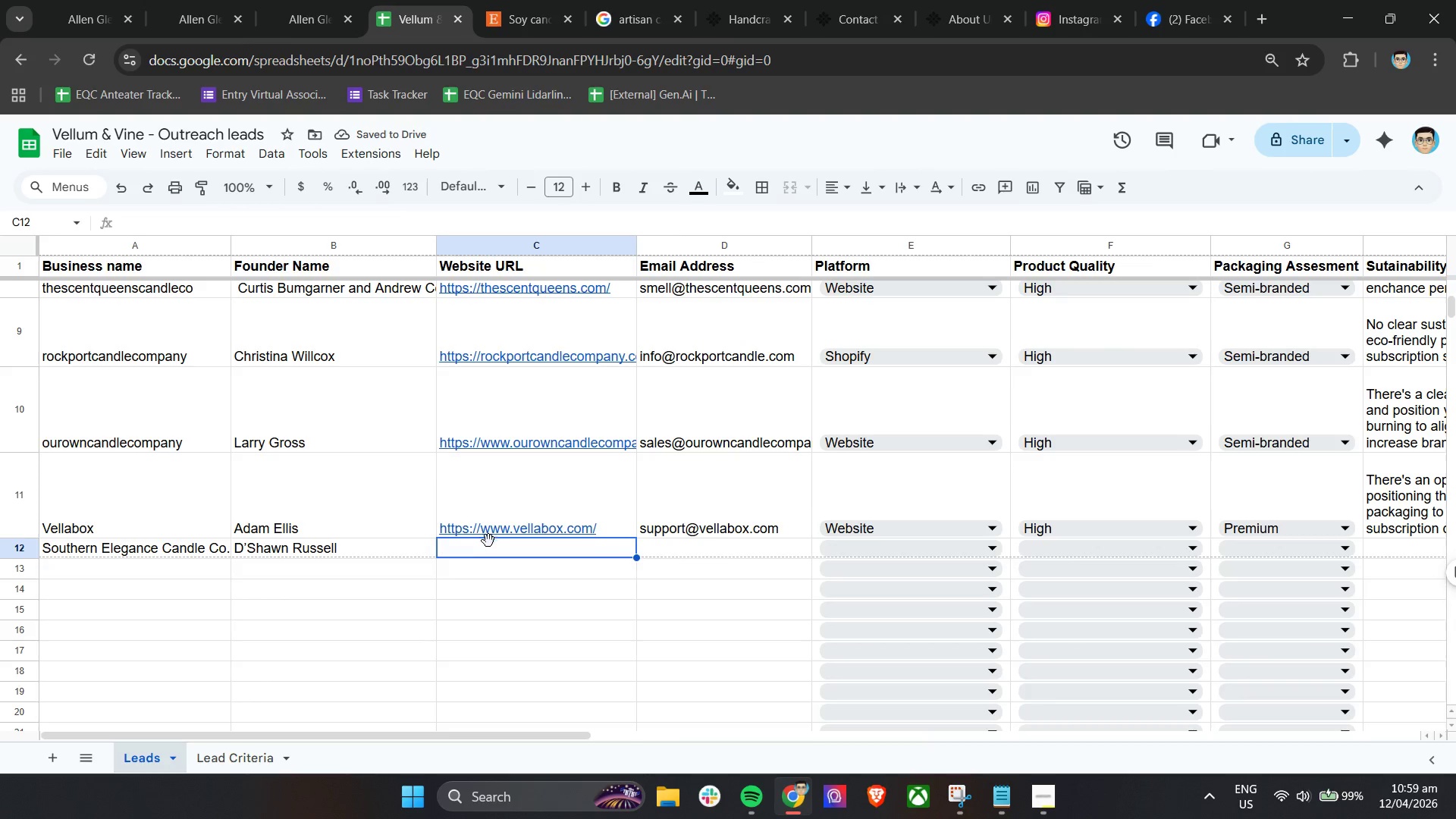 
left_click([485, 548])
 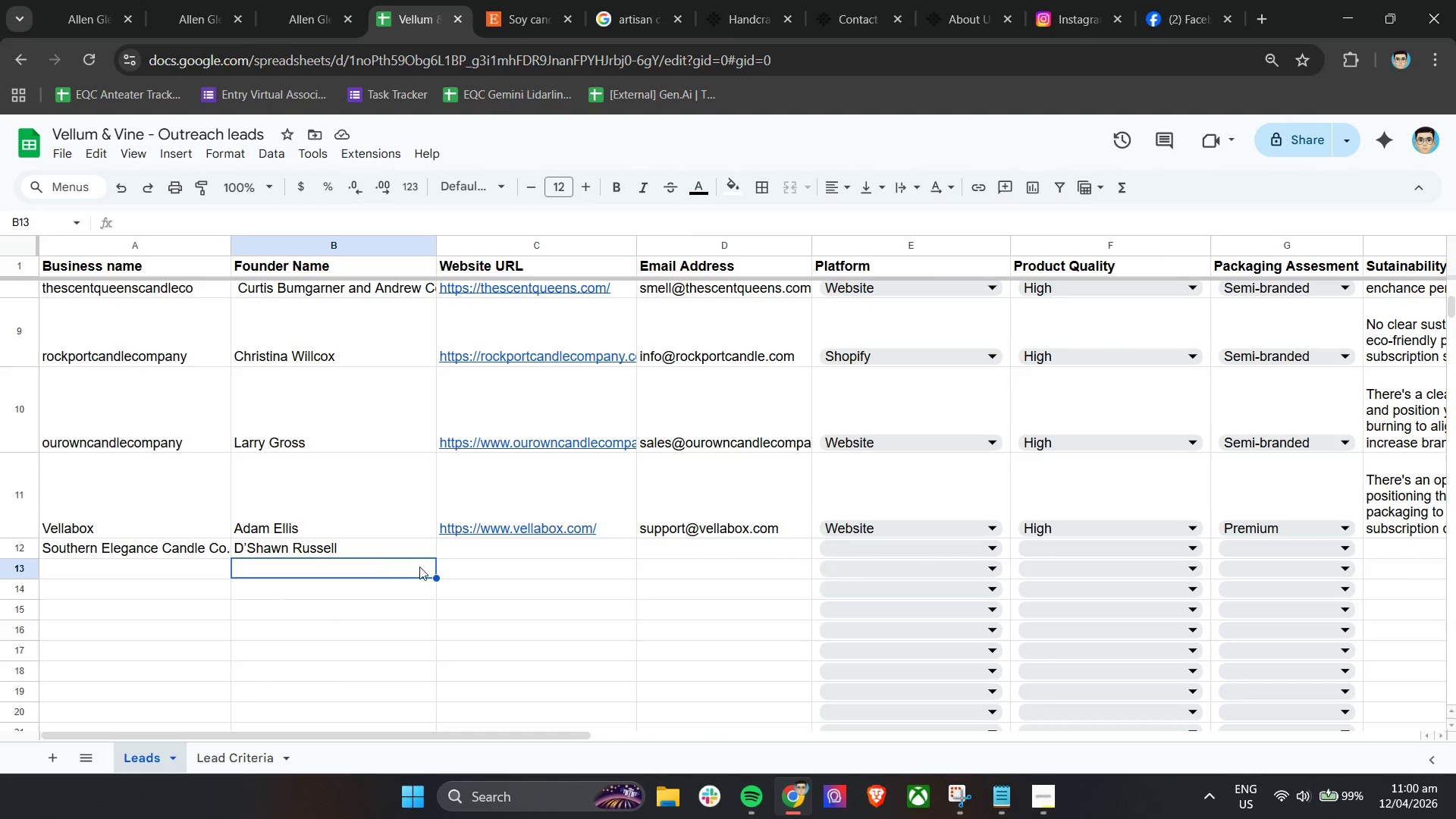 
double_click([474, 550])
 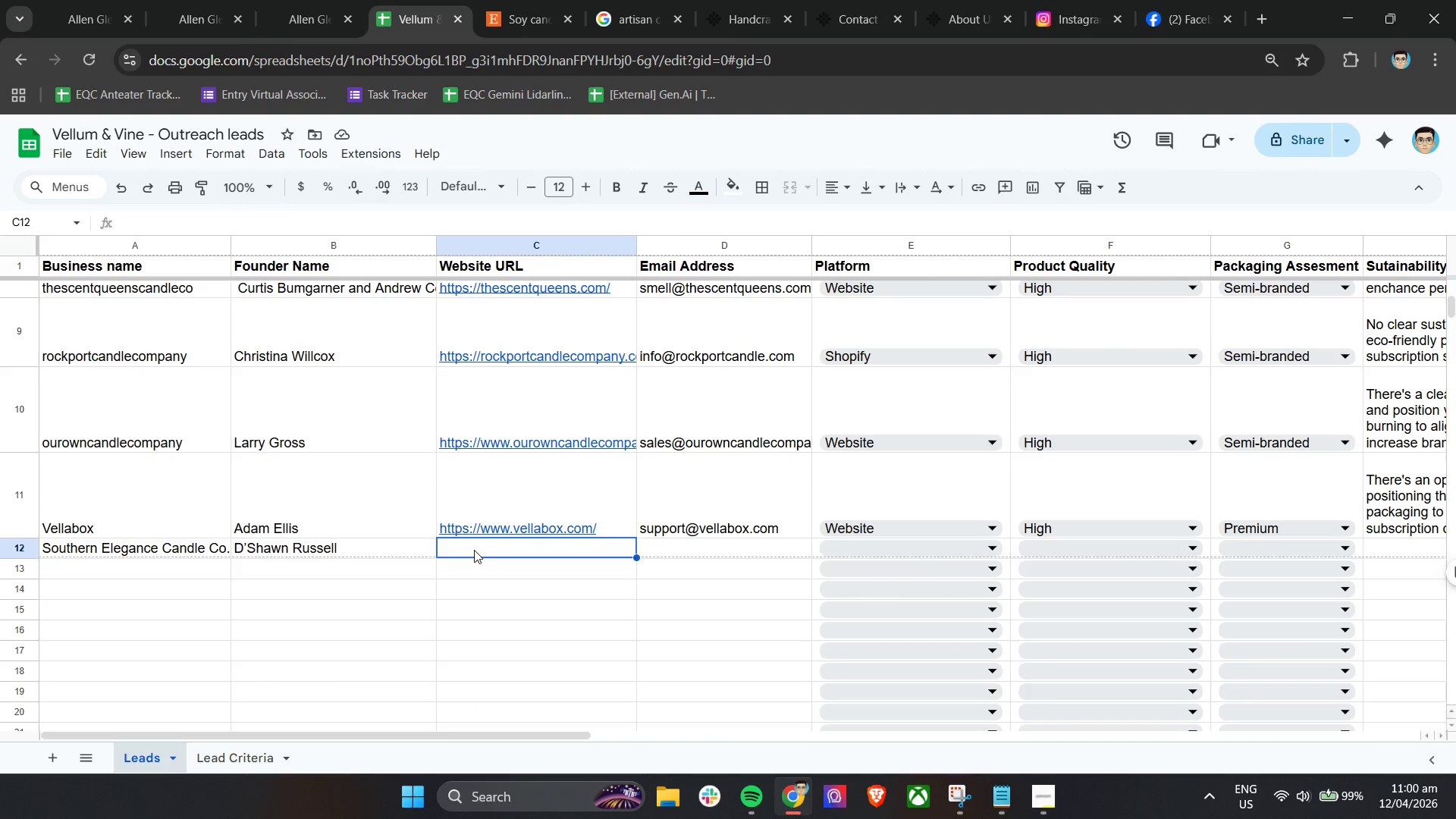 
triple_click([474, 550])
 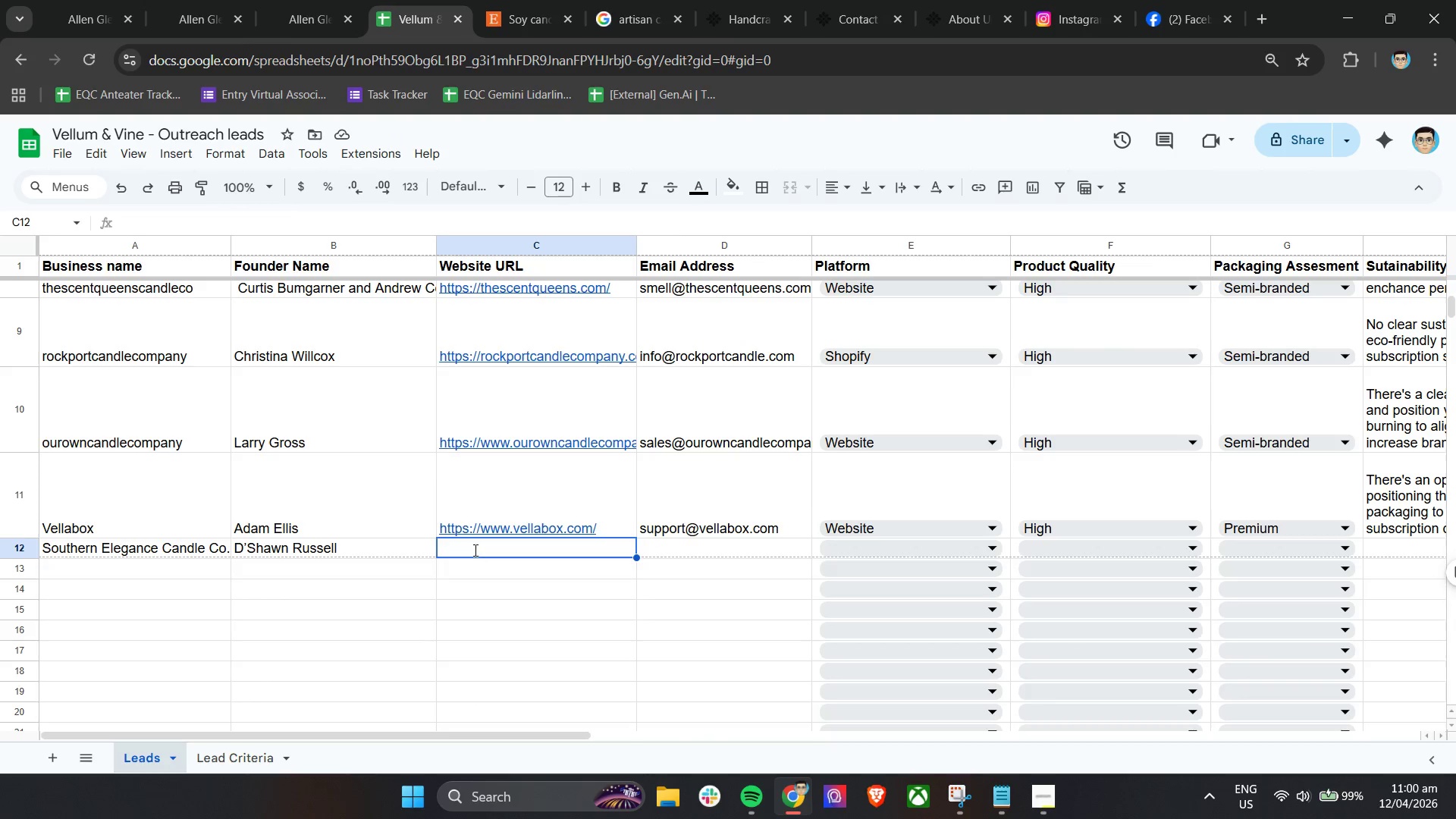 
key(Control+V)
 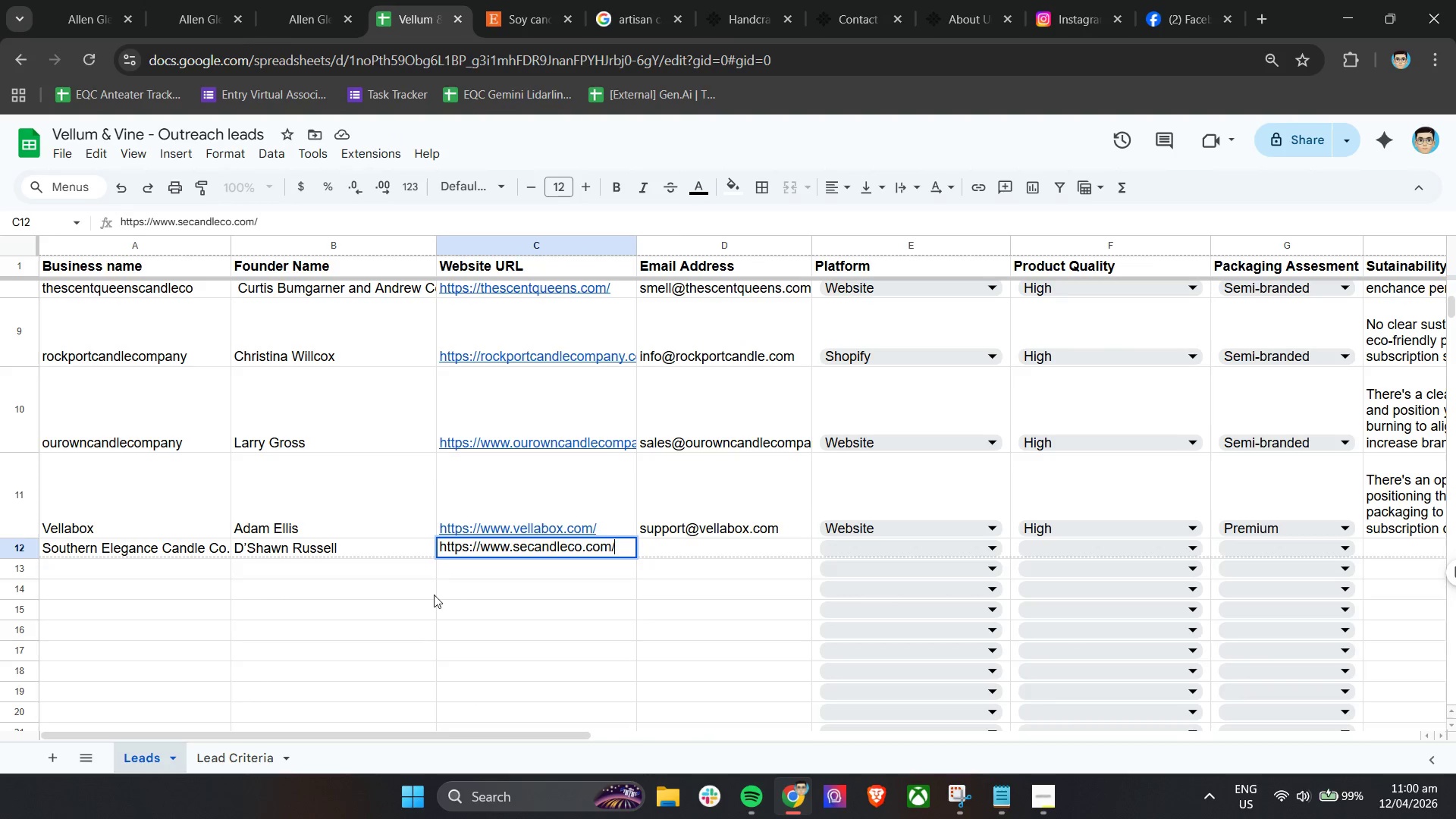 
left_click([425, 600])
 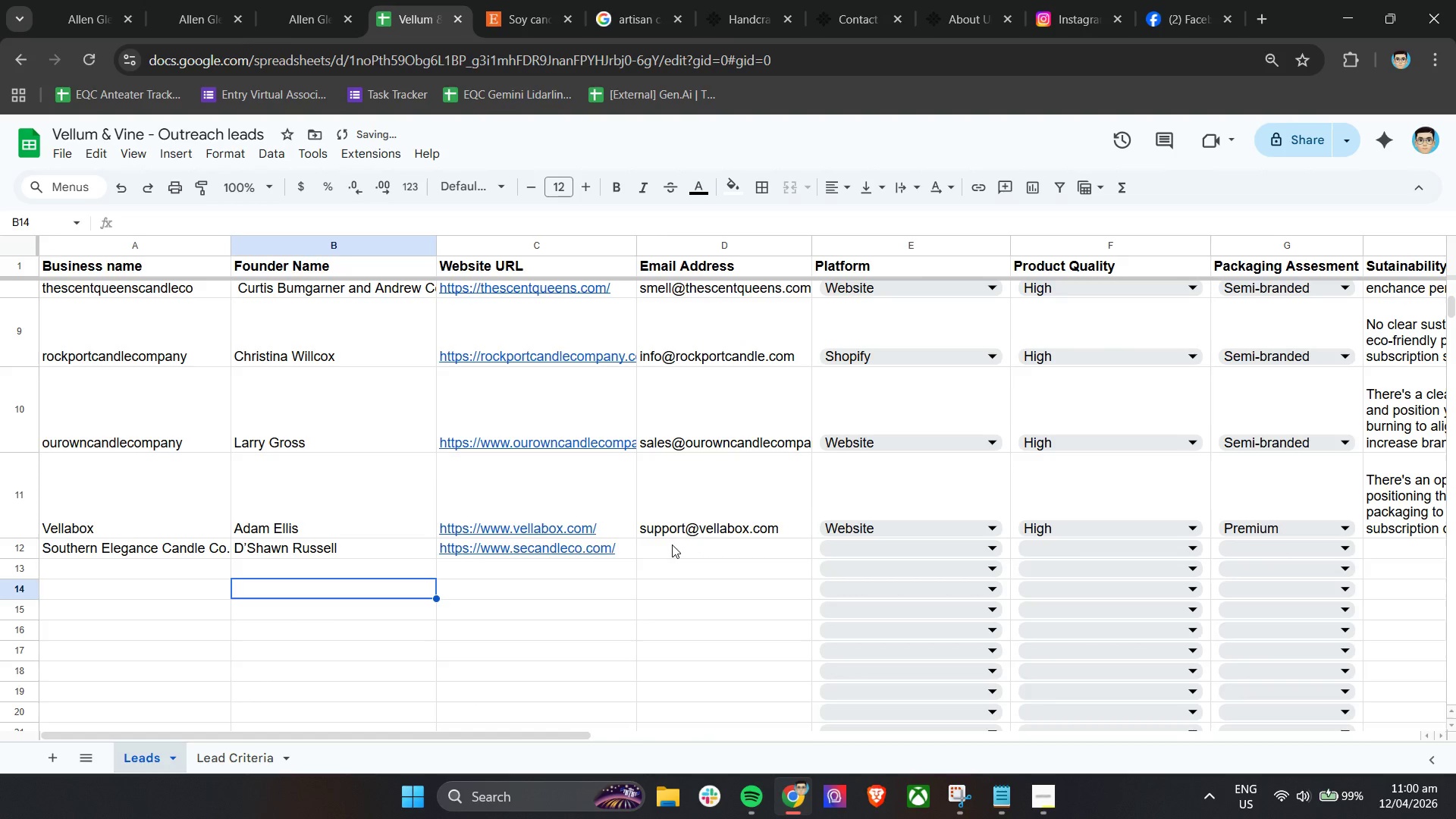 
left_click([673, 551])
 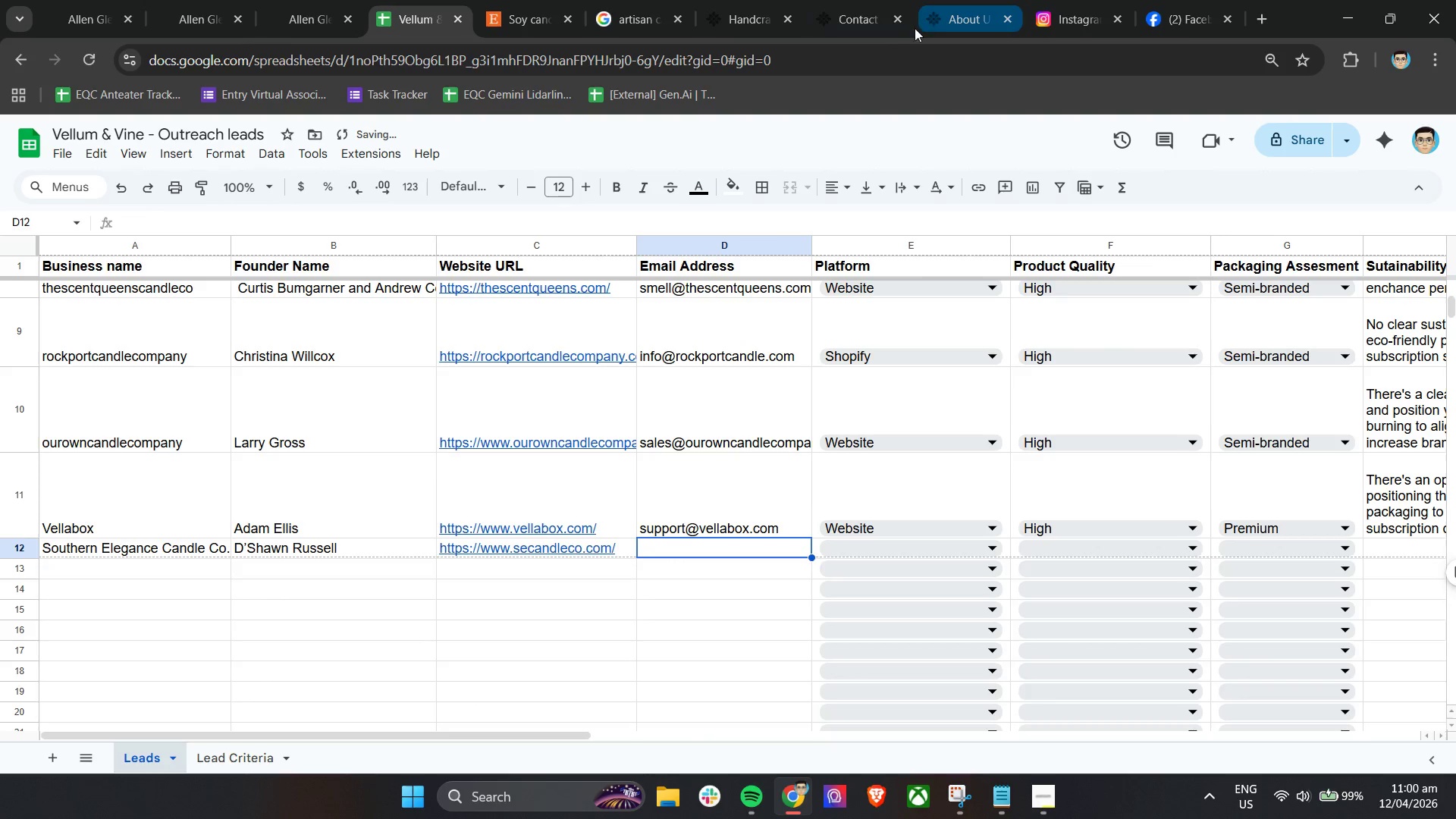 
left_click([858, 13])
 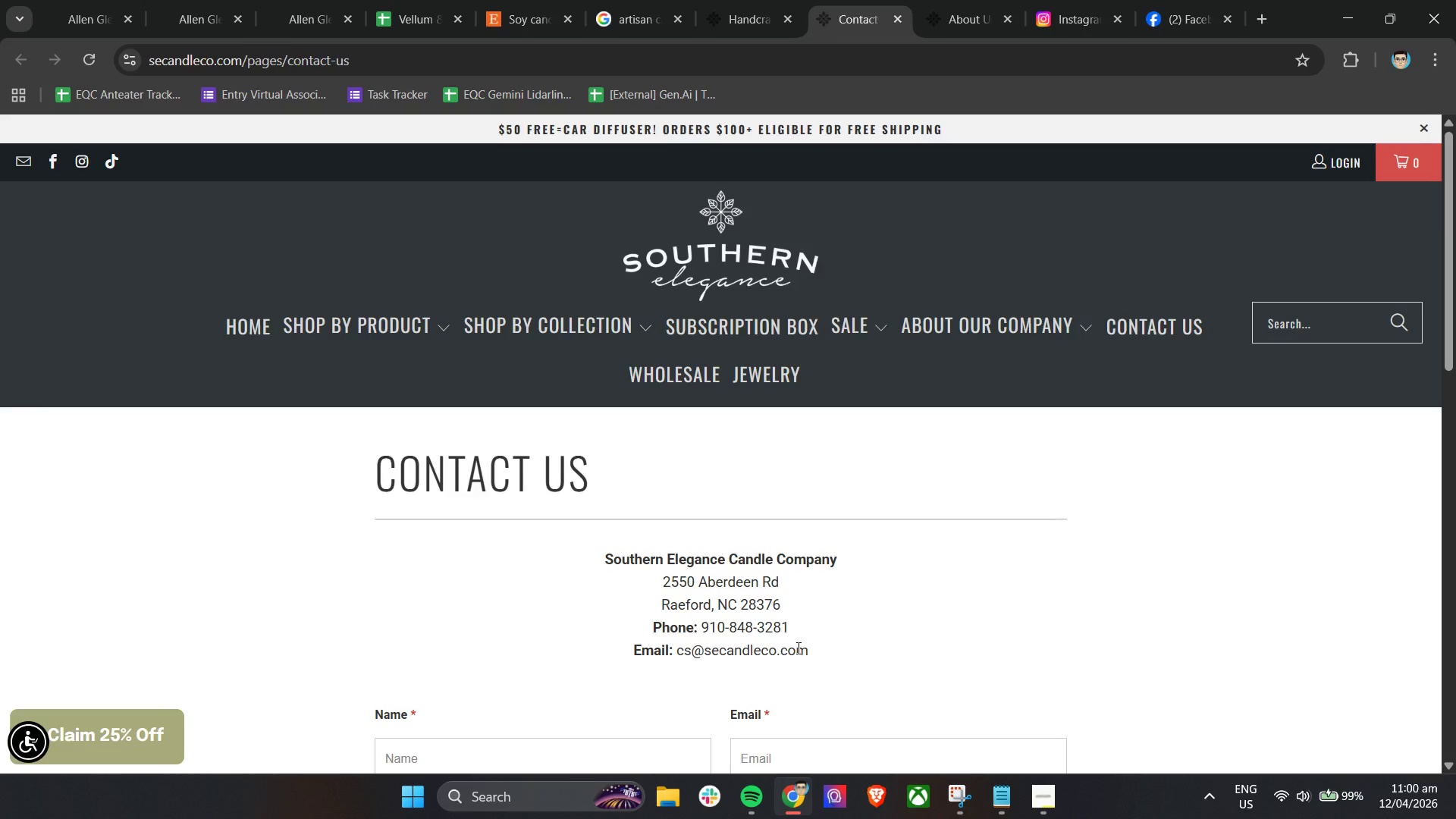 
left_click_drag(start_coordinate=[817, 656], to_coordinate=[679, 651])
 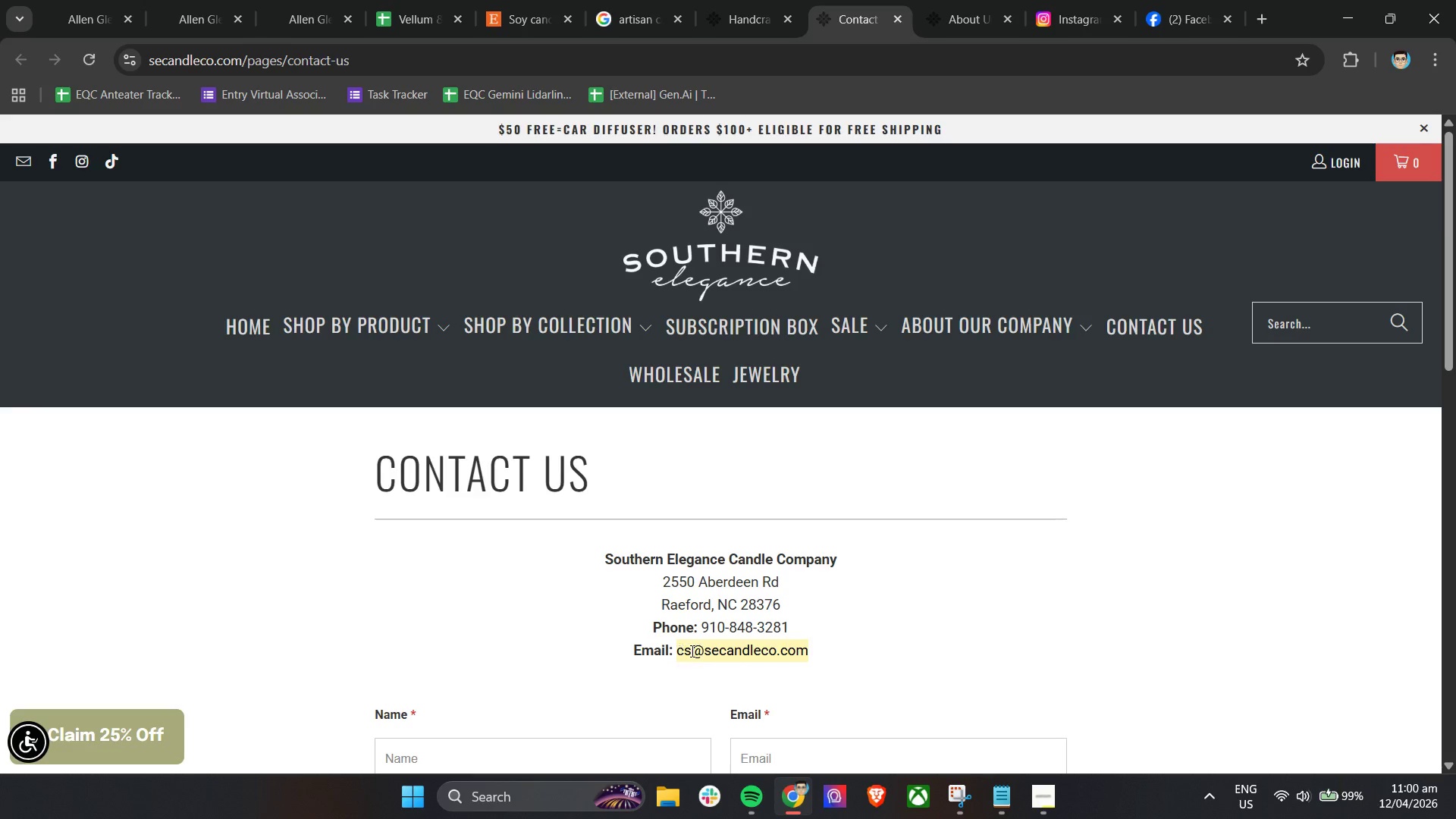 
key(Control+C)
 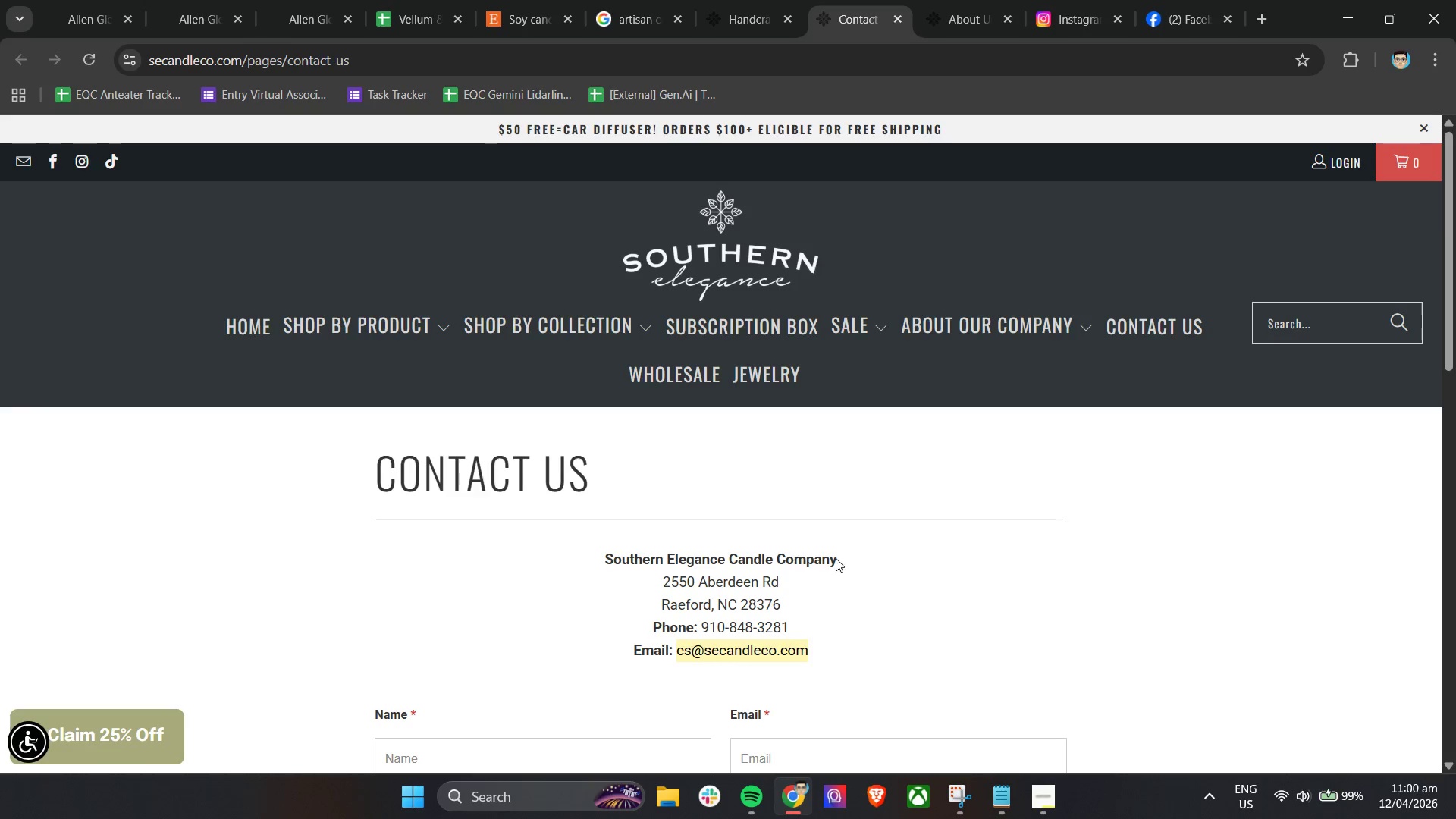 
key(Control+C)
 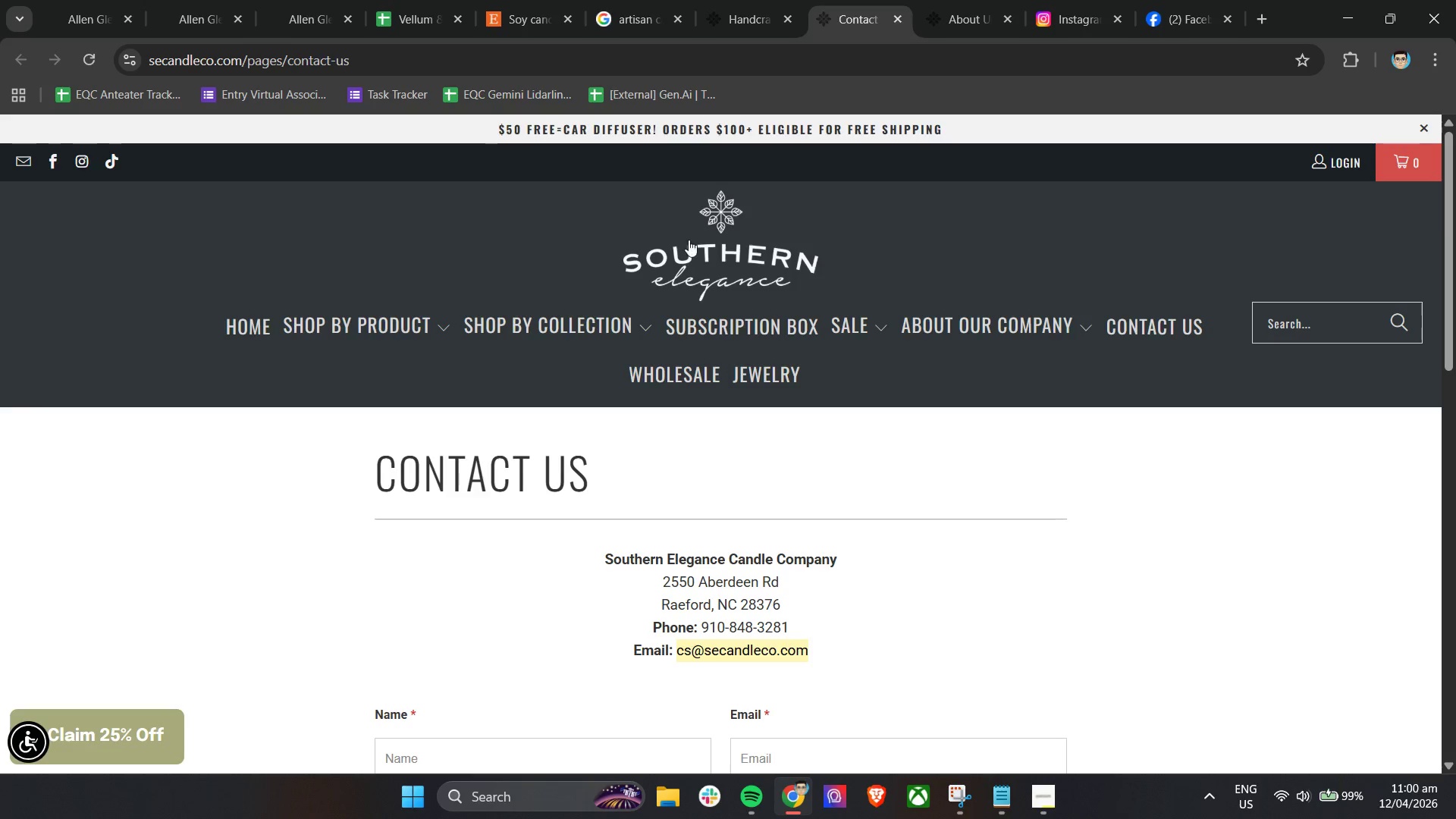 
key(Control+C)
 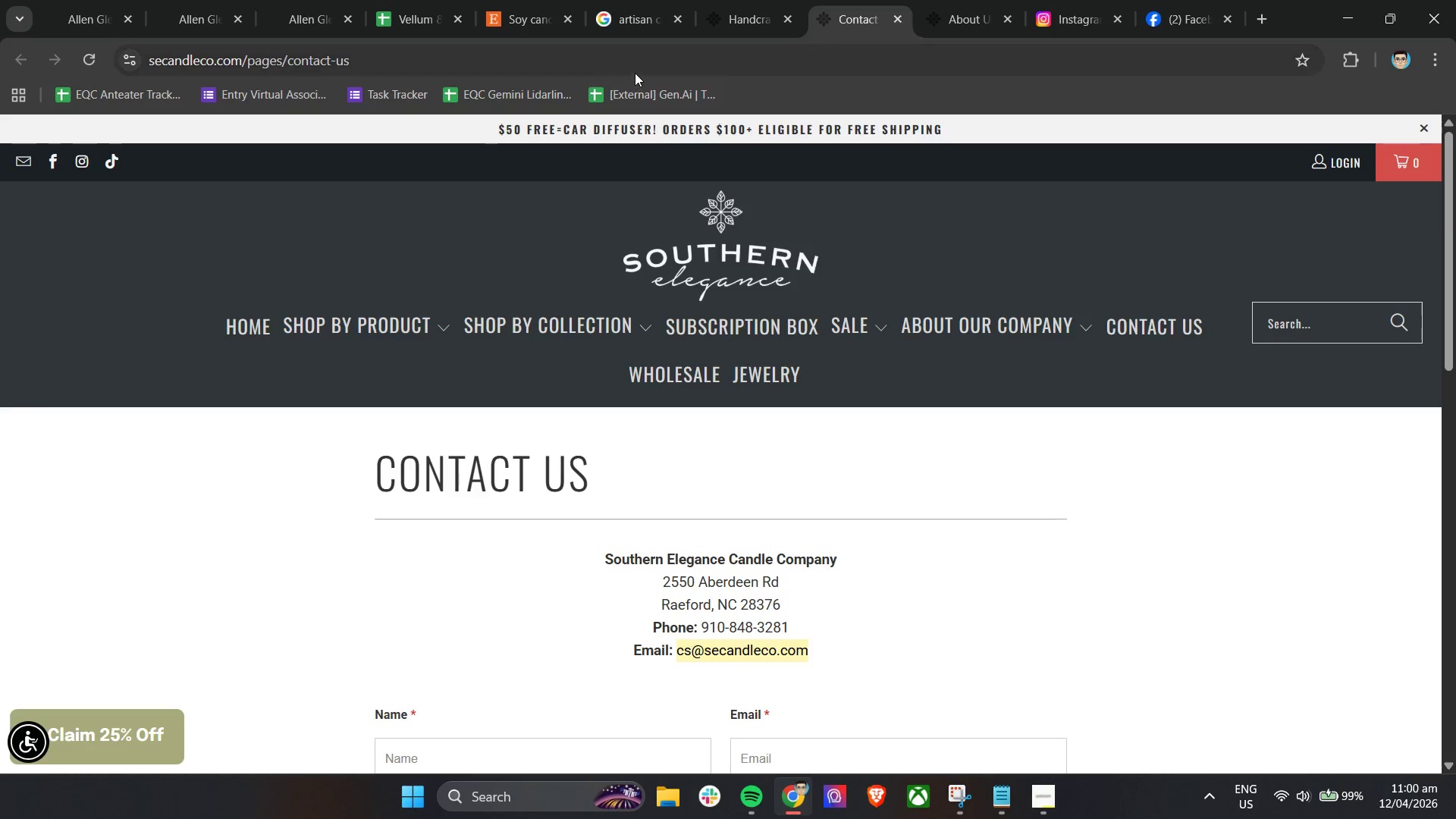 
key(Control+C)
 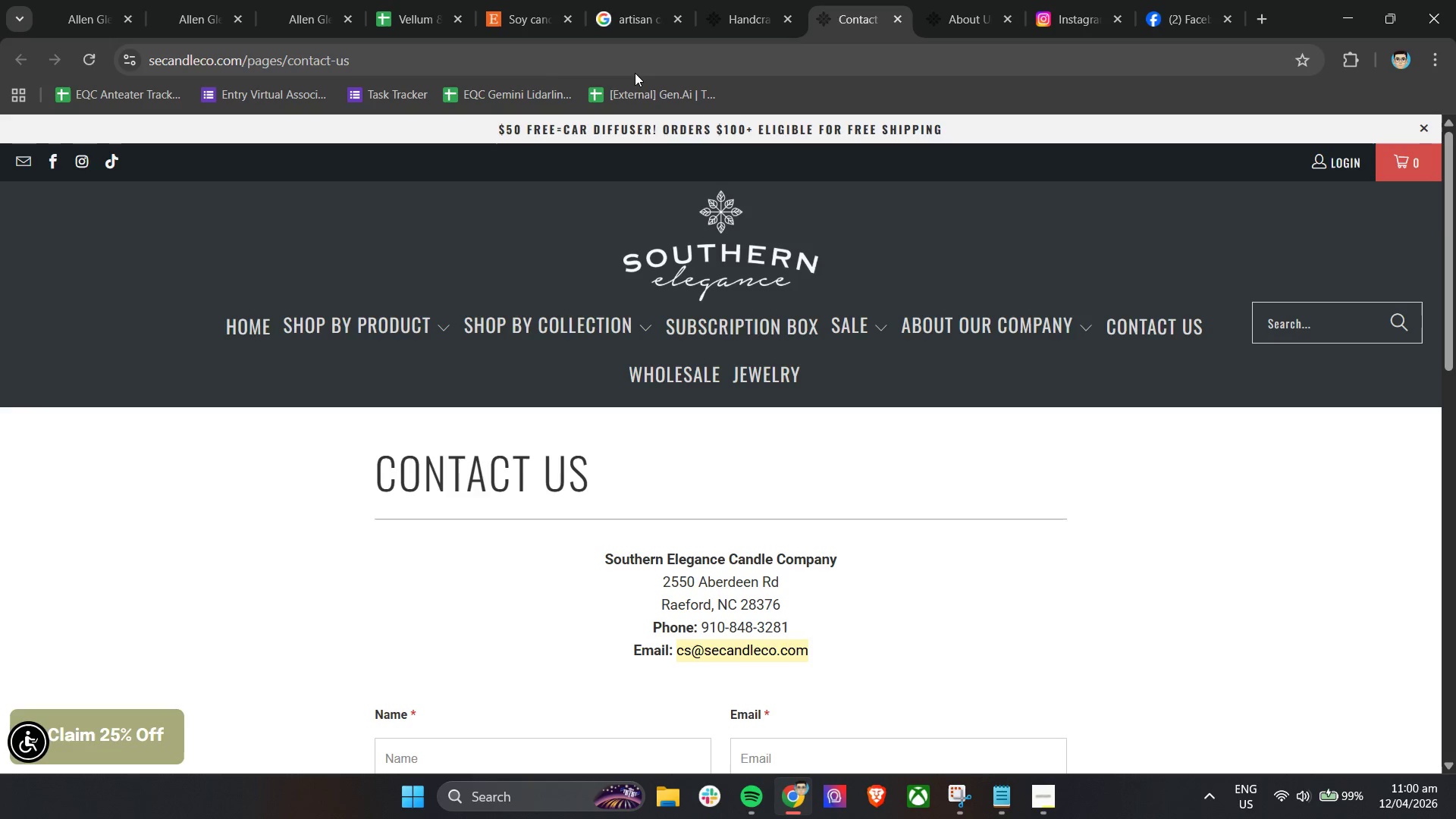 
key(Control+C)
 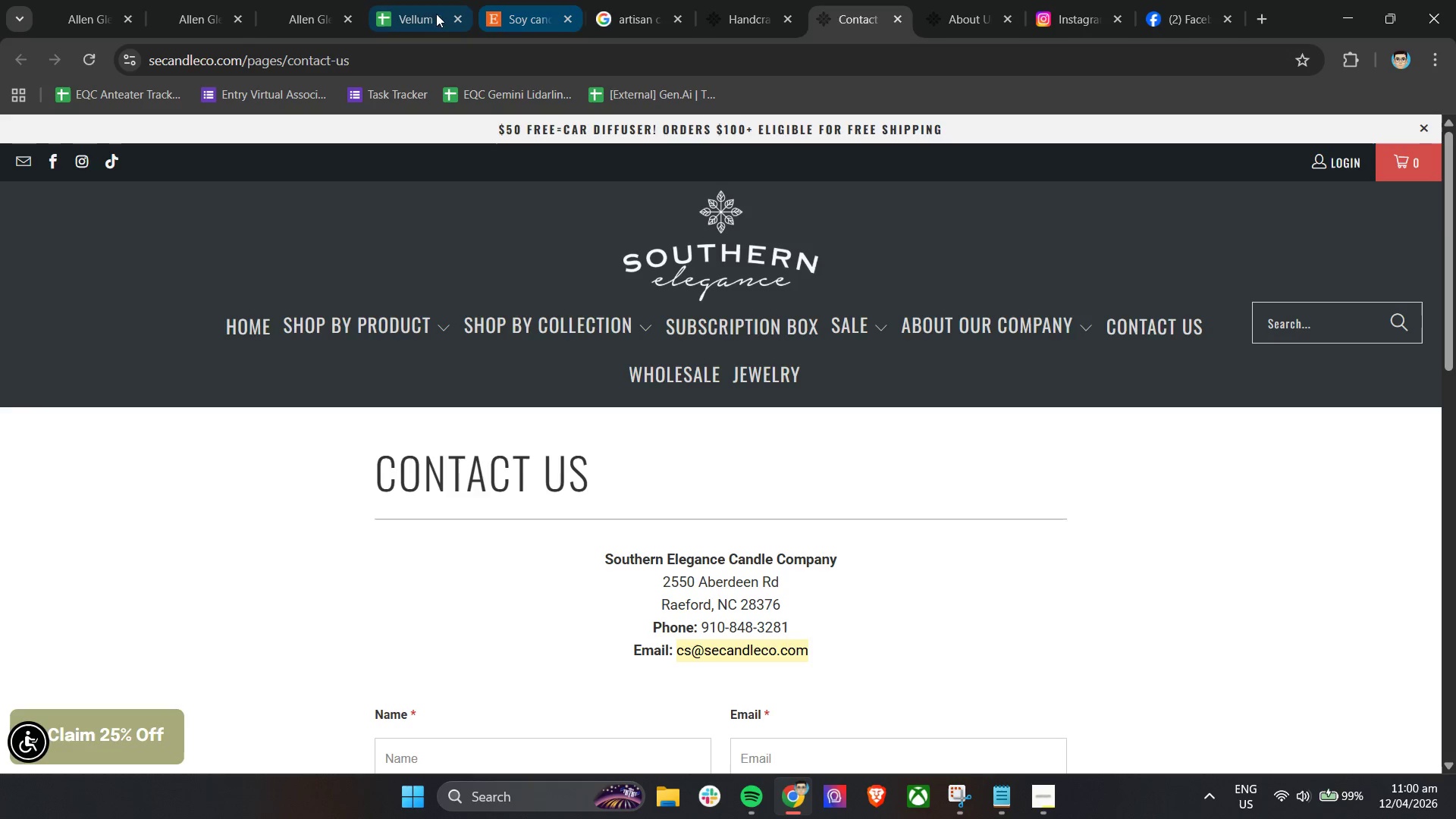 
left_click([422, 3])
 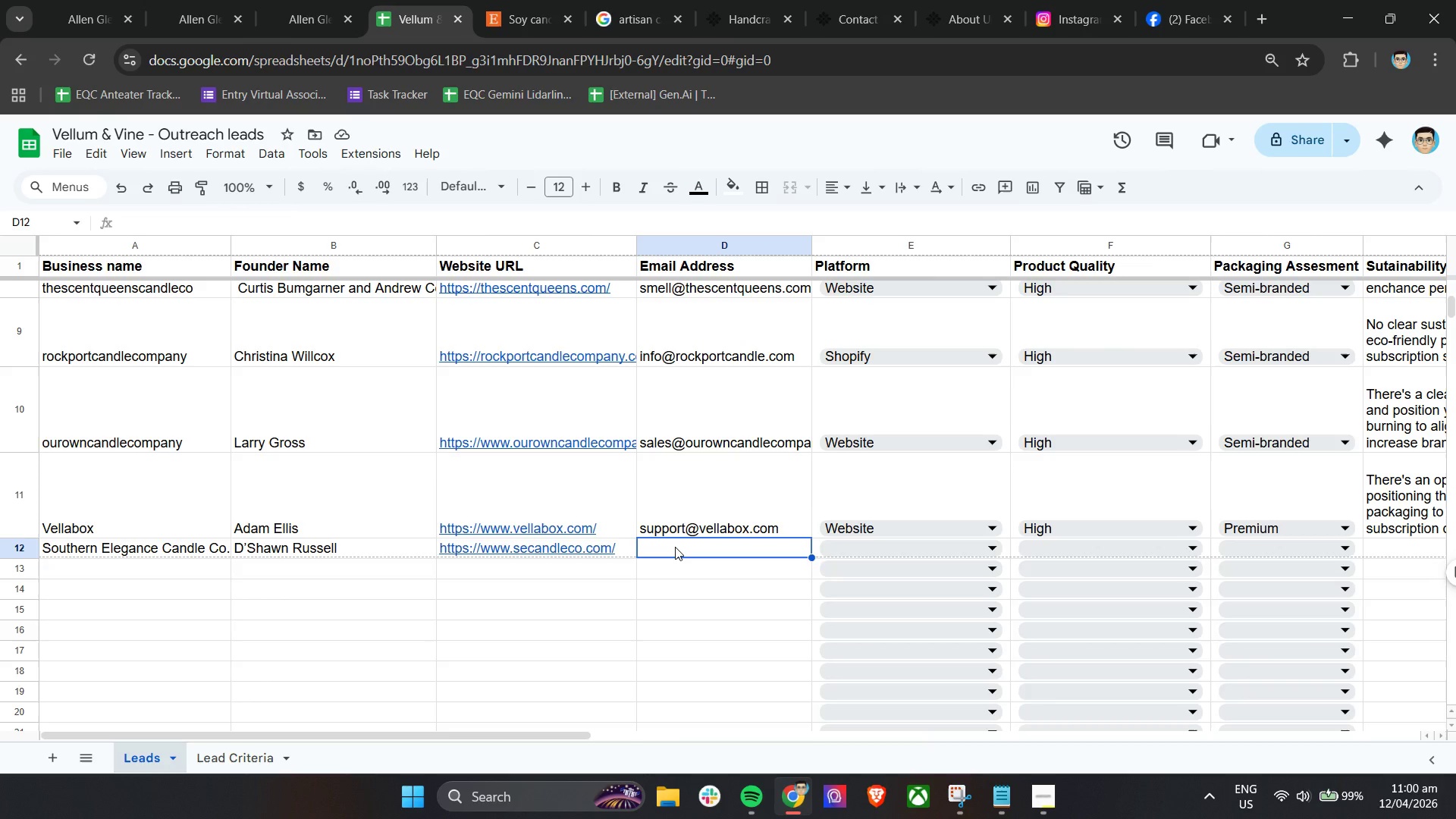 
left_click([675, 547])
 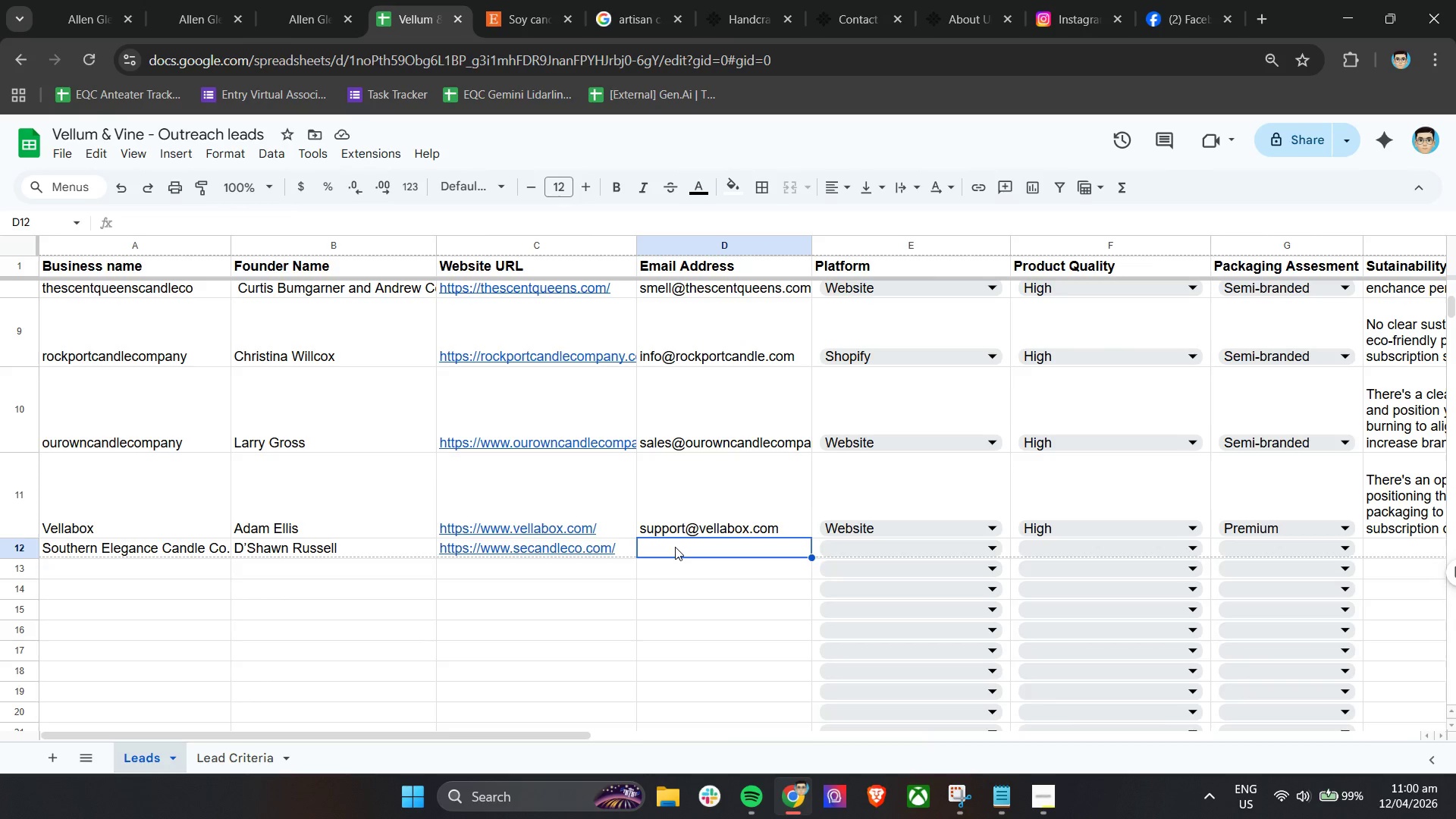 
double_click([675, 547])
 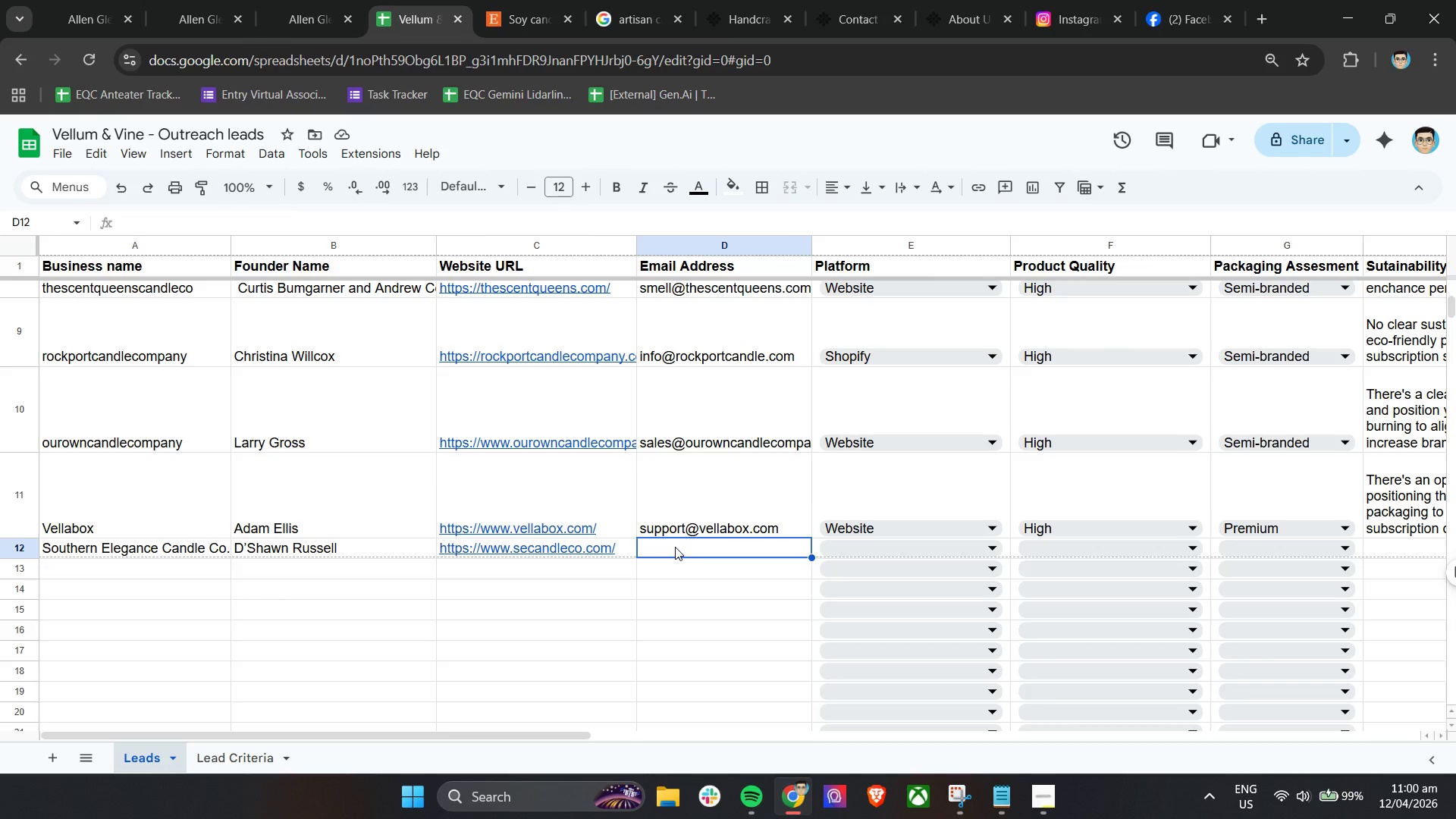 
key(Control+V)
 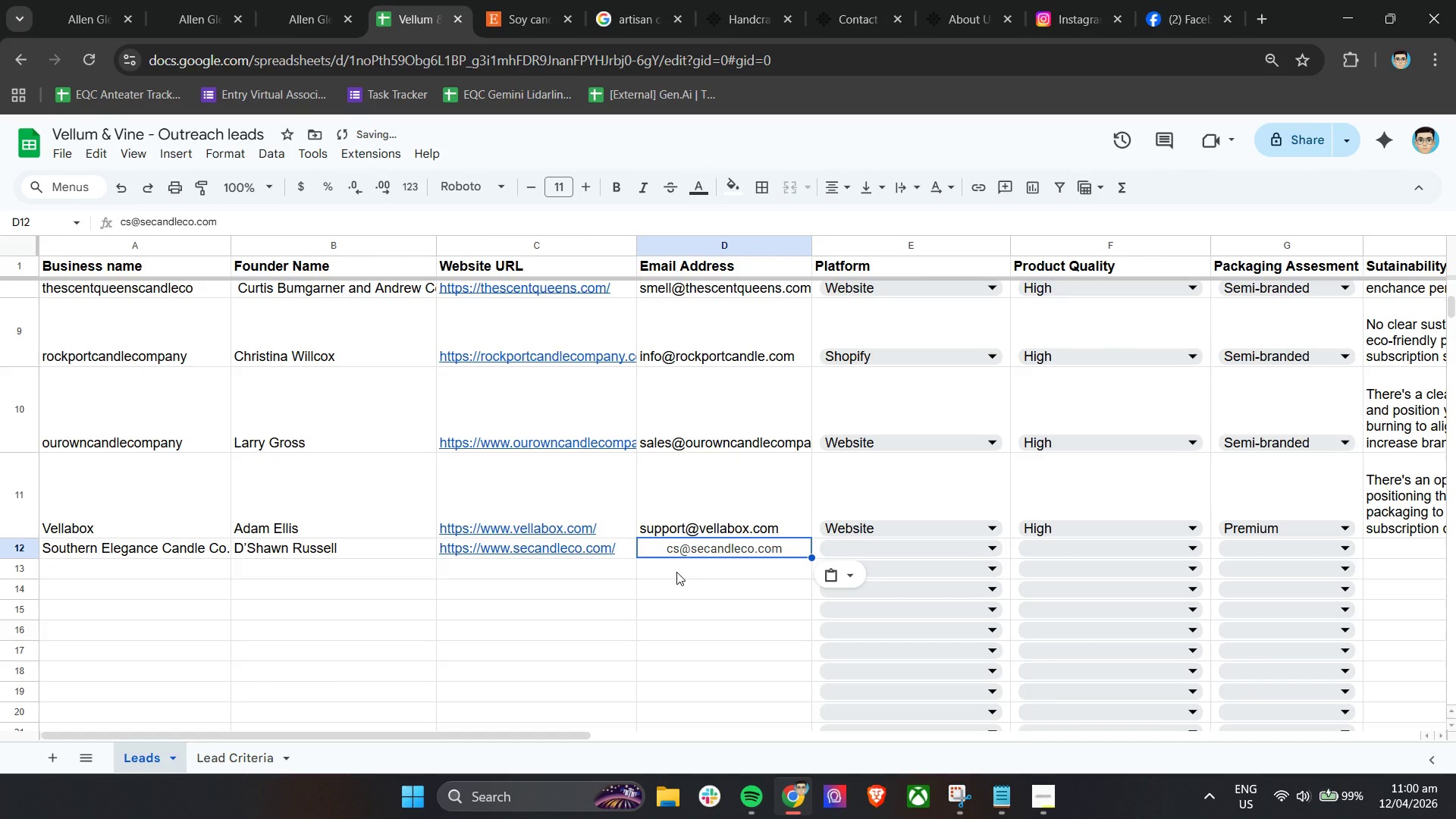 
key(Control+ControlLeft)
 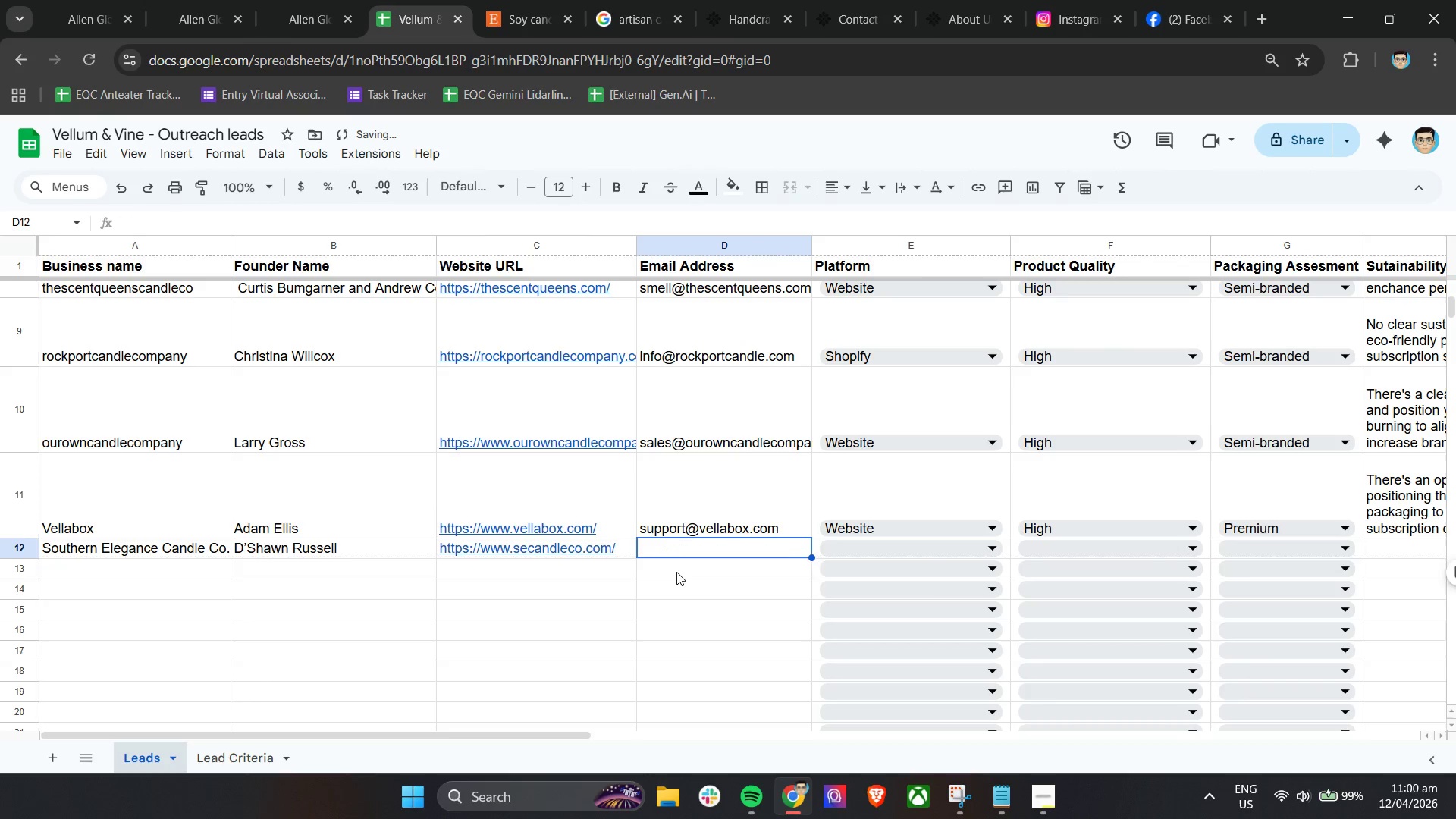 
key(Control+Z)
 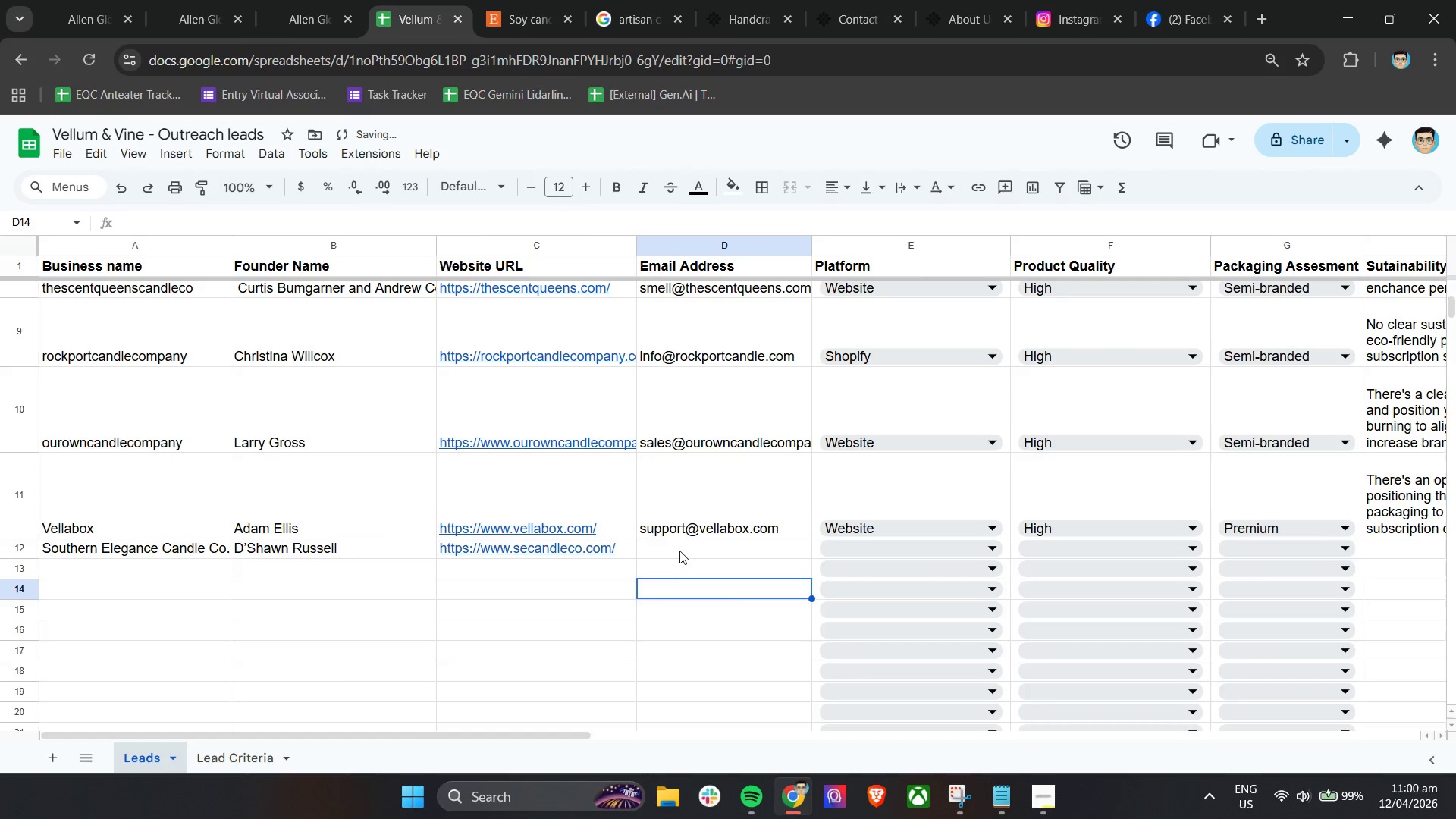 
double_click([679, 551])
 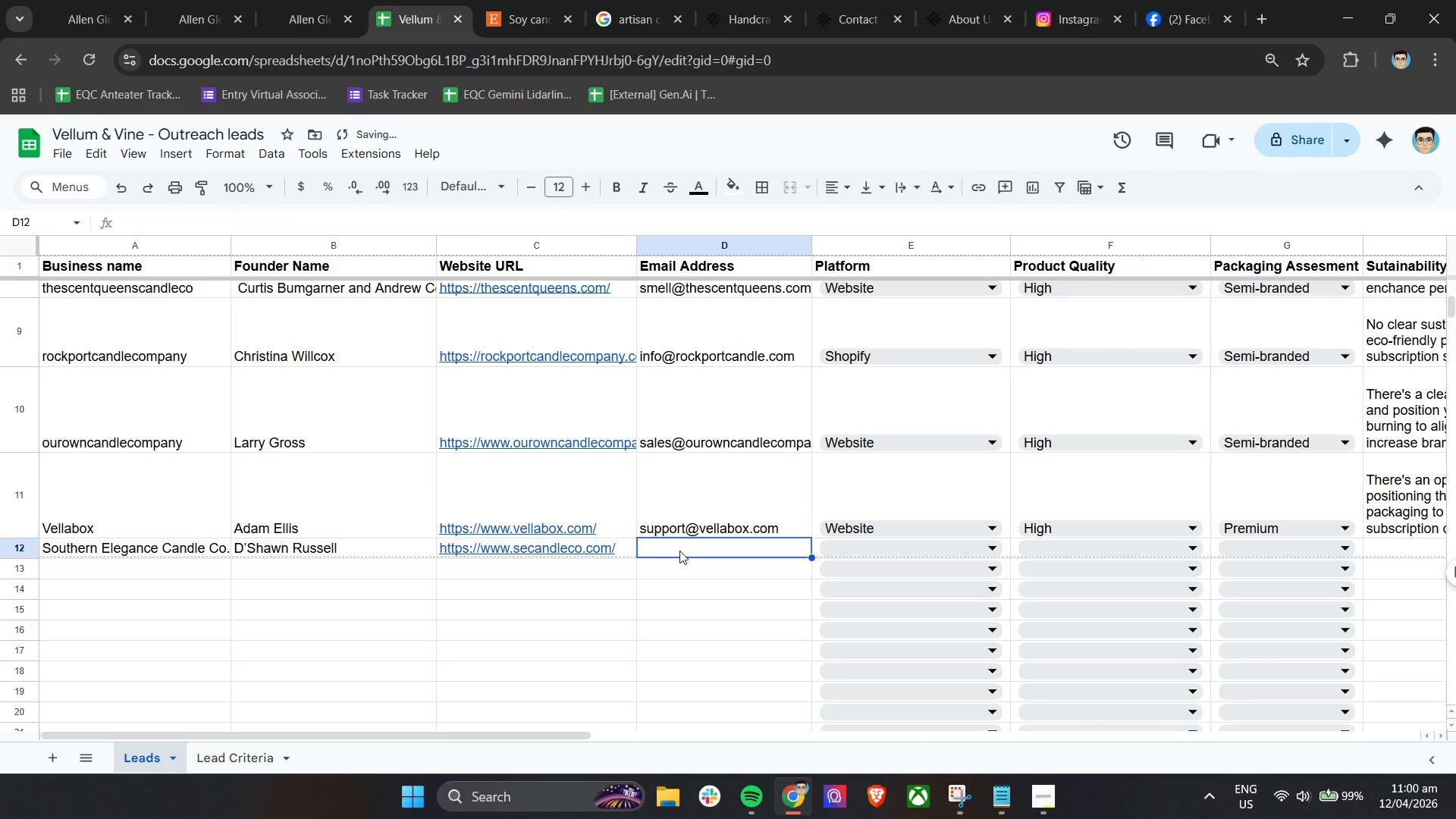 
key(Control+ControlLeft)
 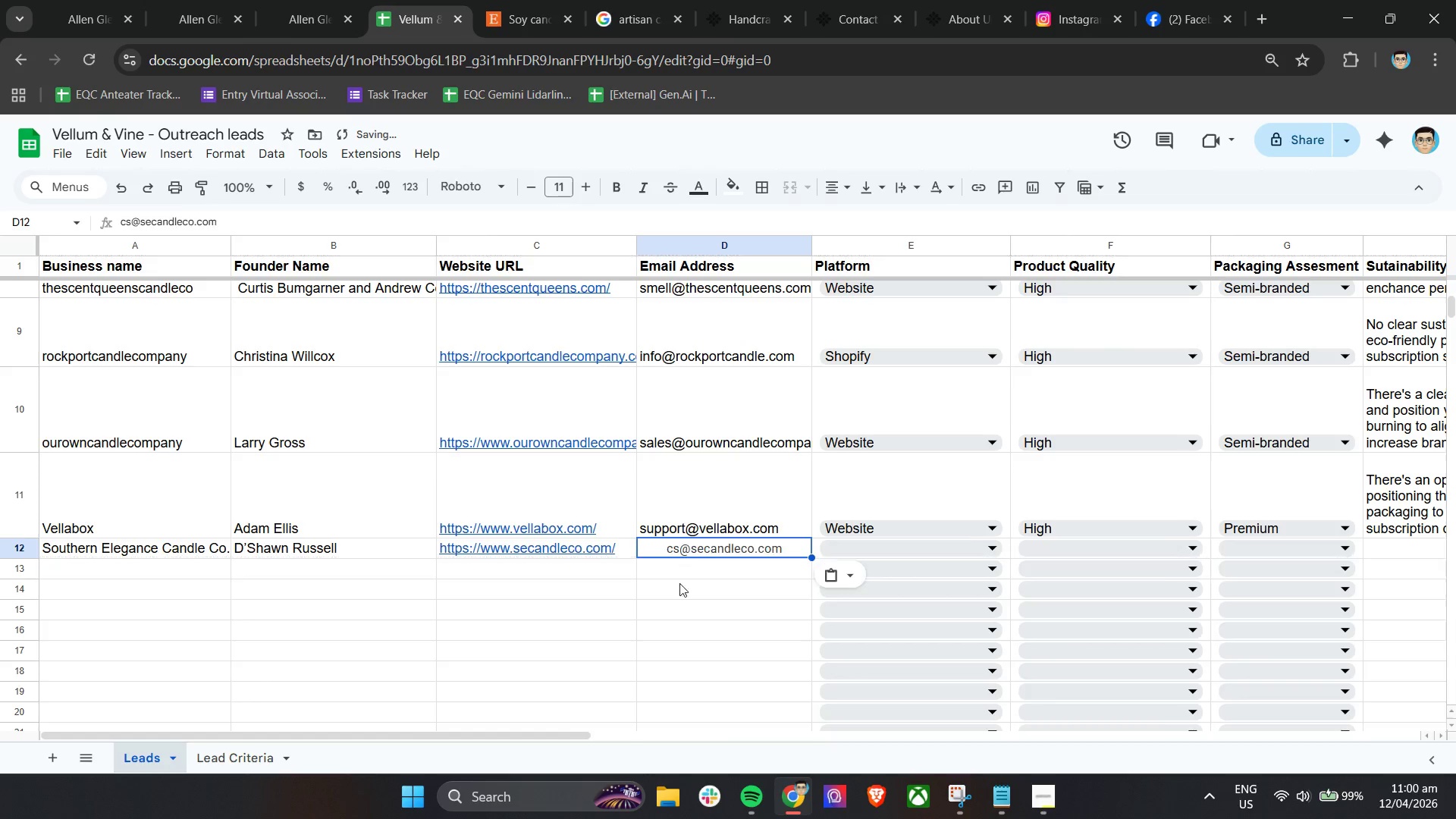 
key(Control+V)
 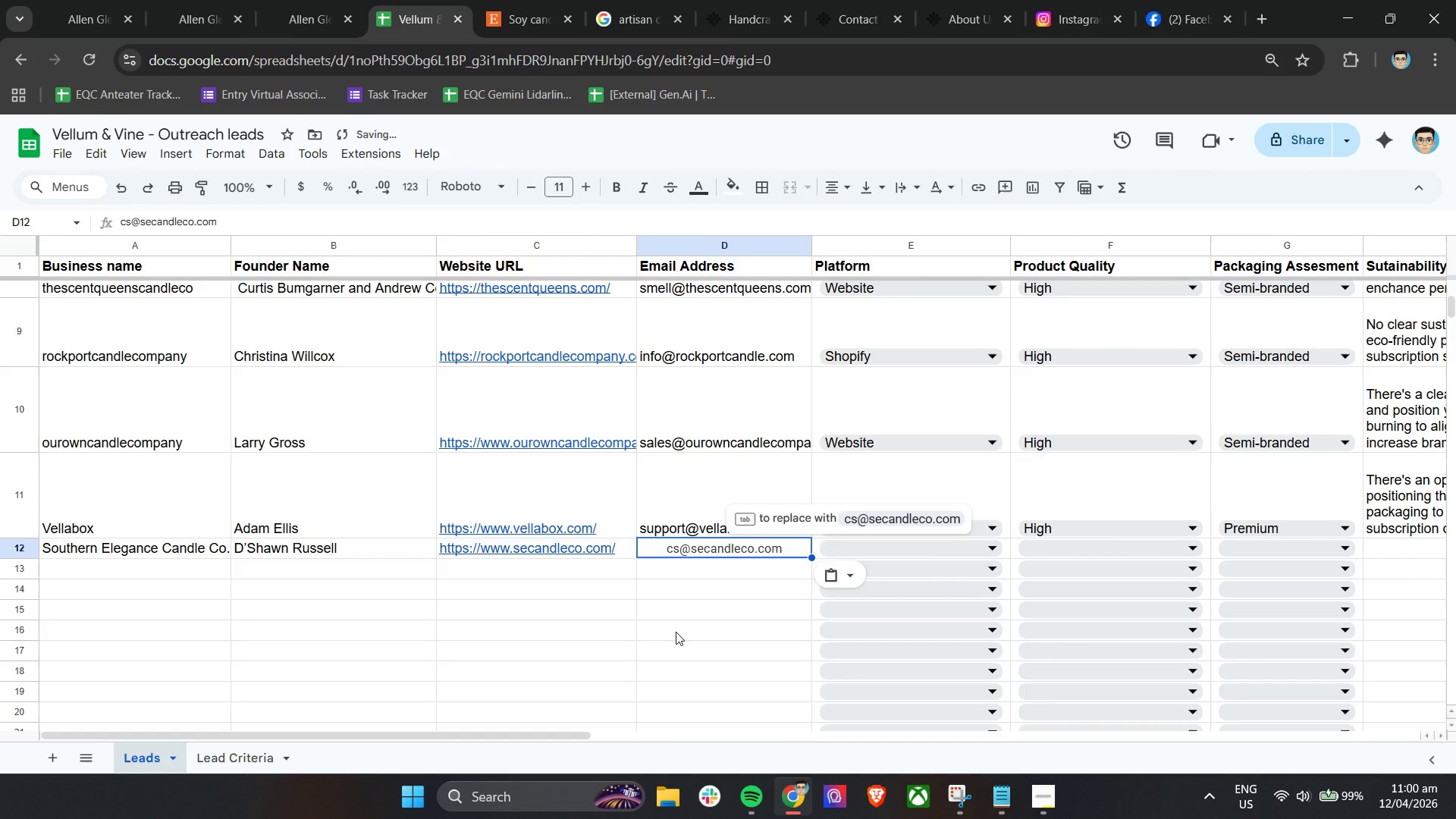 
left_click([676, 632])
 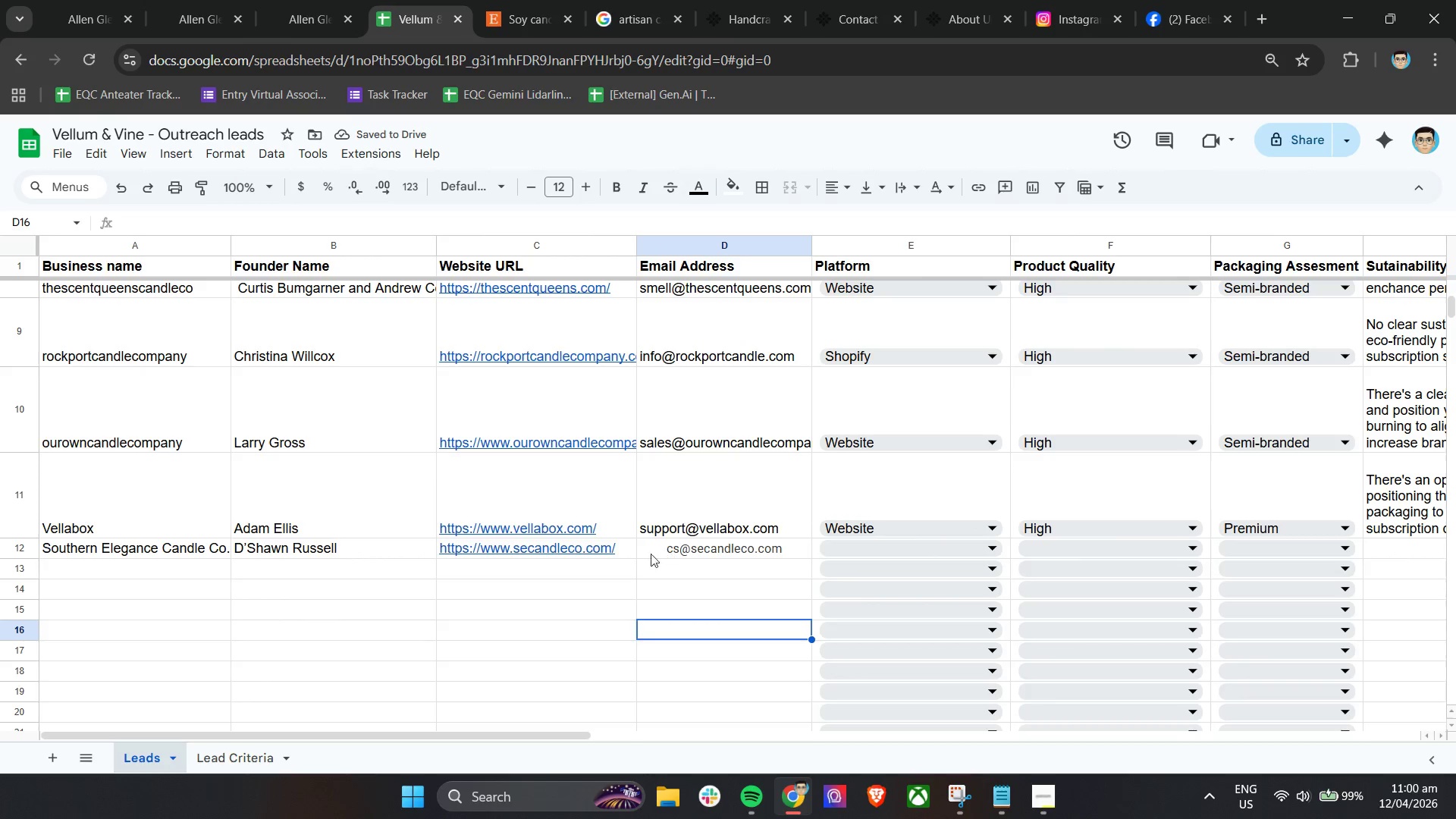 
left_click([599, 560])
 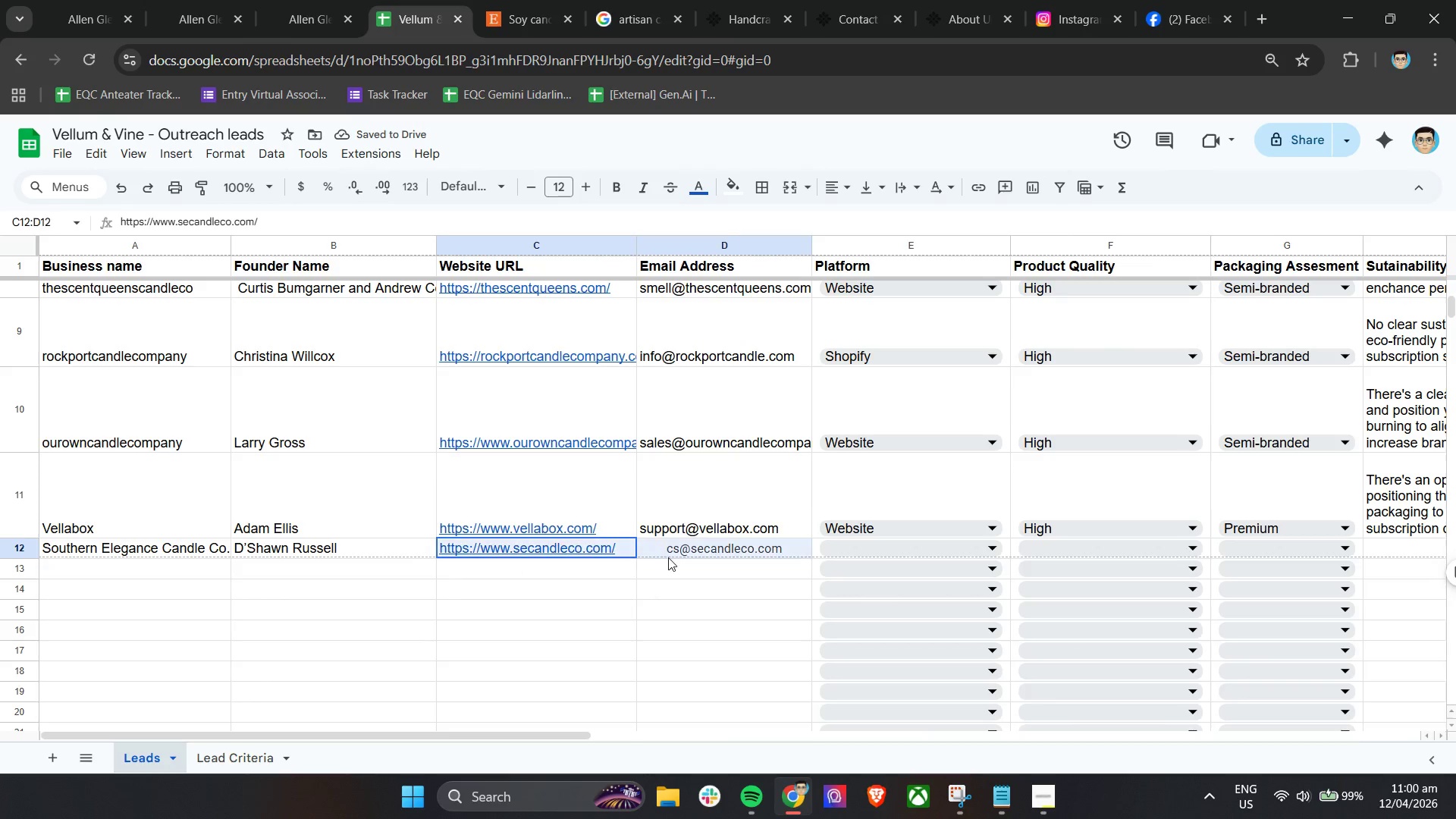 
left_click([674, 556])
 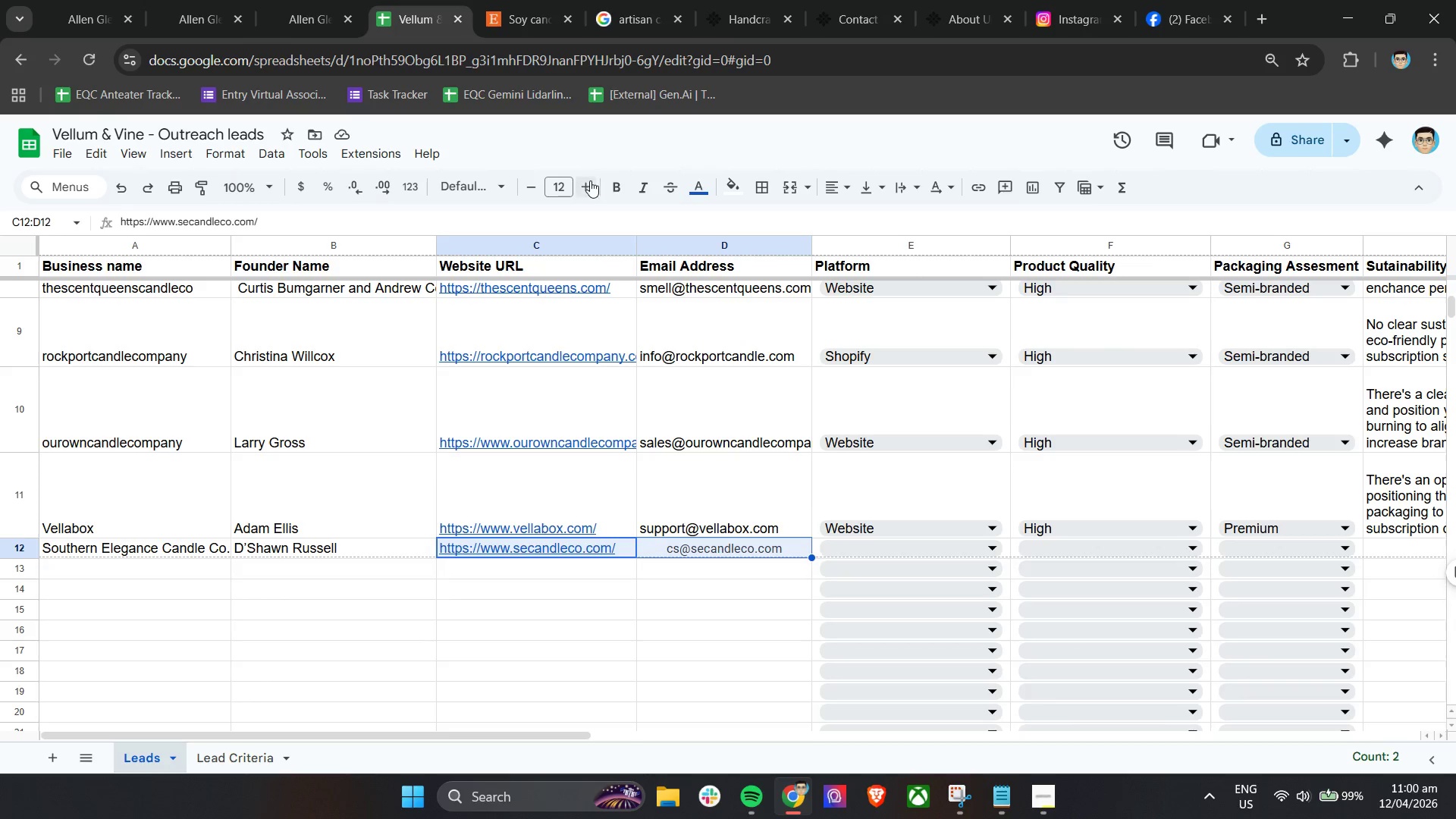 
left_click([586, 186])
 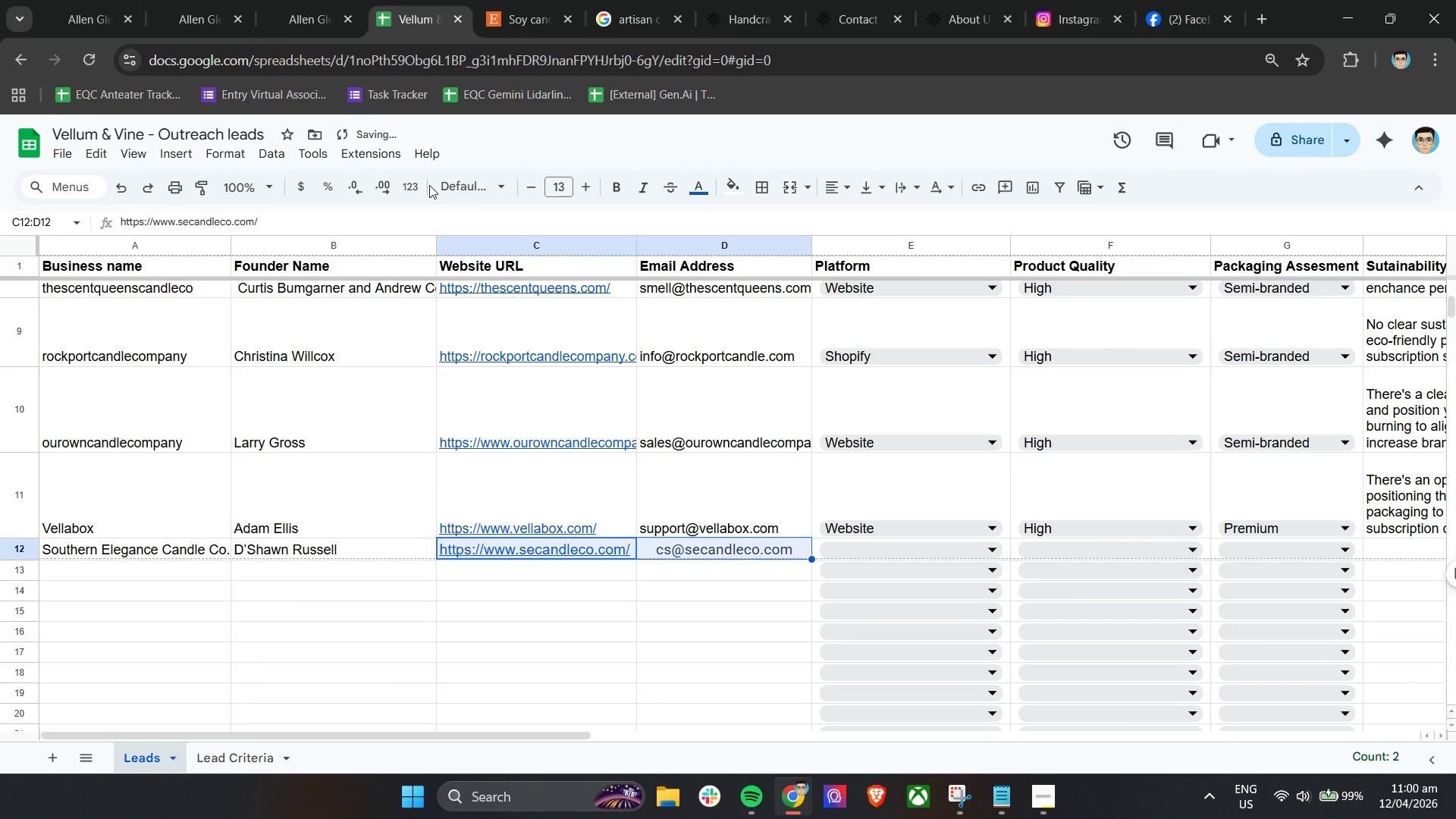 
left_click([531, 186])
 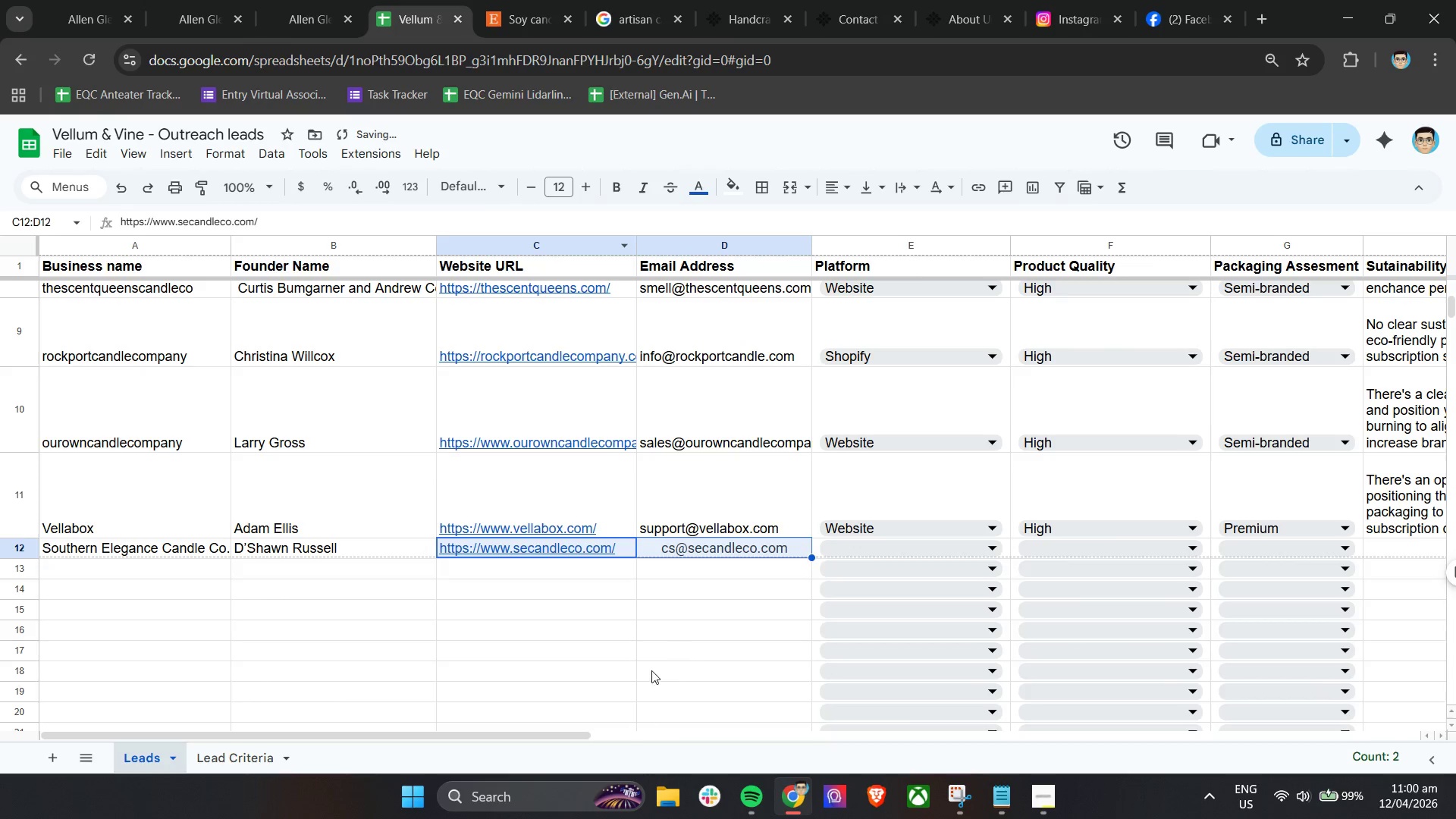 
left_click_drag(start_coordinate=[626, 651], to_coordinate=[630, 647])
 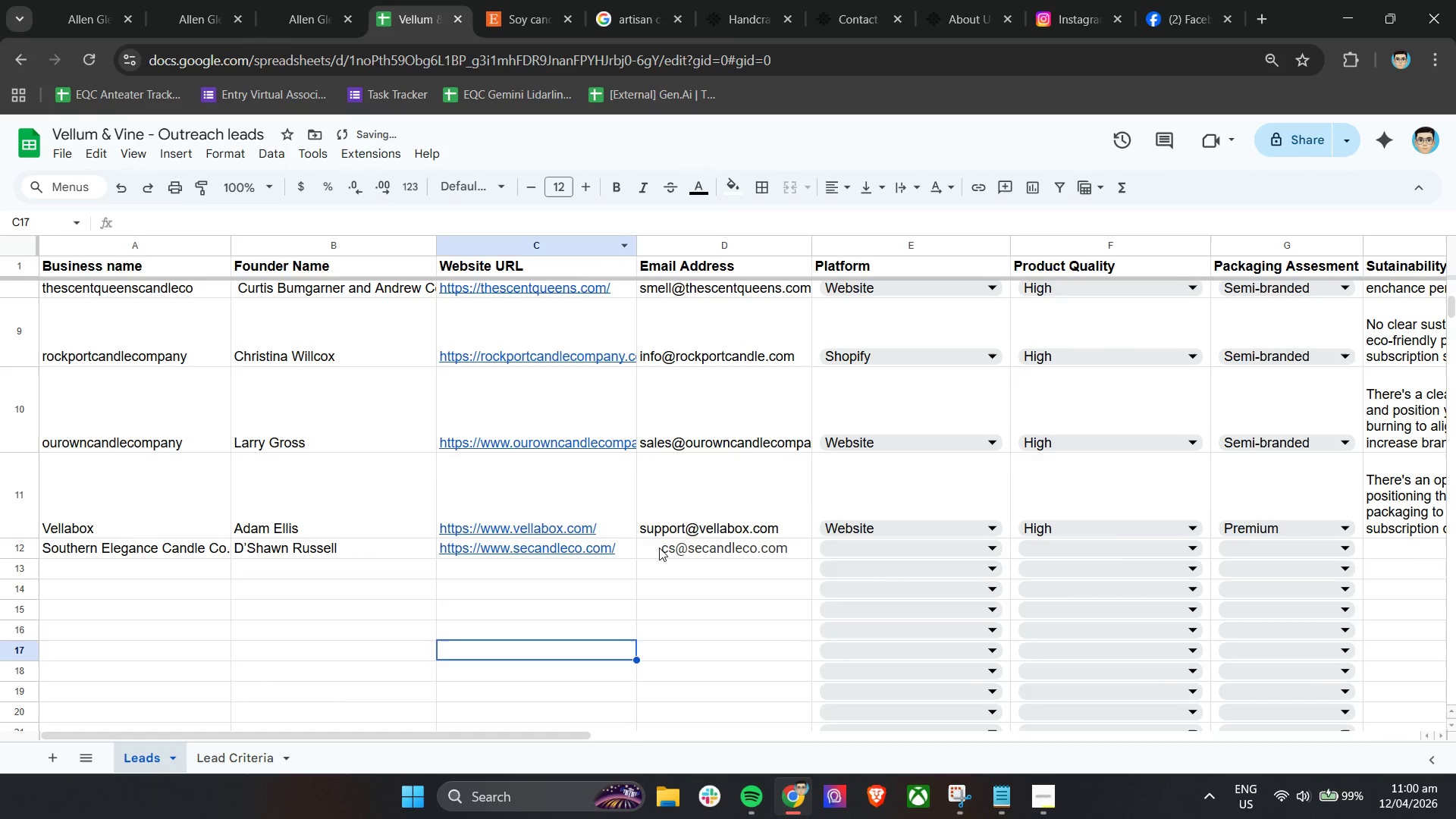 
double_click([660, 548])
 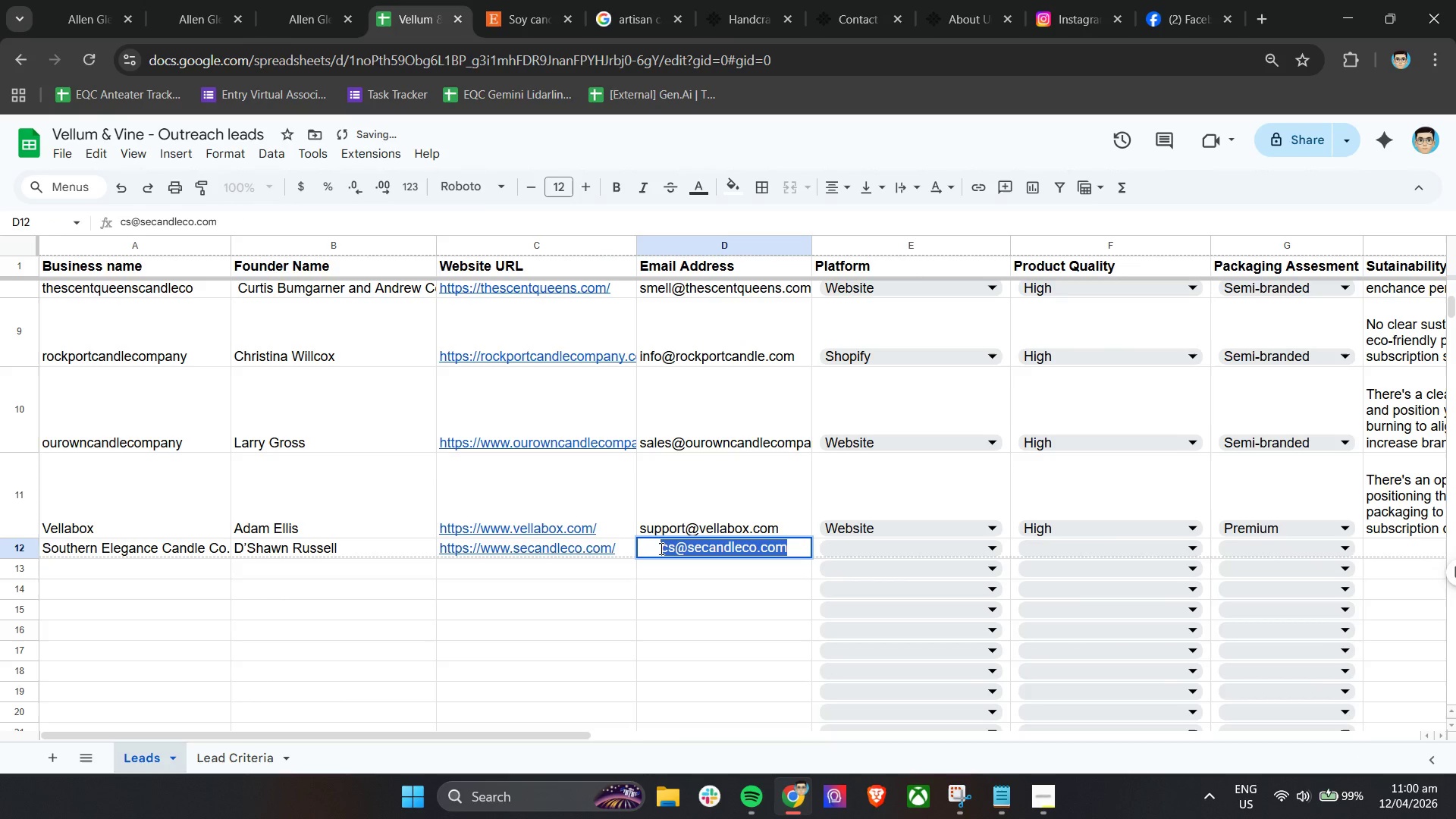 
triple_click([660, 548])
 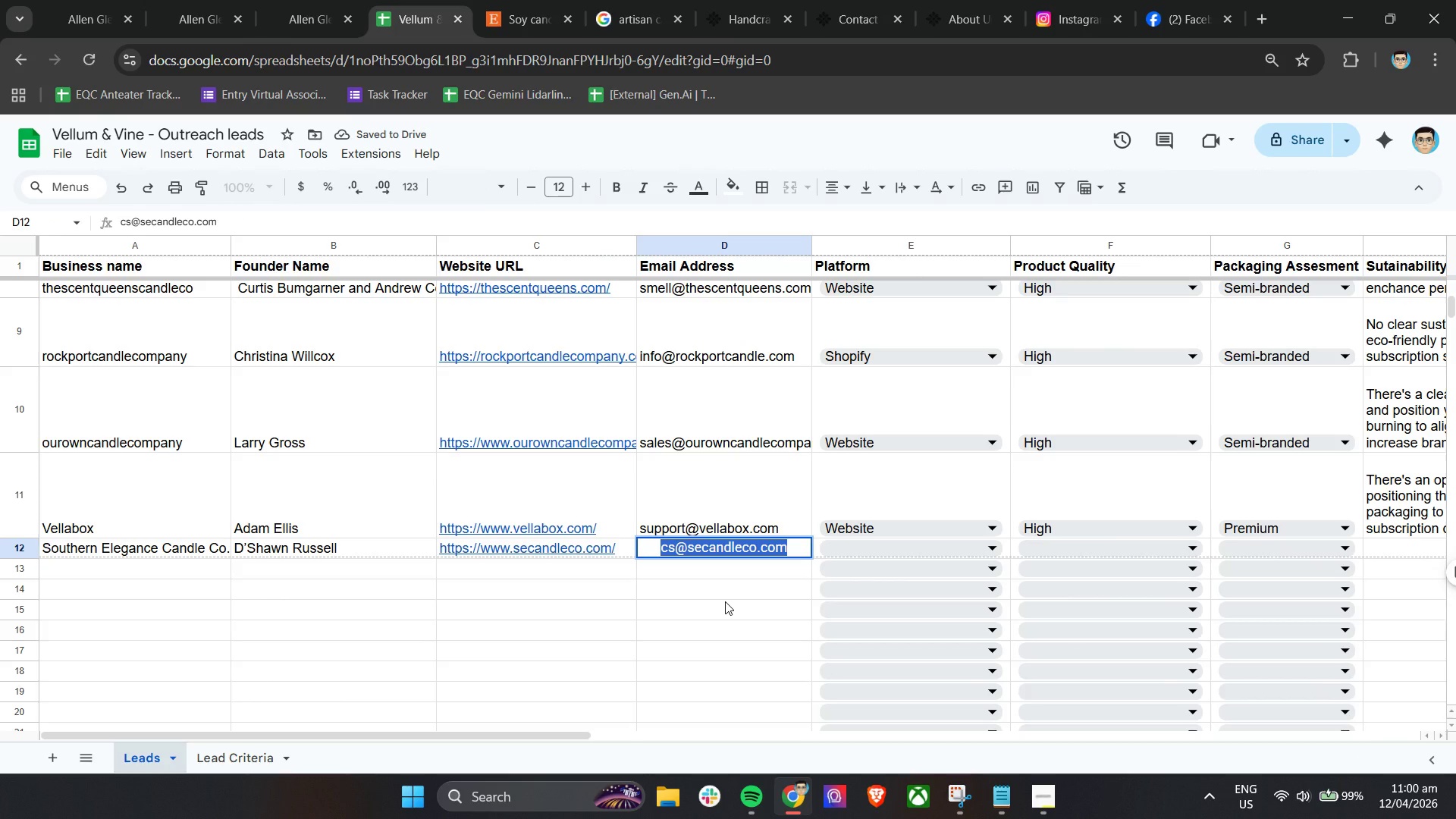 
key(ArrowLeft)
 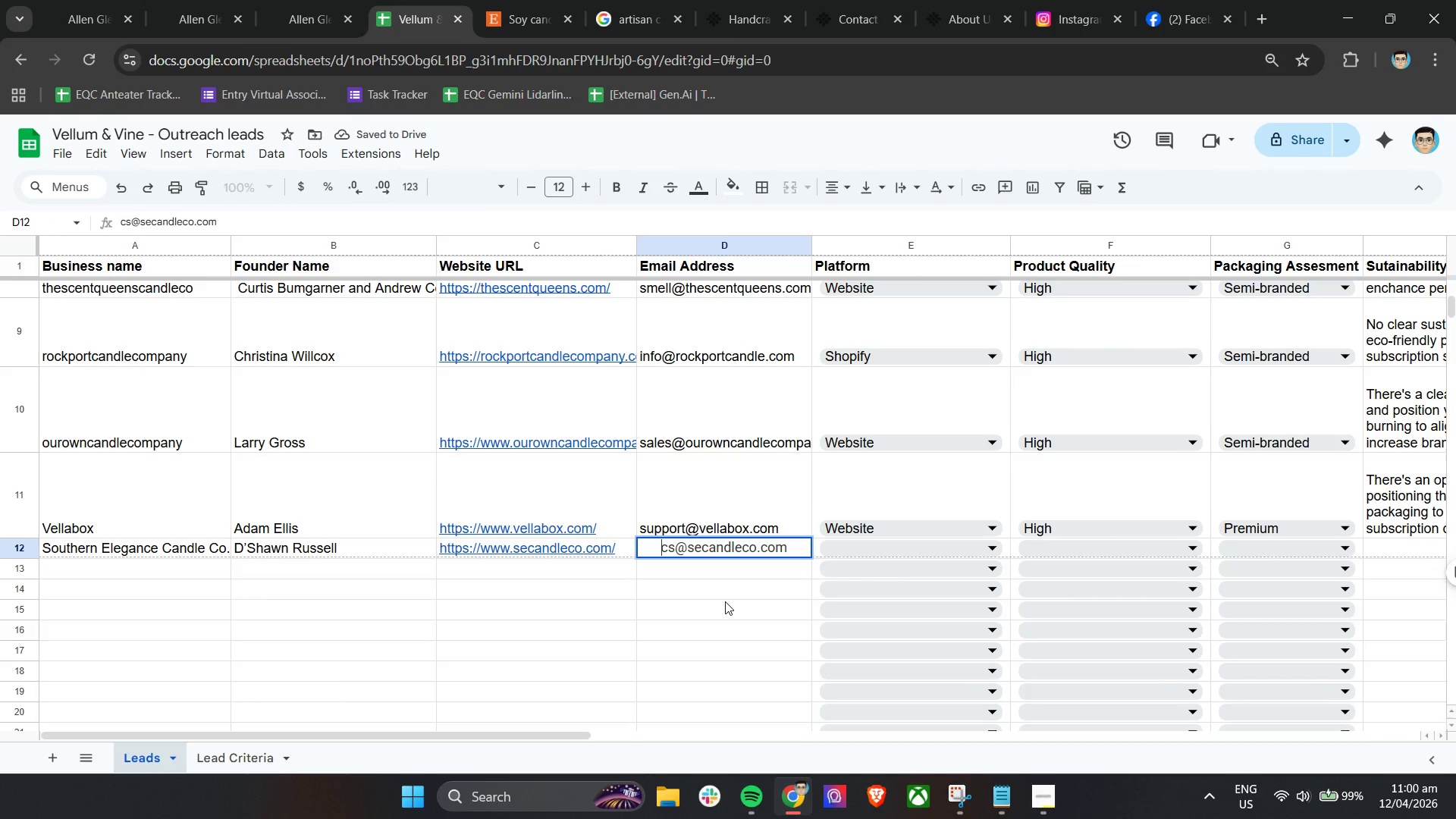 
key(Backslash)
 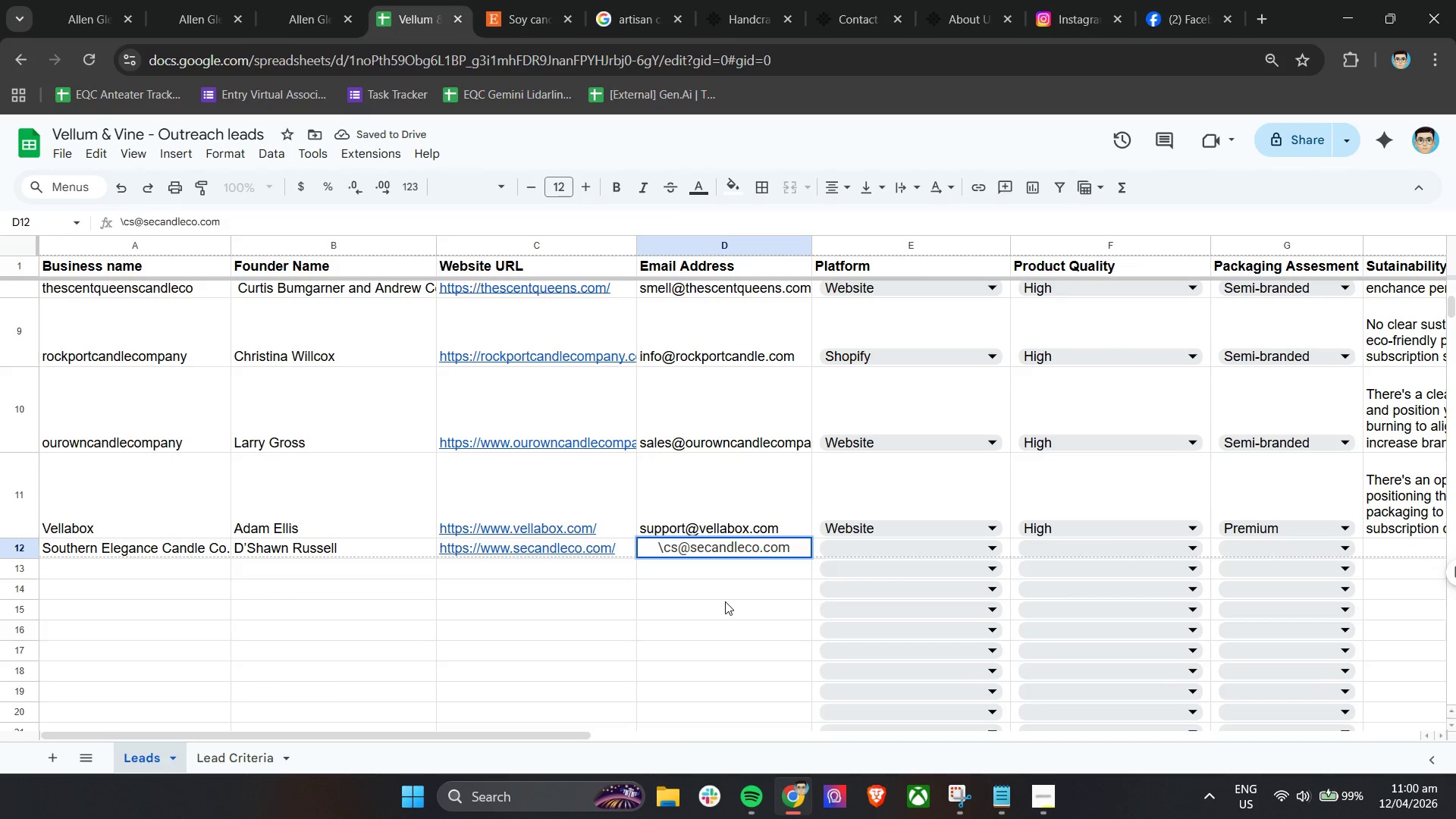 
key(Backspace)
 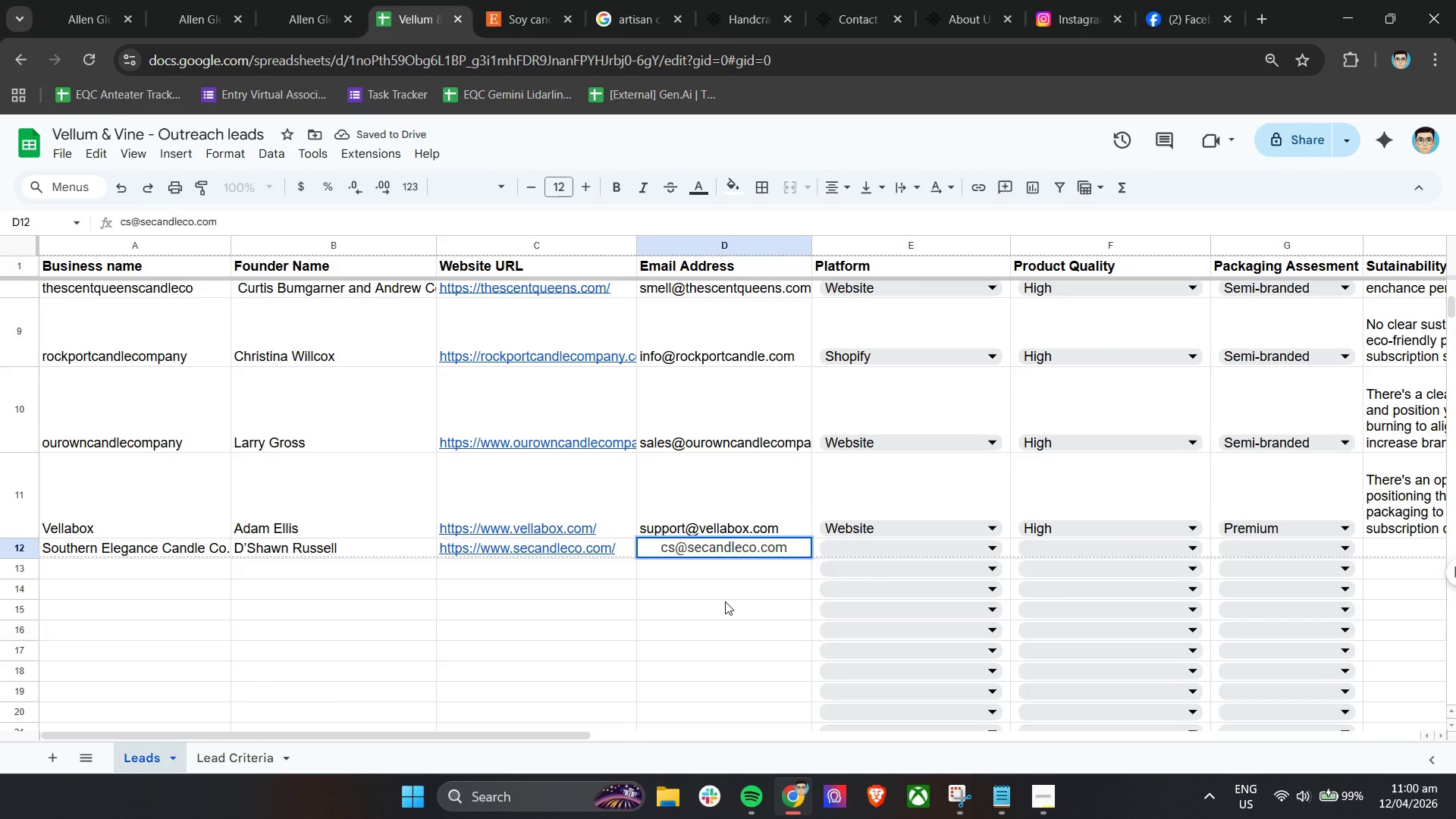 
key(Backspace)
 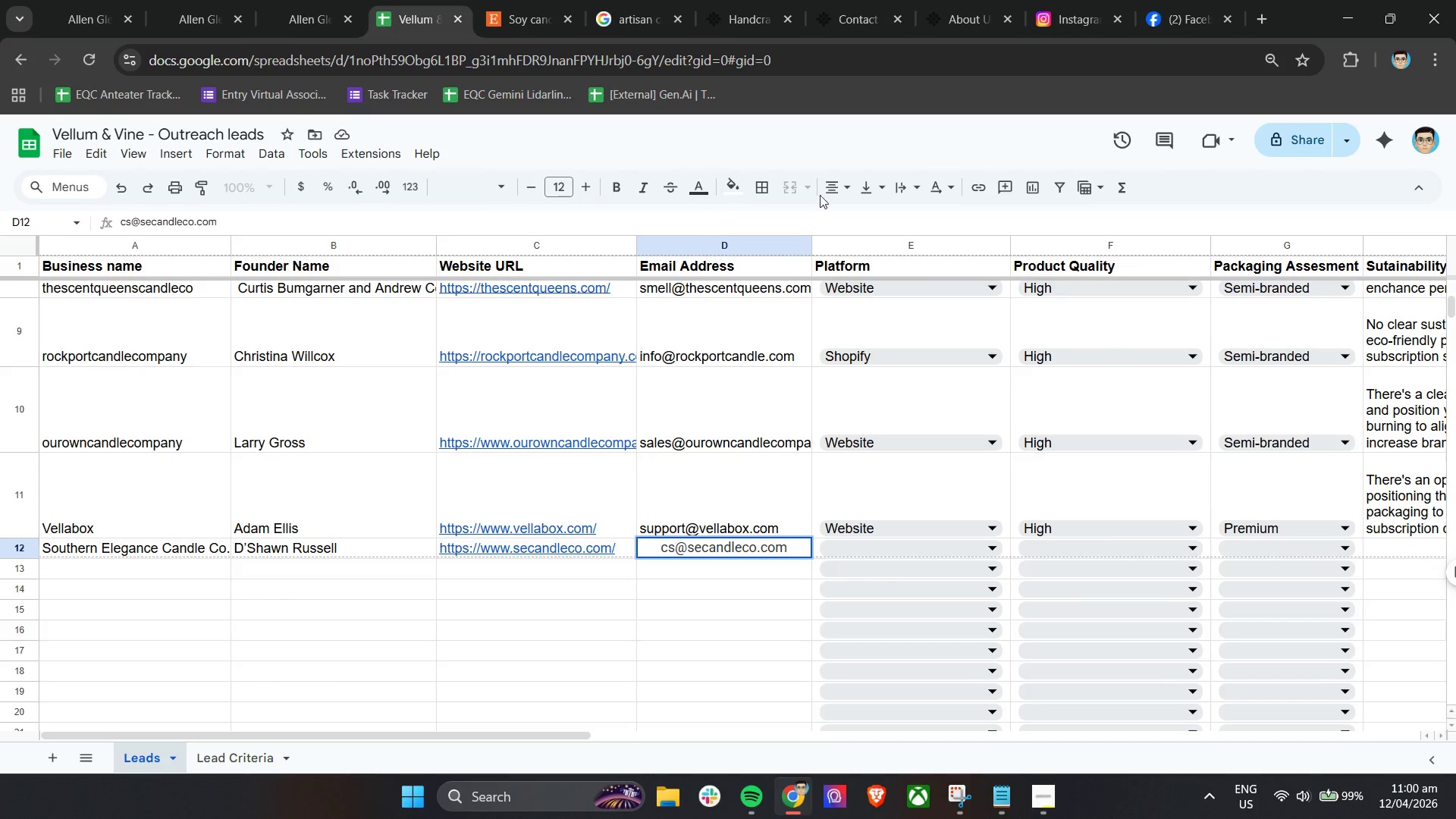 
left_click([841, 187])
 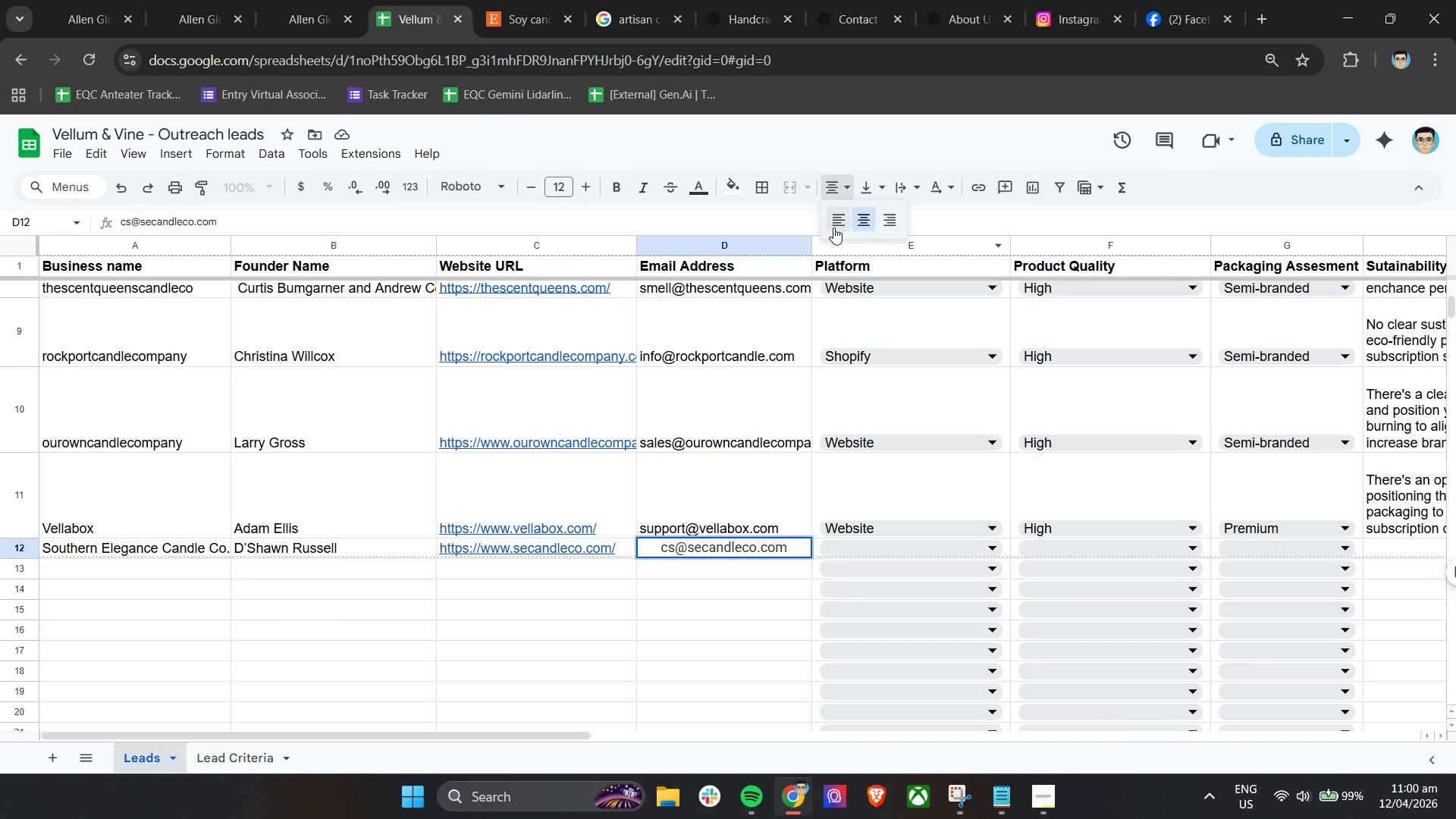 
left_click([835, 227])
 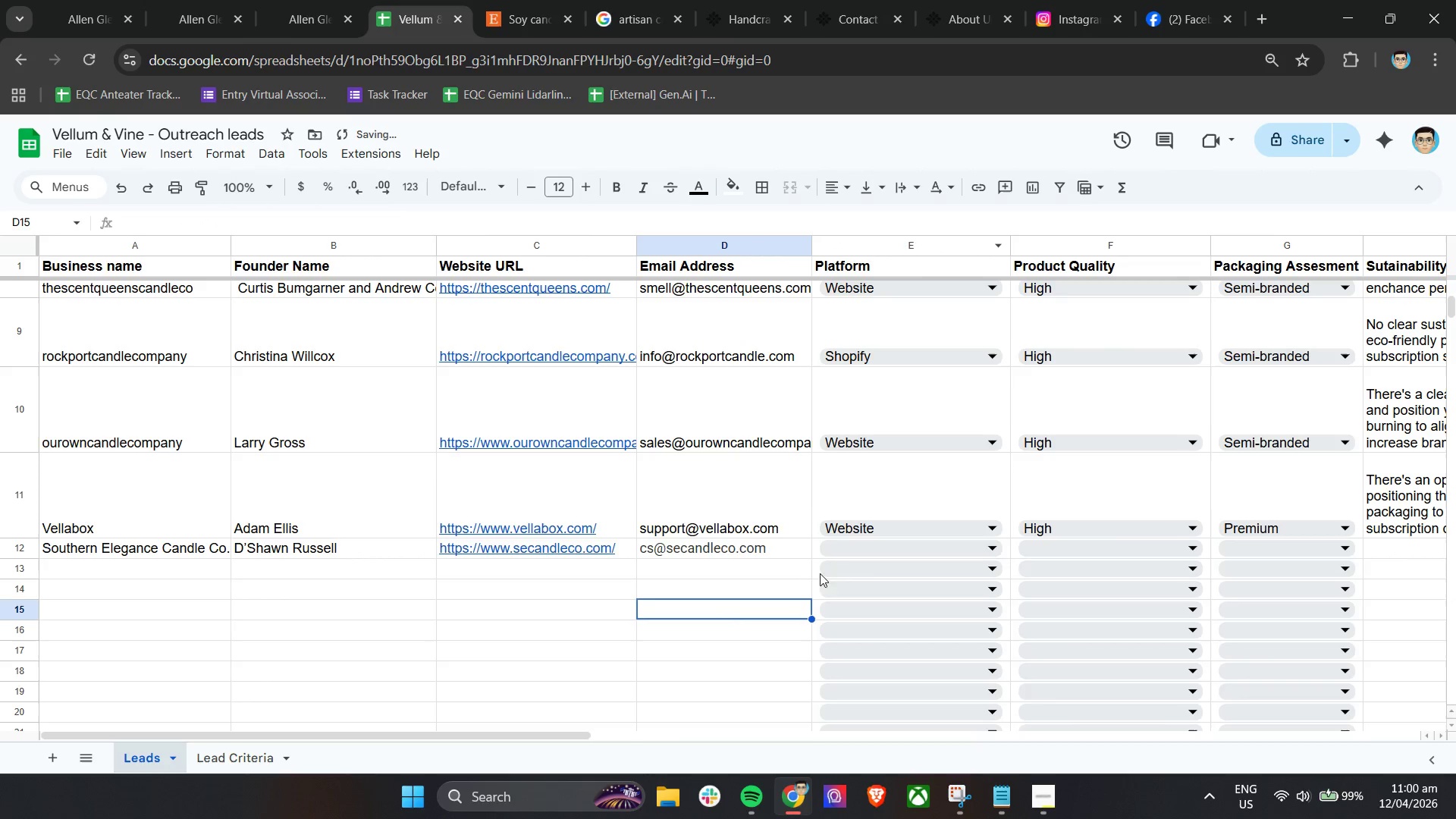 
left_click([848, 554])
 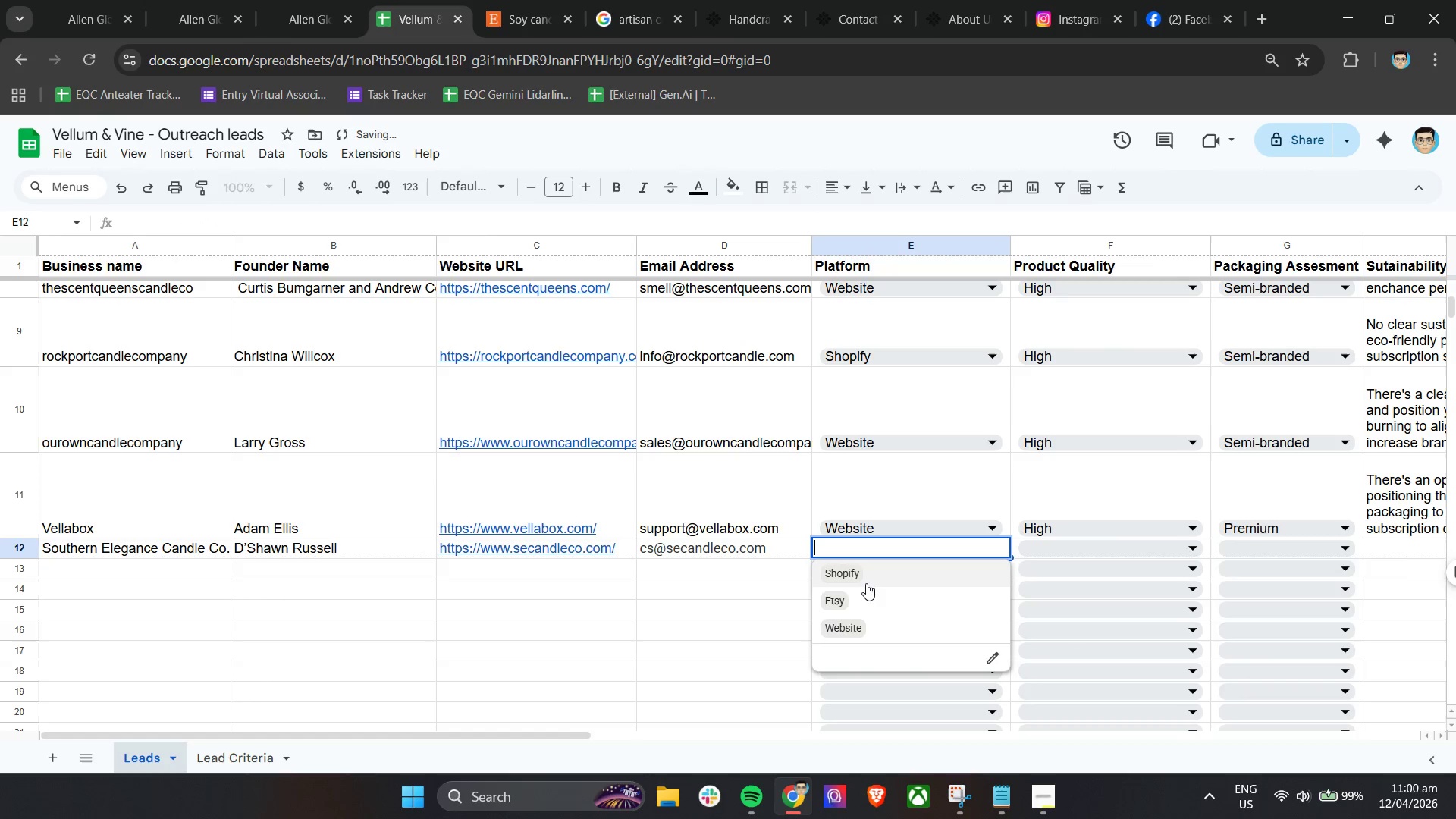 
left_click([868, 579])
 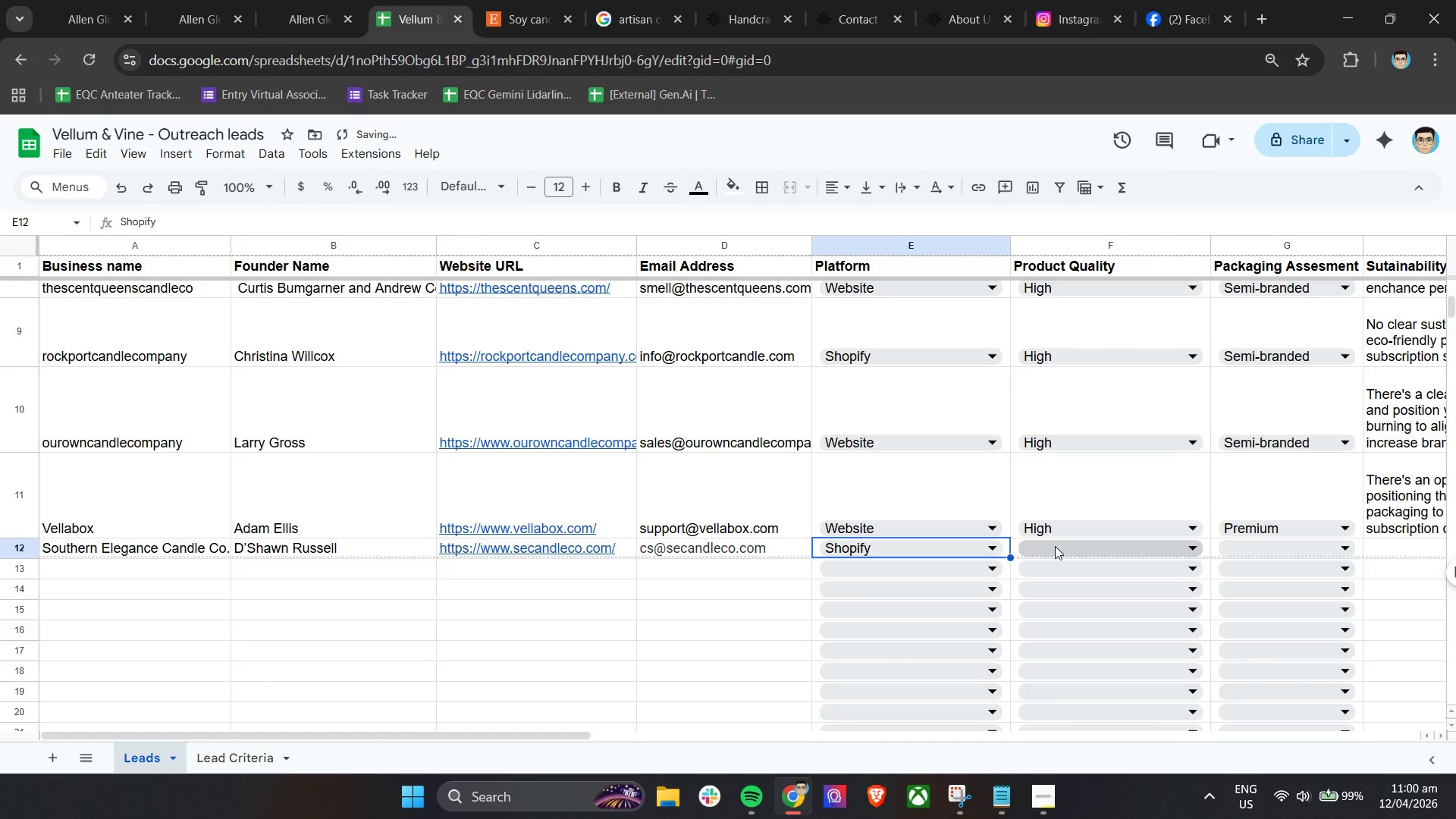 
left_click([1055, 546])
 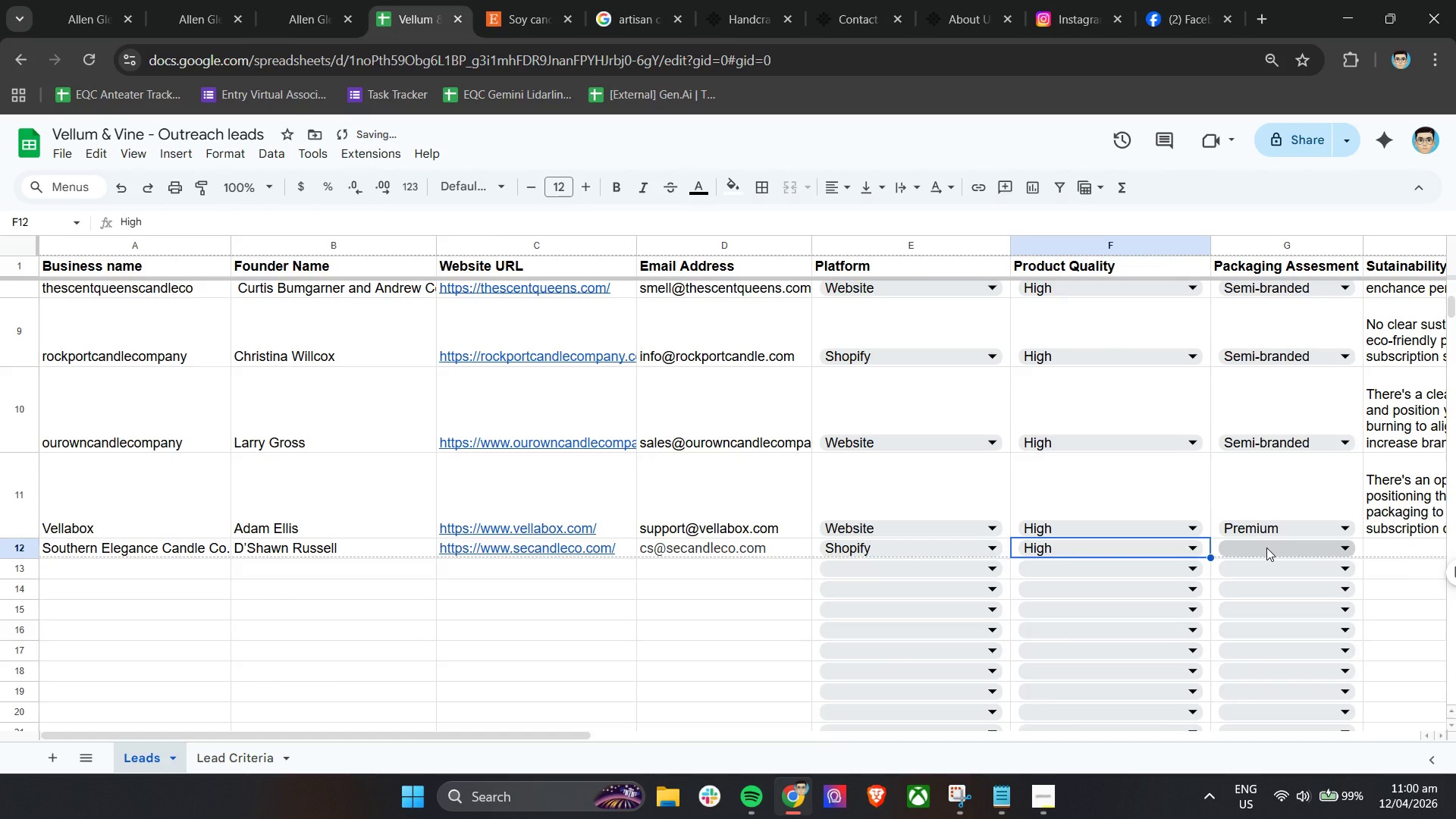 
left_click([1266, 548])
 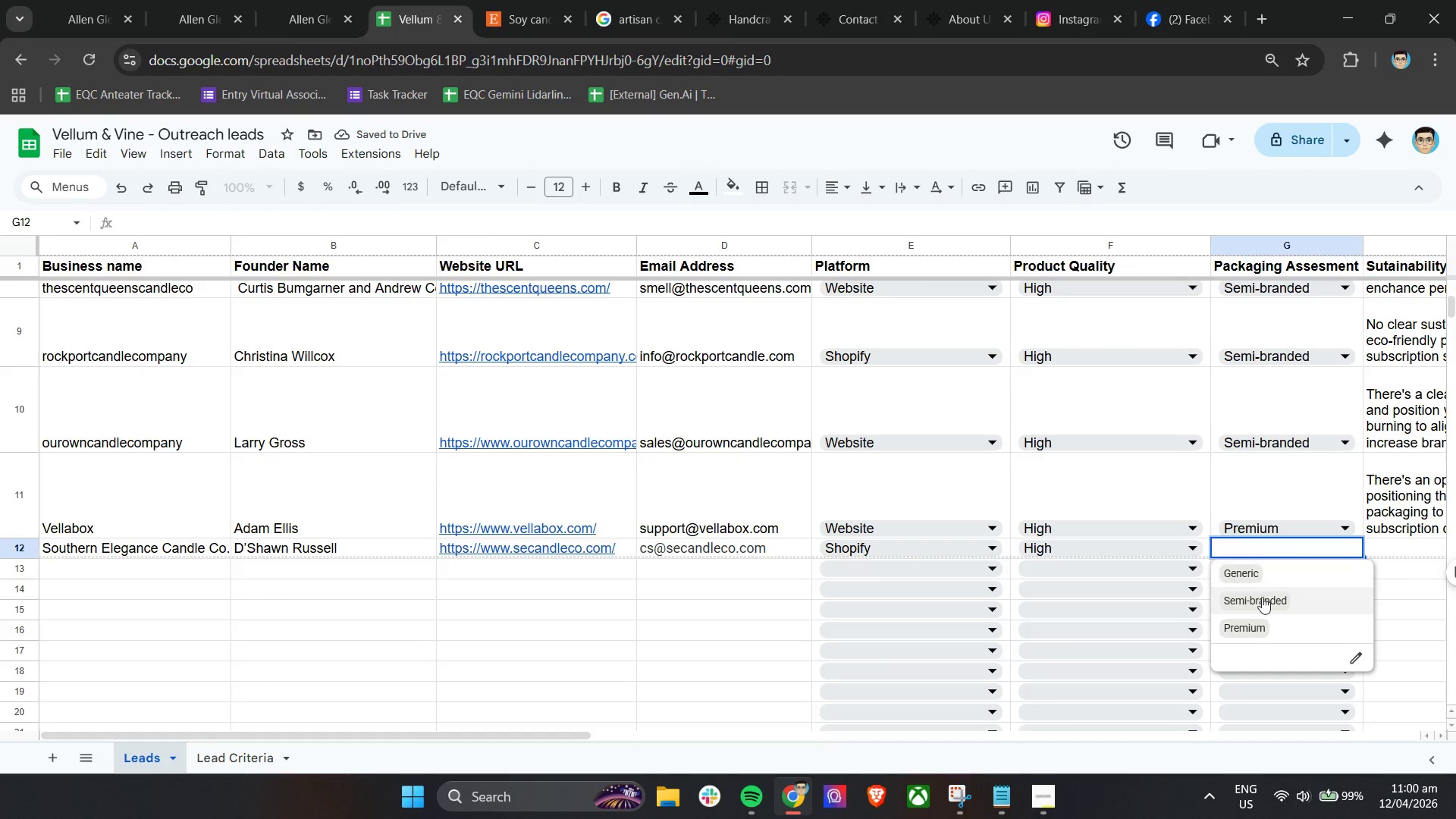 
left_click([1263, 598])
 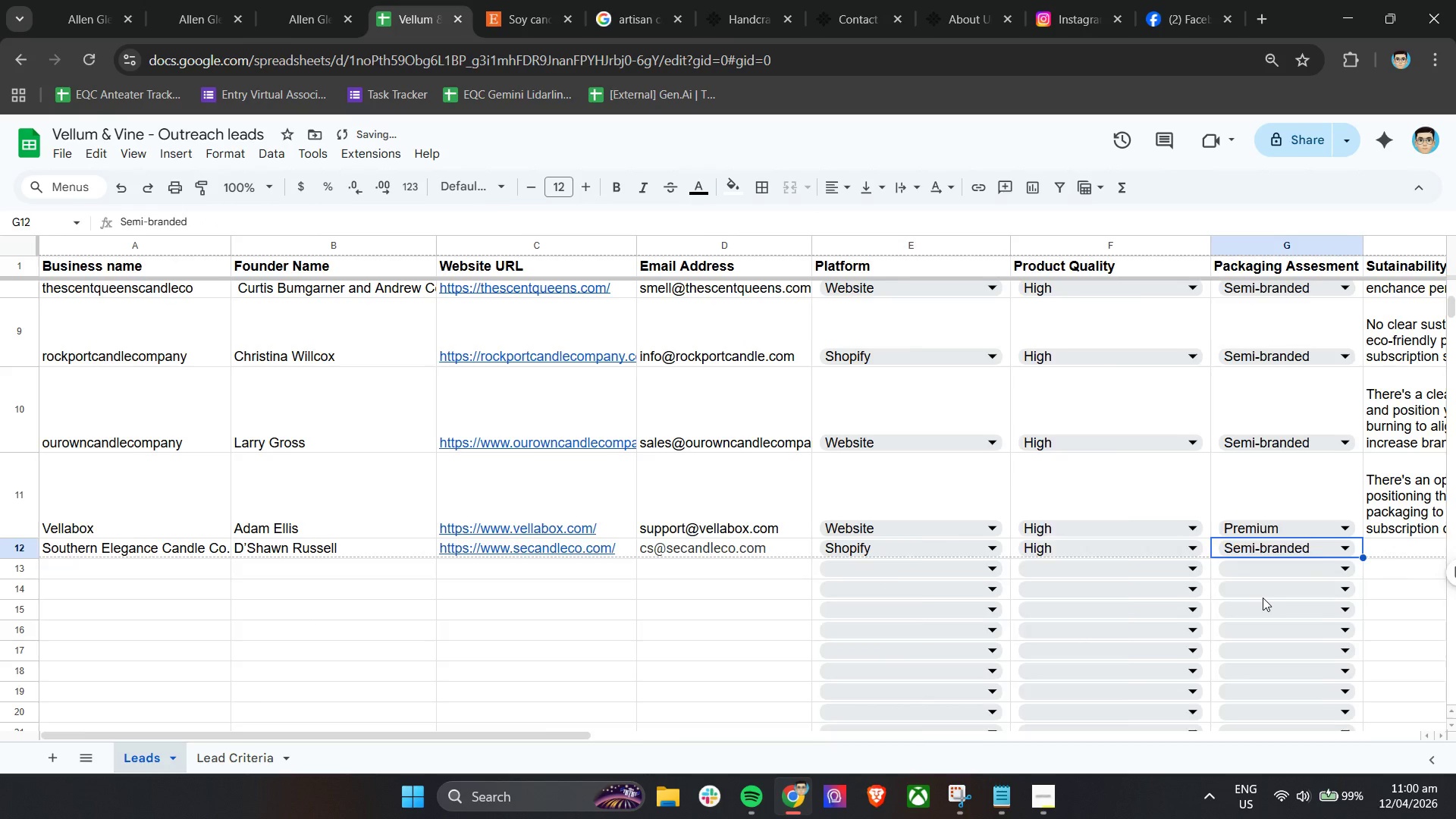 
hold_key(key=ShiftLeft, duration=0.39)
scroll: coordinate [1263, 598], scroll_direction: down, amount: 3.0
 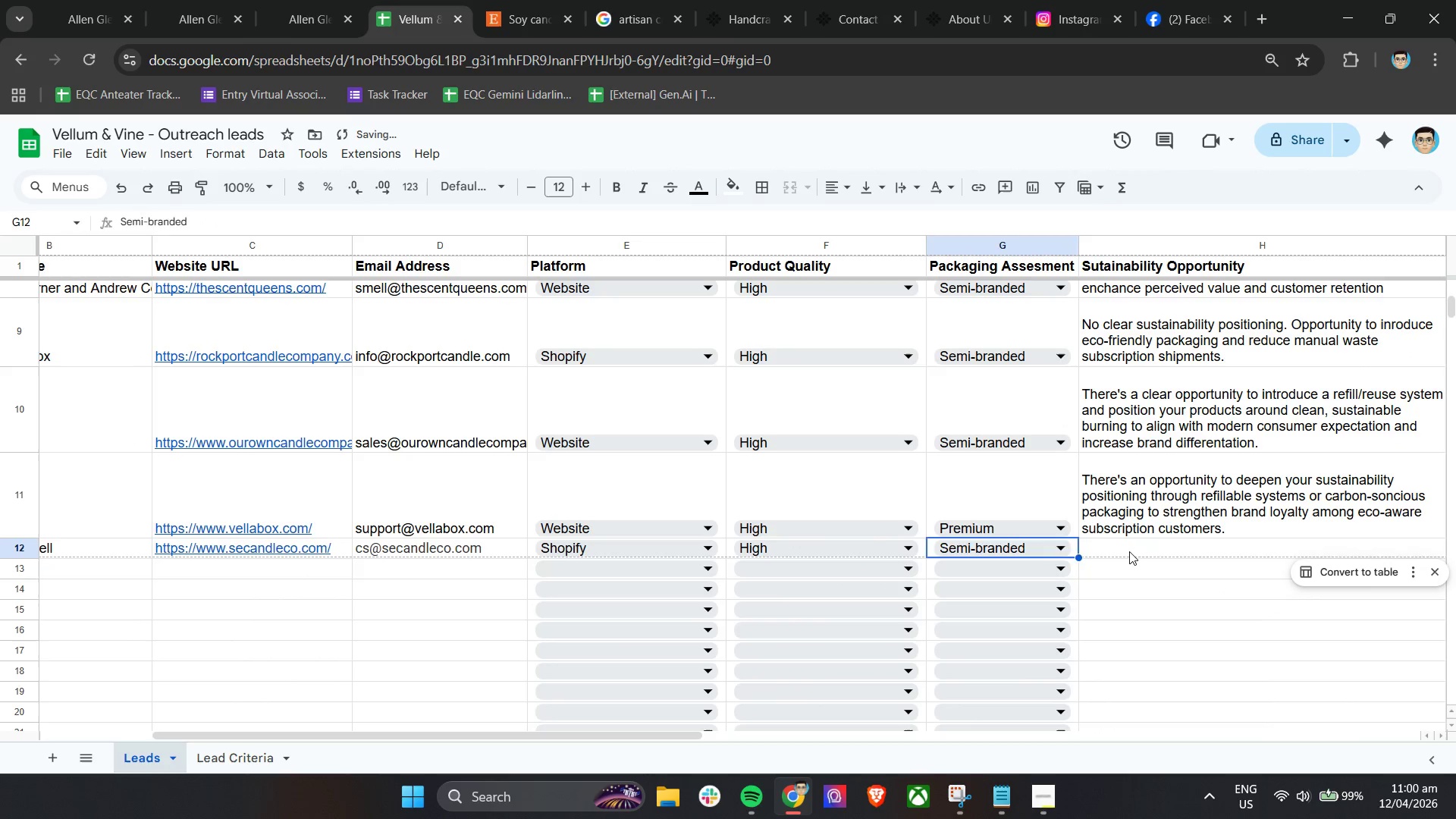 
left_click([1129, 551])
 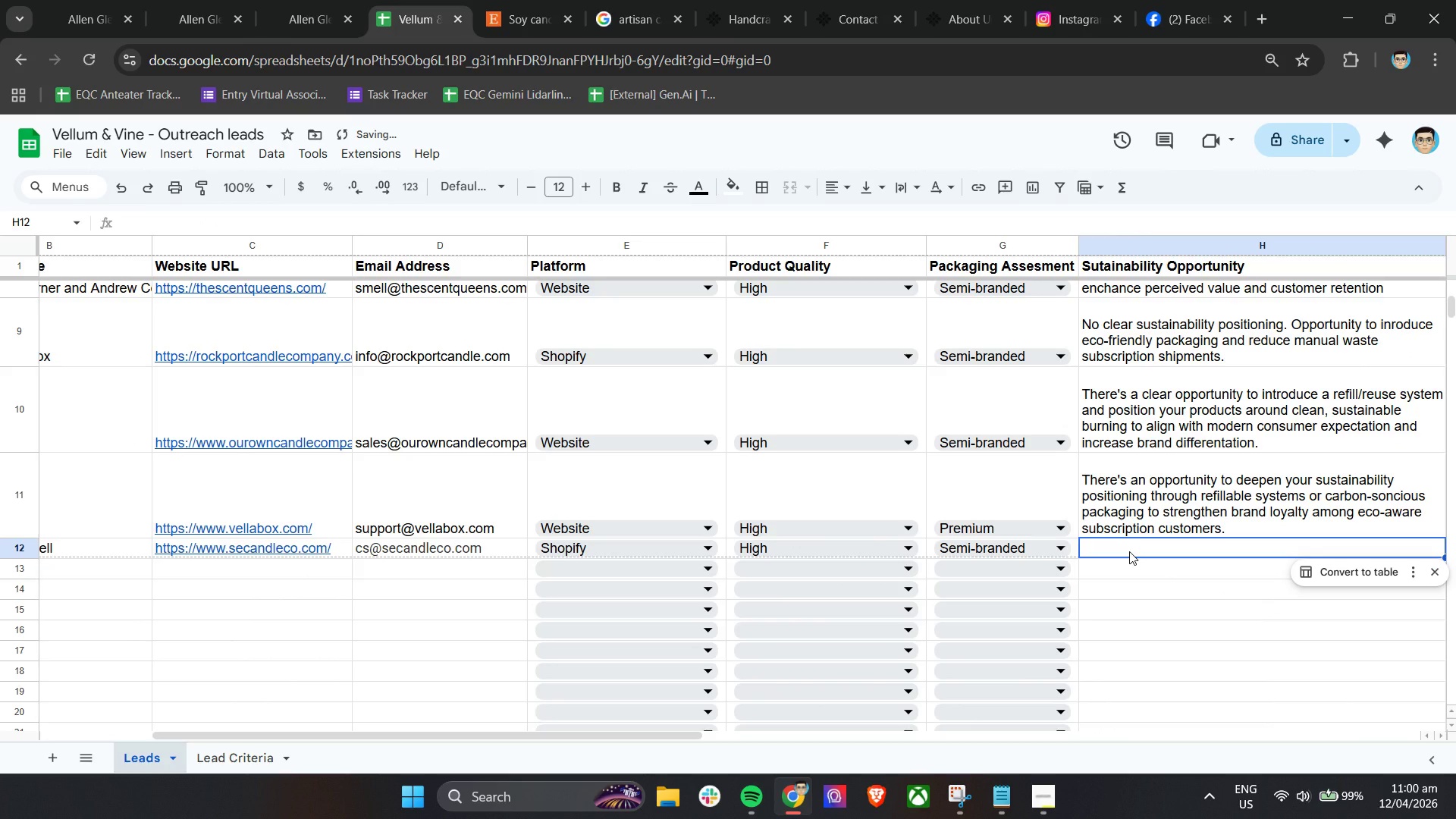 
hold_key(key=ShiftLeft, duration=0.53)
 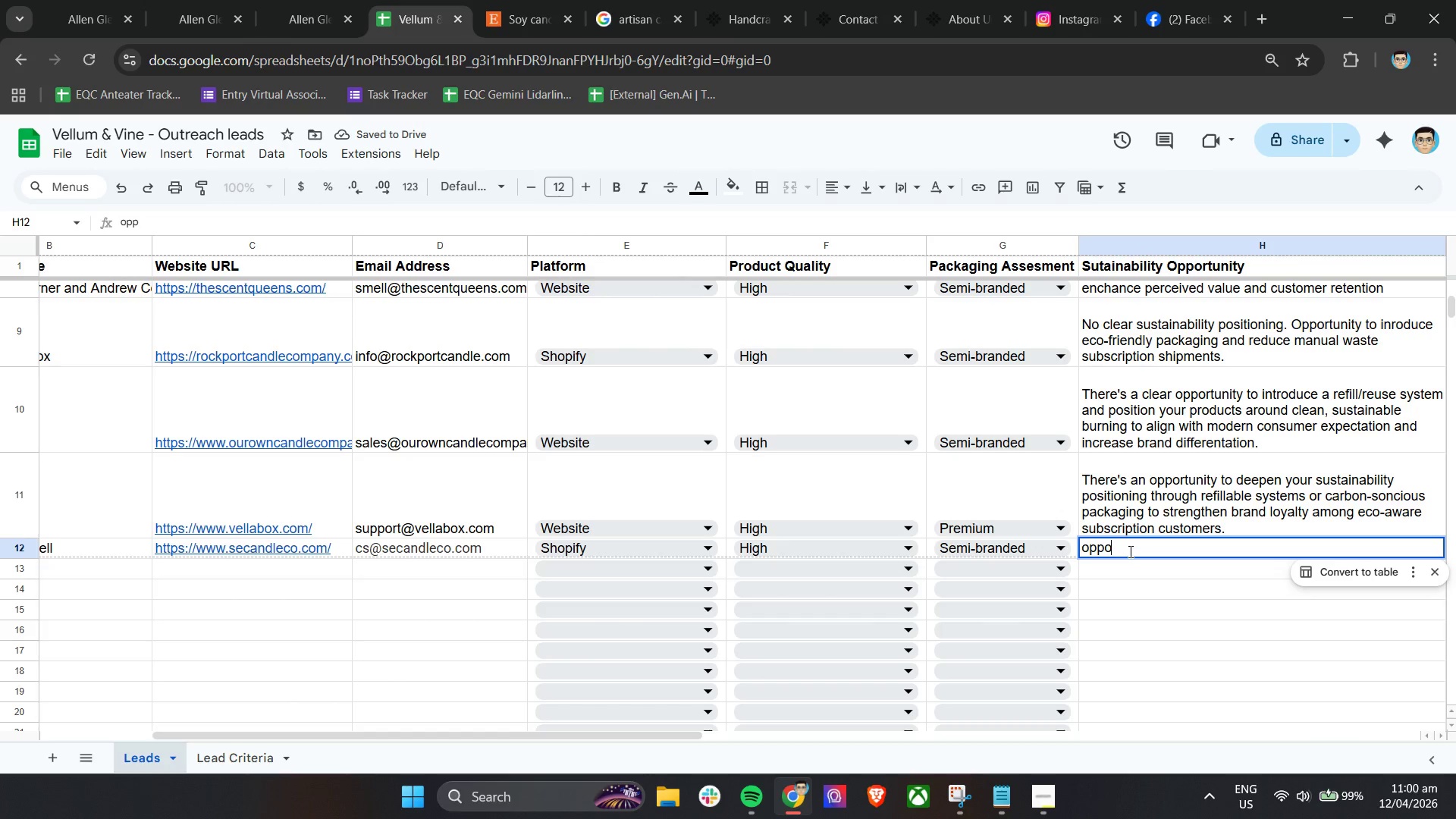 
type(opportunity to strenthen brand positioning through reusable jar programs or refill sytes)
key(Backspace)
key(Backspace)
key(Backspace)
type(stems, alignning with growing demand for sustainable home gra)
key(Backspace)
key(Backspace)
key(Backspace)
type(fragrance products.)
key(Tab)
 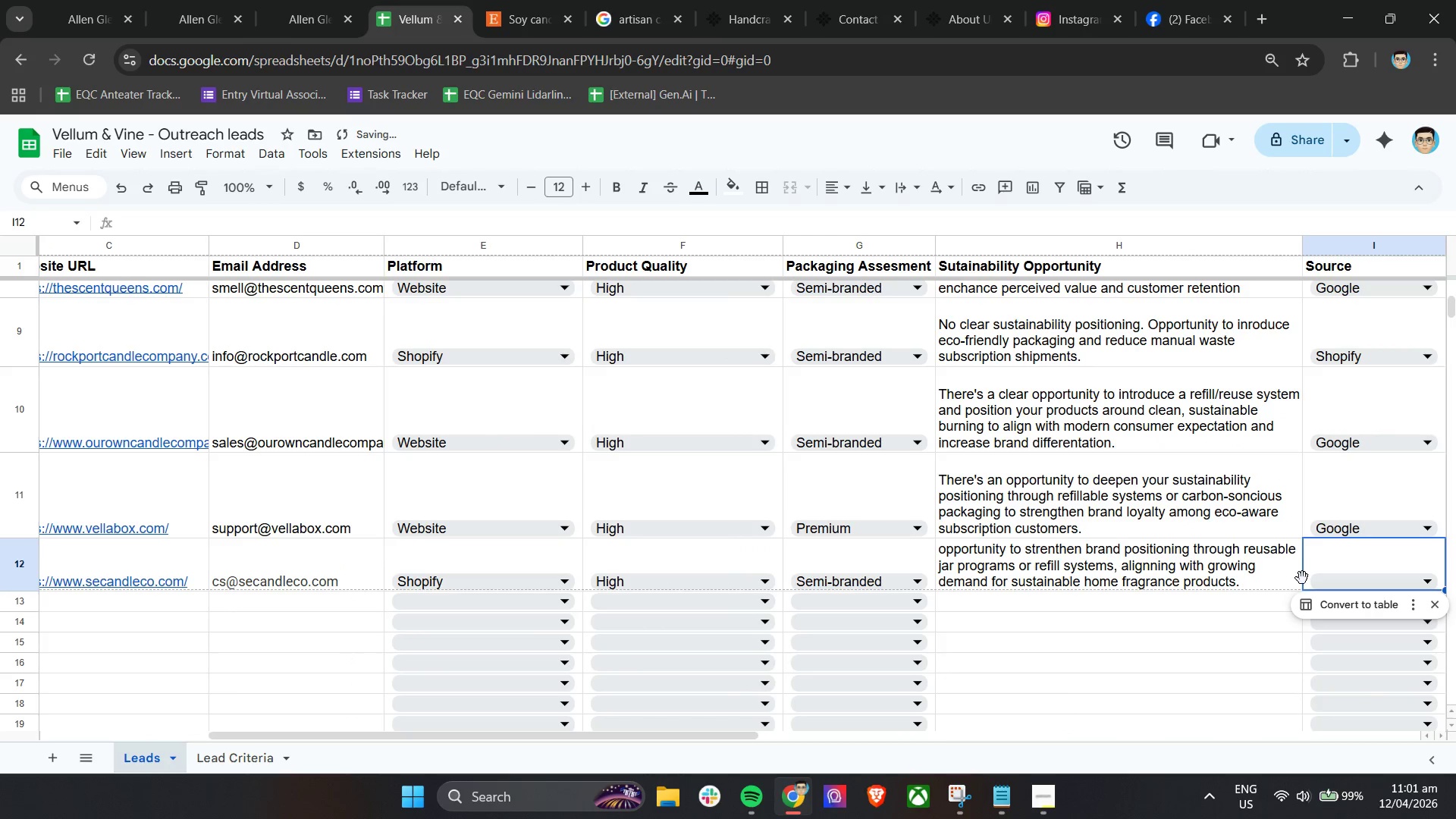 
hold_key(key=ShiftLeft, duration=0.5)
scroll: coordinate [1138, 596], scroll_direction: down, amount: 4.0
 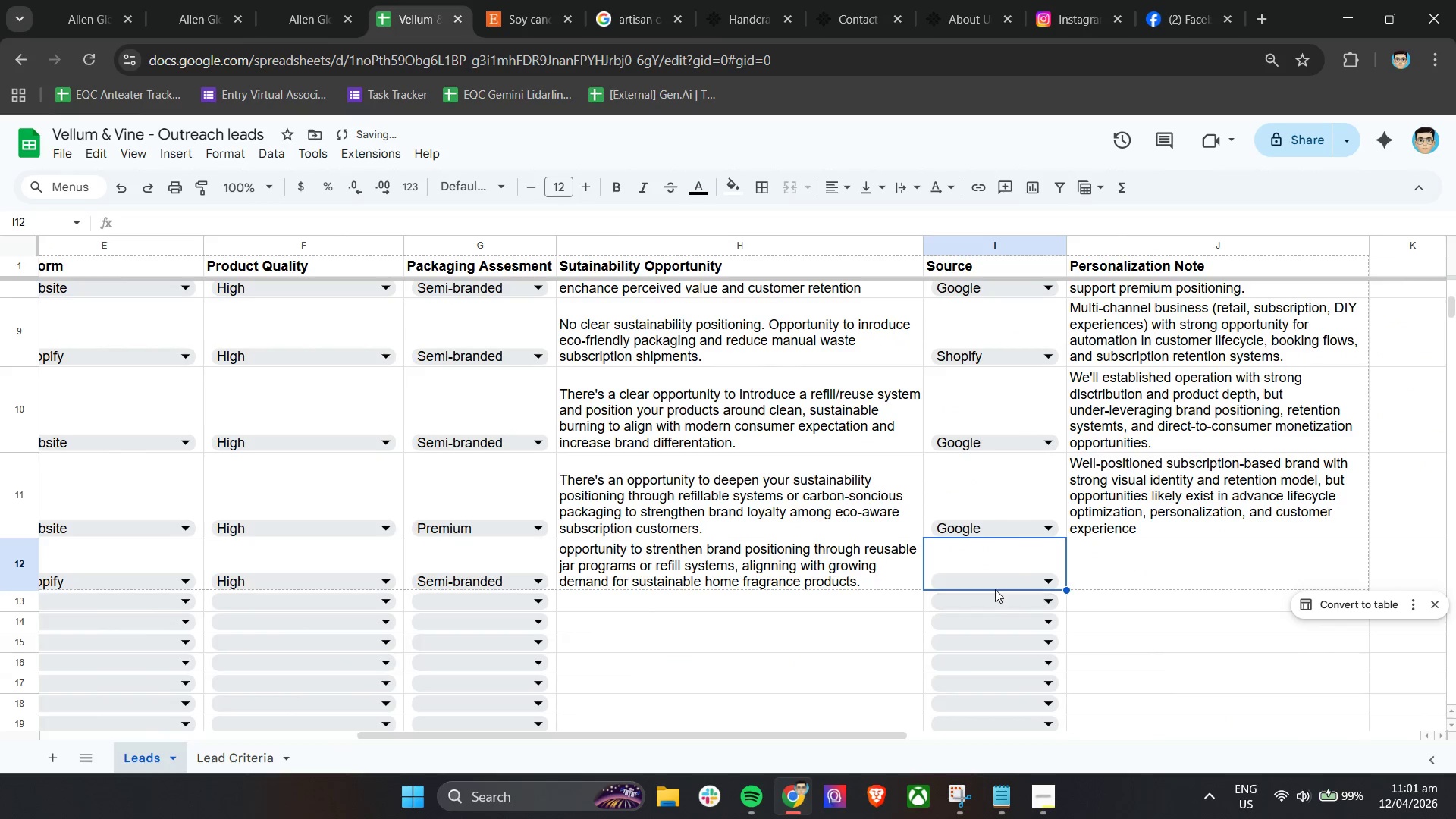 
left_click([995, 580])
 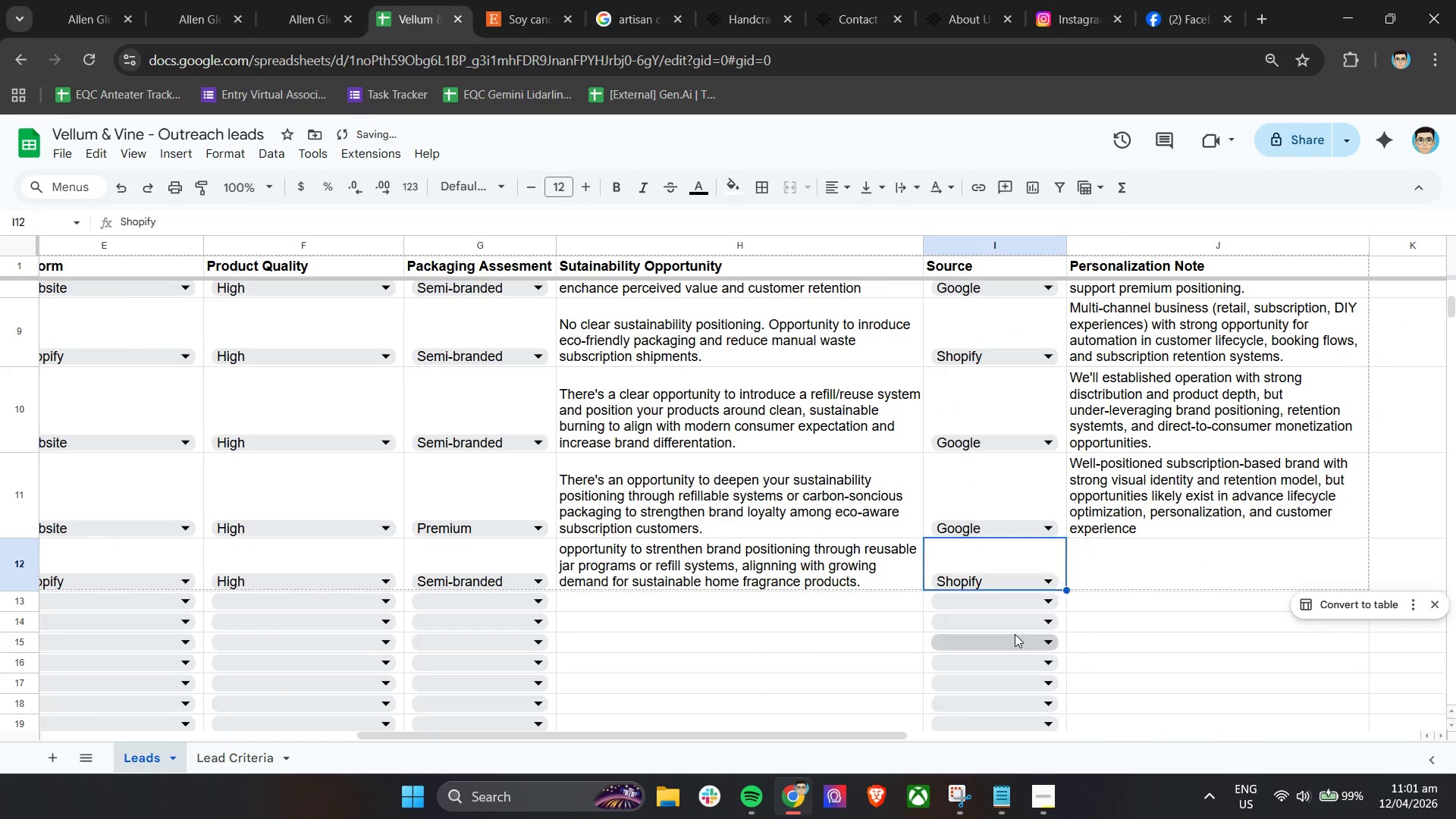 
double_click([1103, 573])
 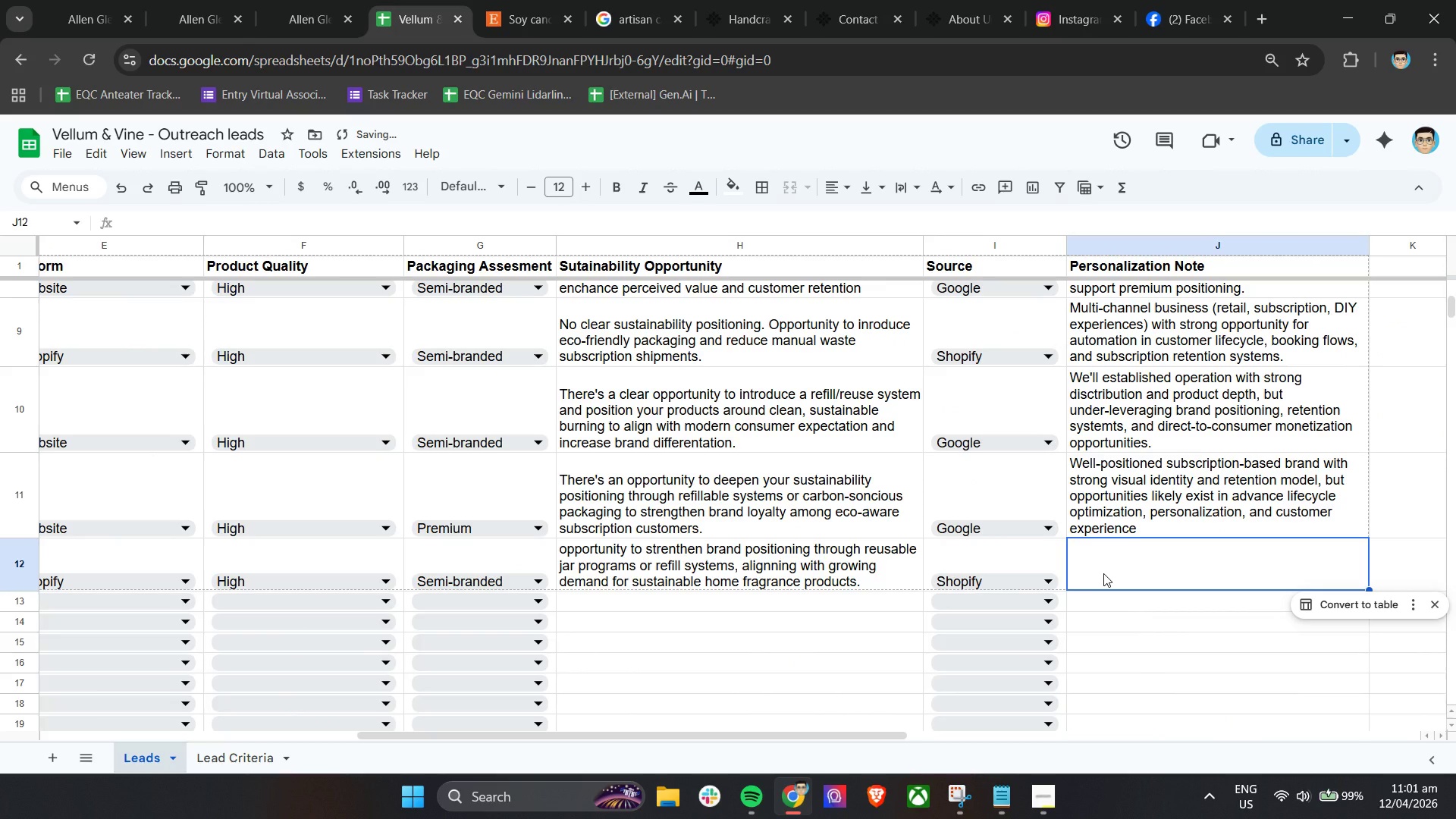 
type(Well-structure product ecosystem with strong growth potential, through reliance on discounting suggests opportunity to improve retention, s)
key(Backspace)
type(customer cycle)
key(Backspace)
key(Backspace)
key(Backspace)
key(Backspace)
key(Backspace)
type(f)
key(Backspace)
type(lifecycle strategy, and margin efficiency.)
 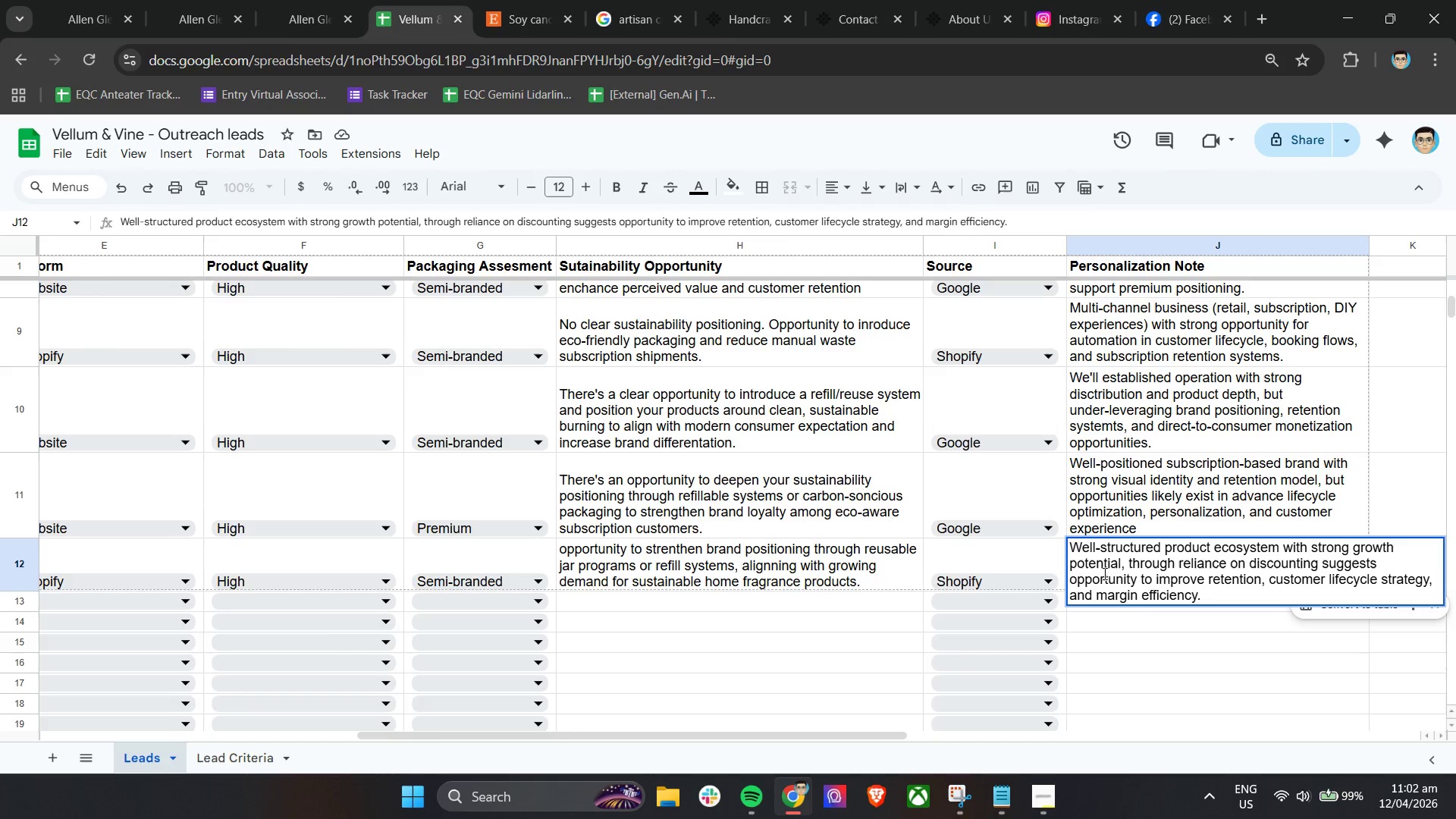 
left_click([1159, 676])
 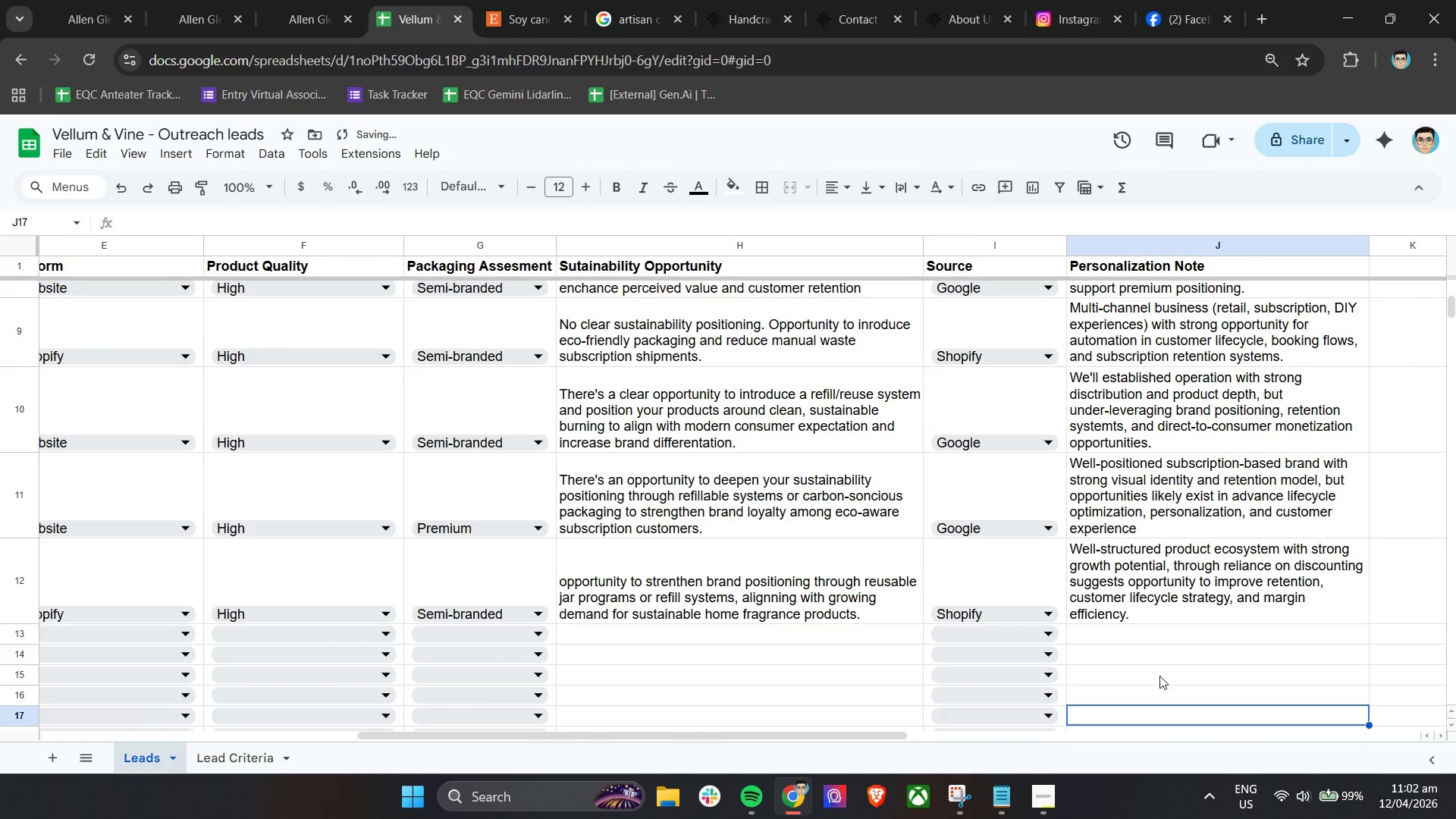 
hold_key(key=ShiftLeft, duration=1.42)
scroll: coordinate [997, 624], scroll_direction: up, amount: 22.0
 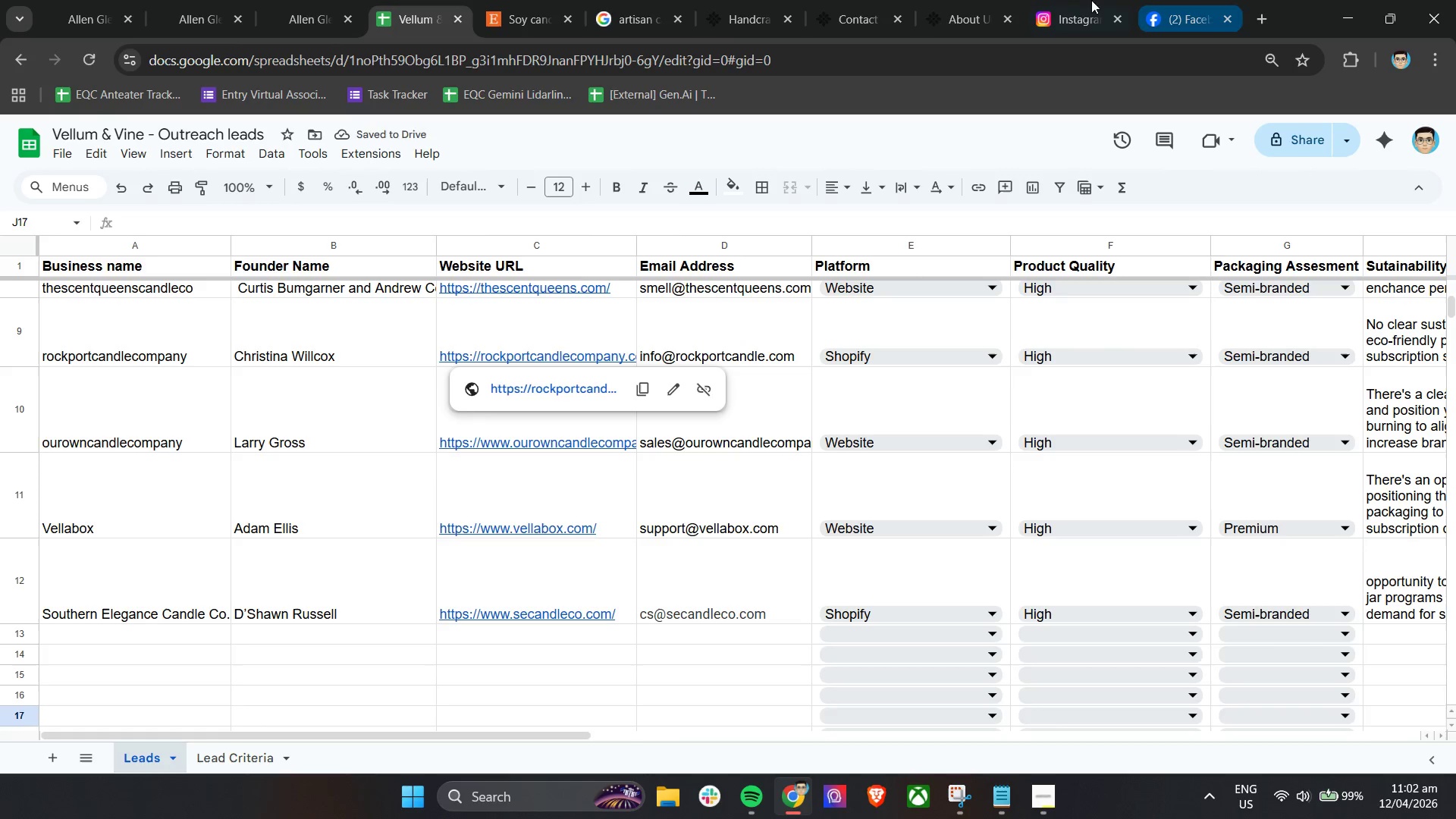 
left_click([770, 0])
 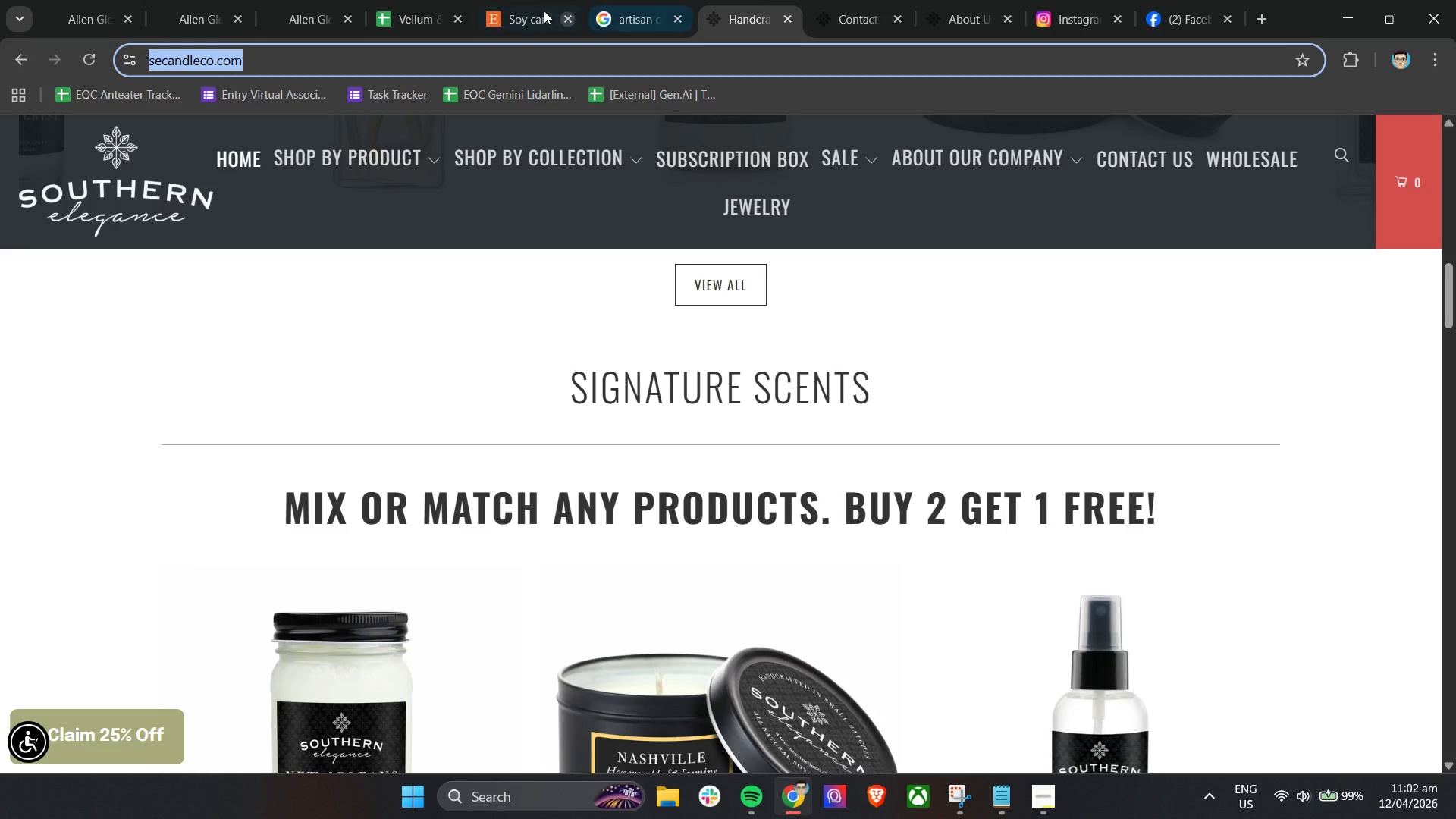 
left_click([423, 0])
 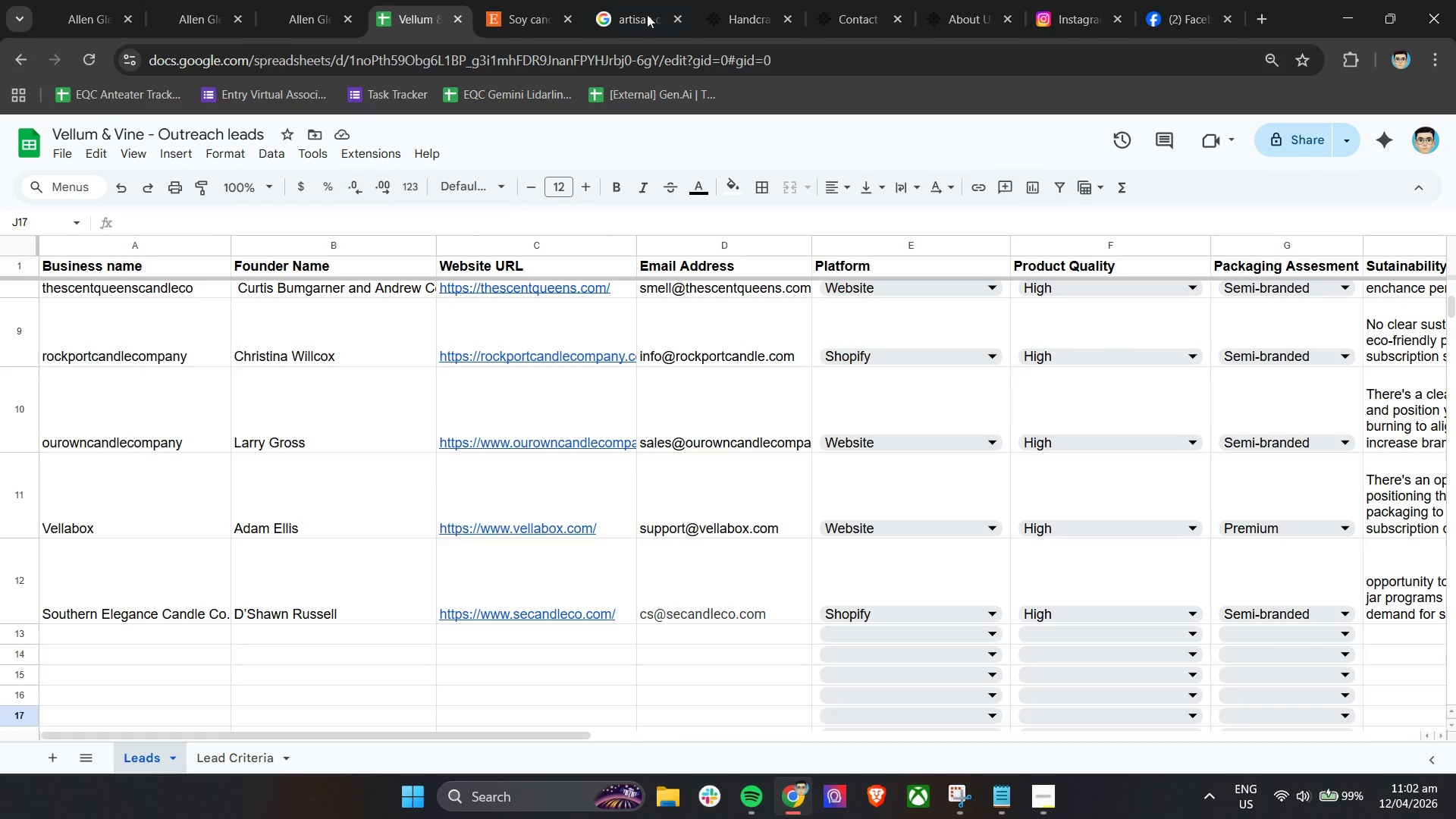 
left_click([751, 0])
 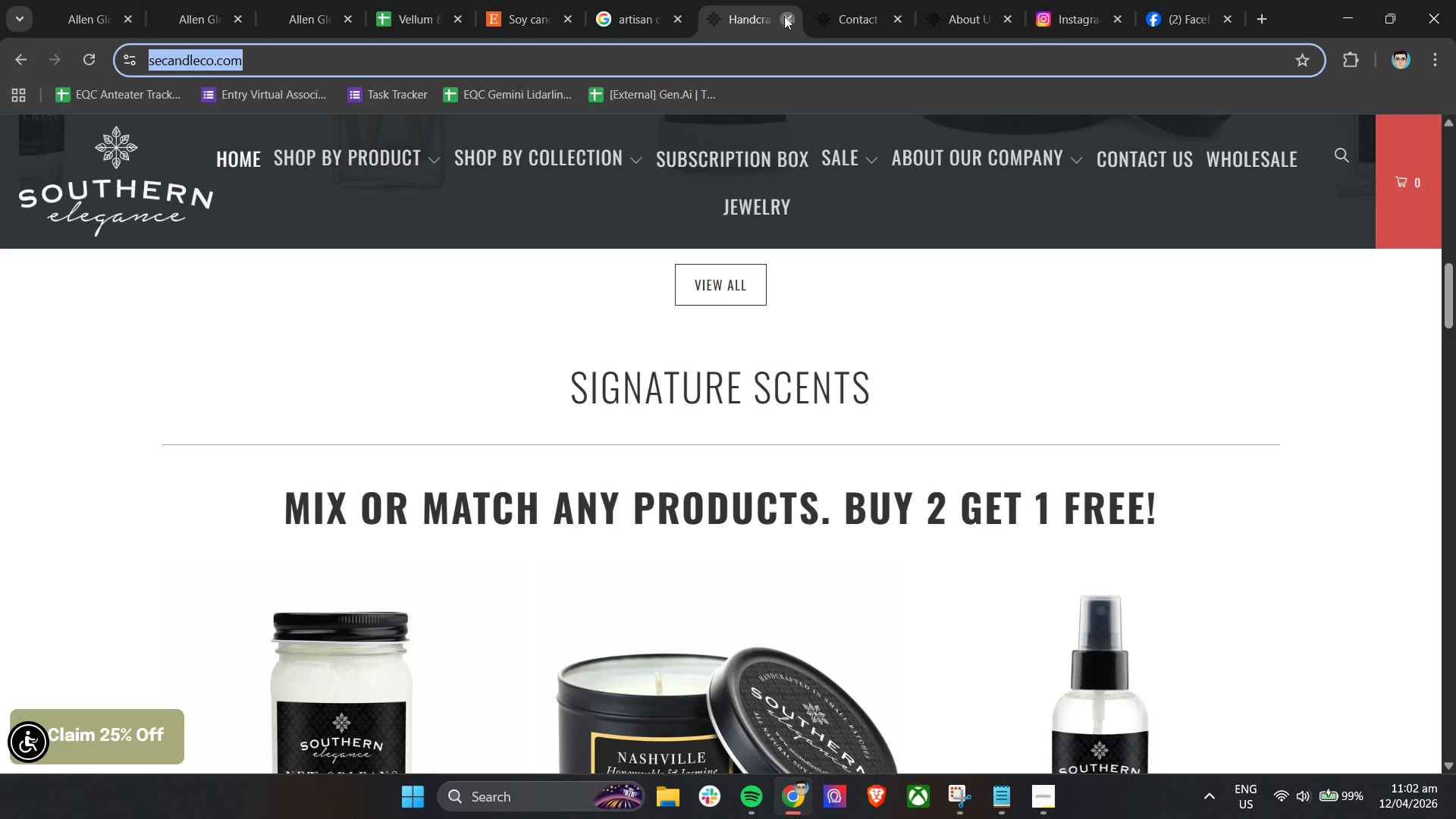 
double_click([784, 16])
 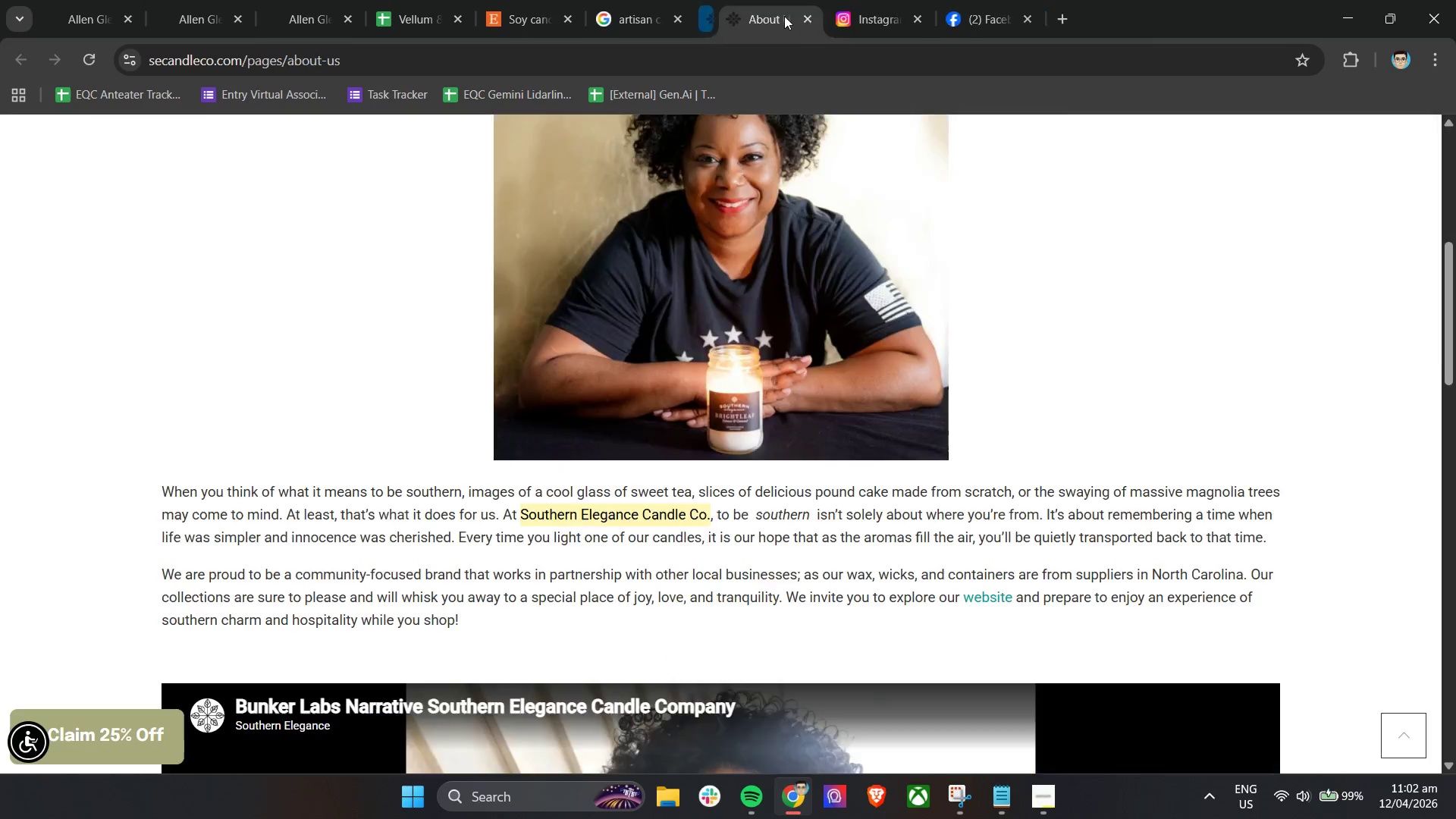 
triple_click([784, 16])
 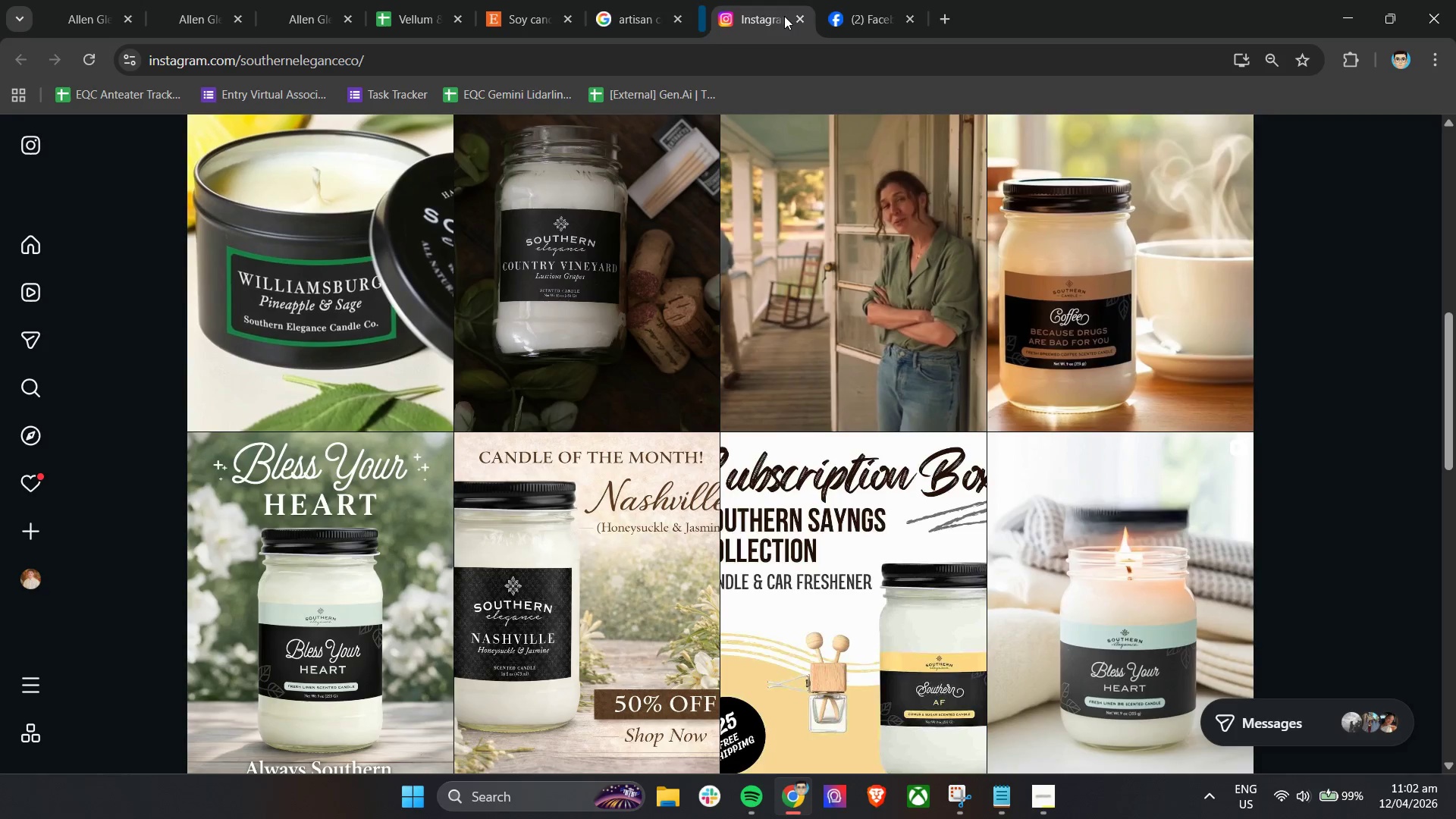 
triple_click([784, 16])
 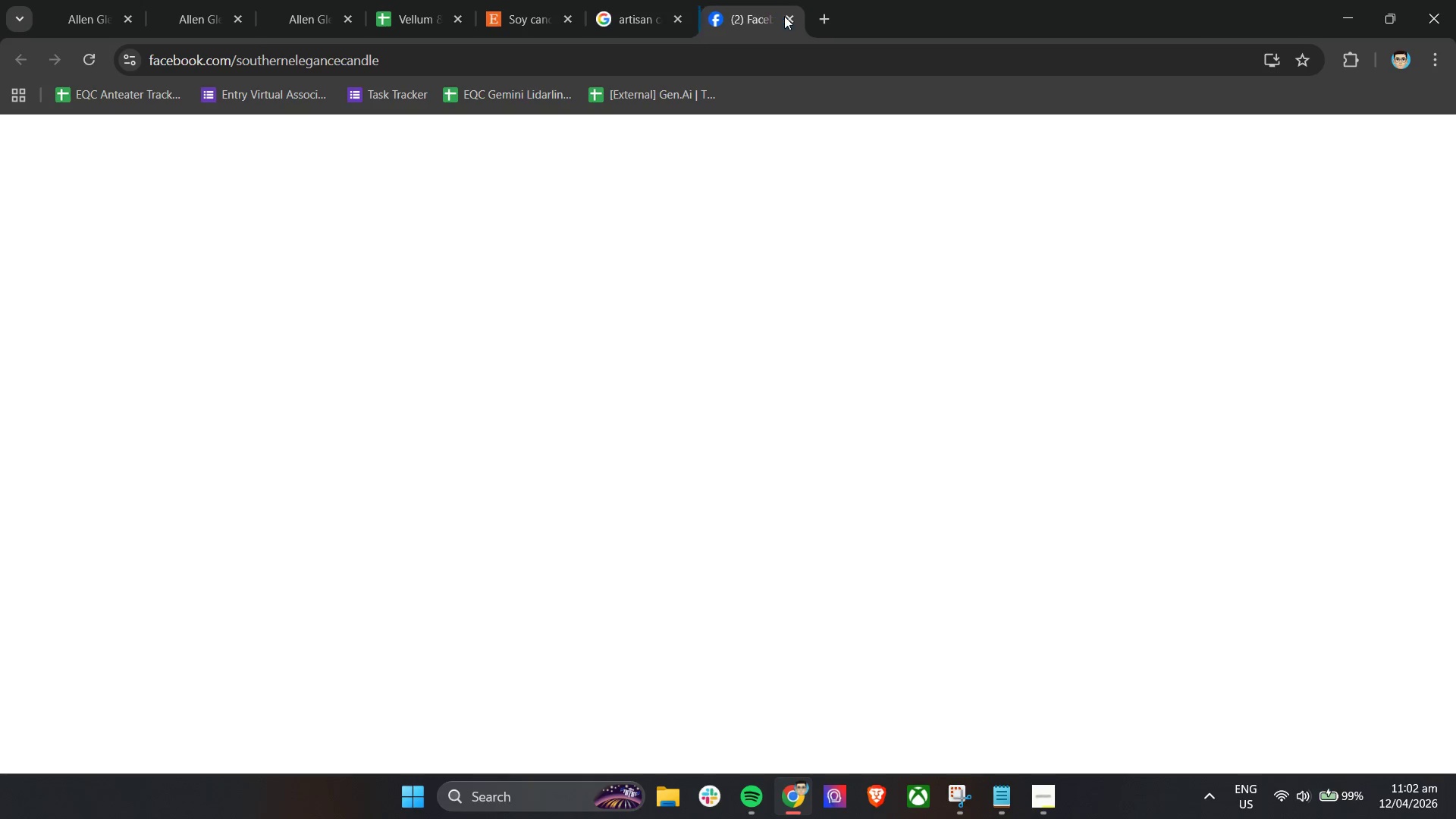 
triple_click([784, 16])
 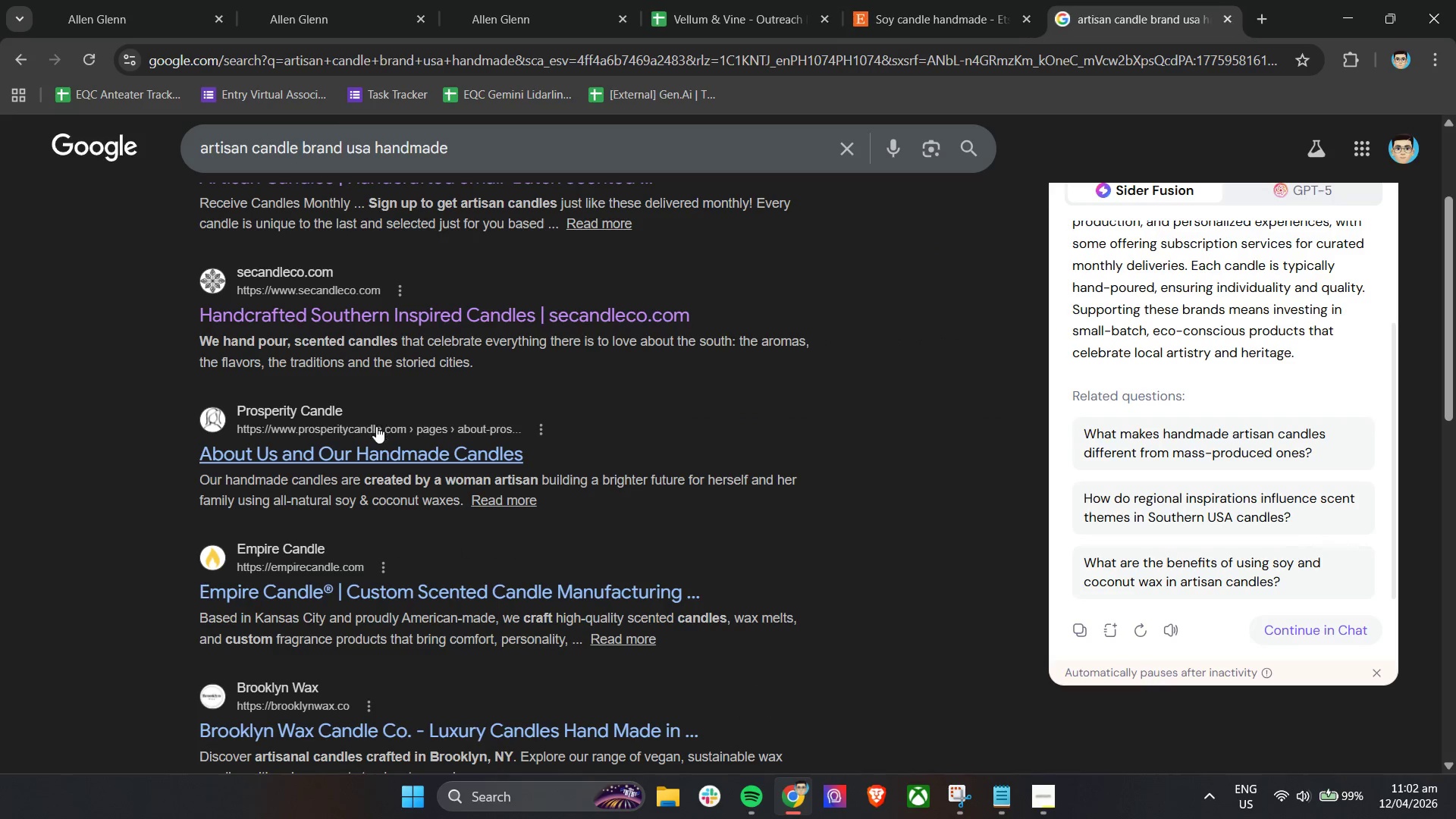 
right_click([373, 449])
 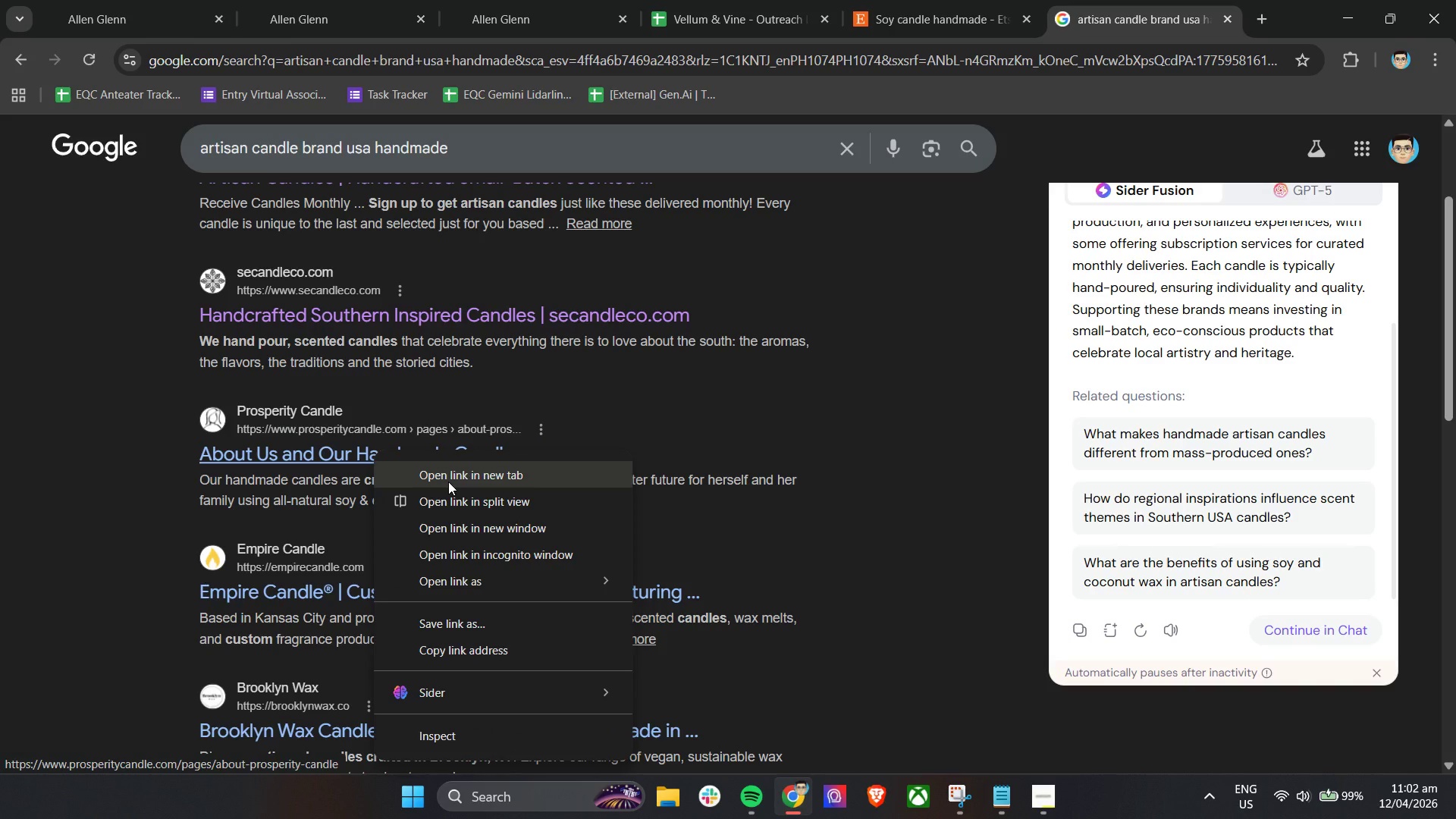 
left_click([448, 482])
 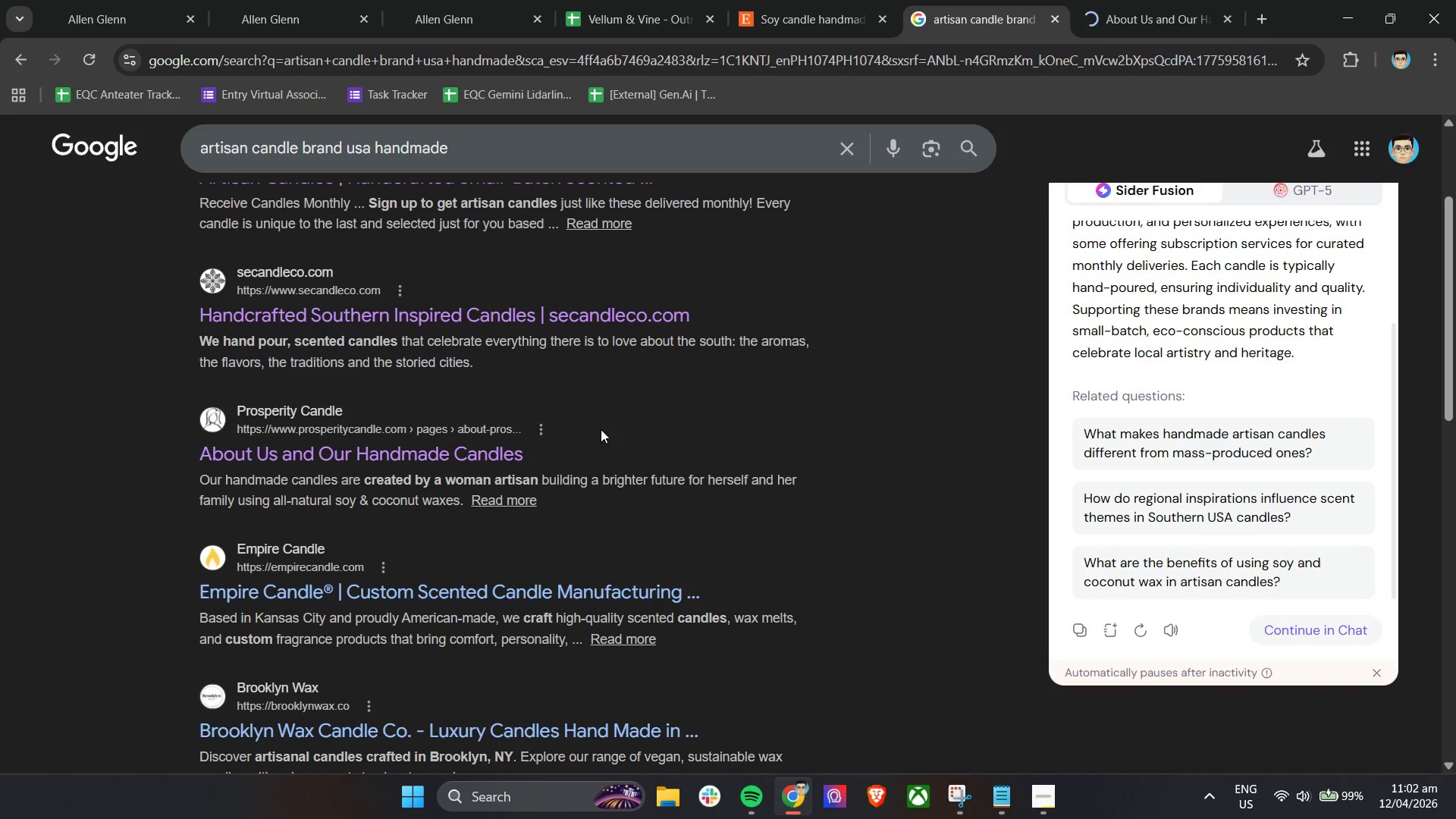 
left_click([1145, 0])
 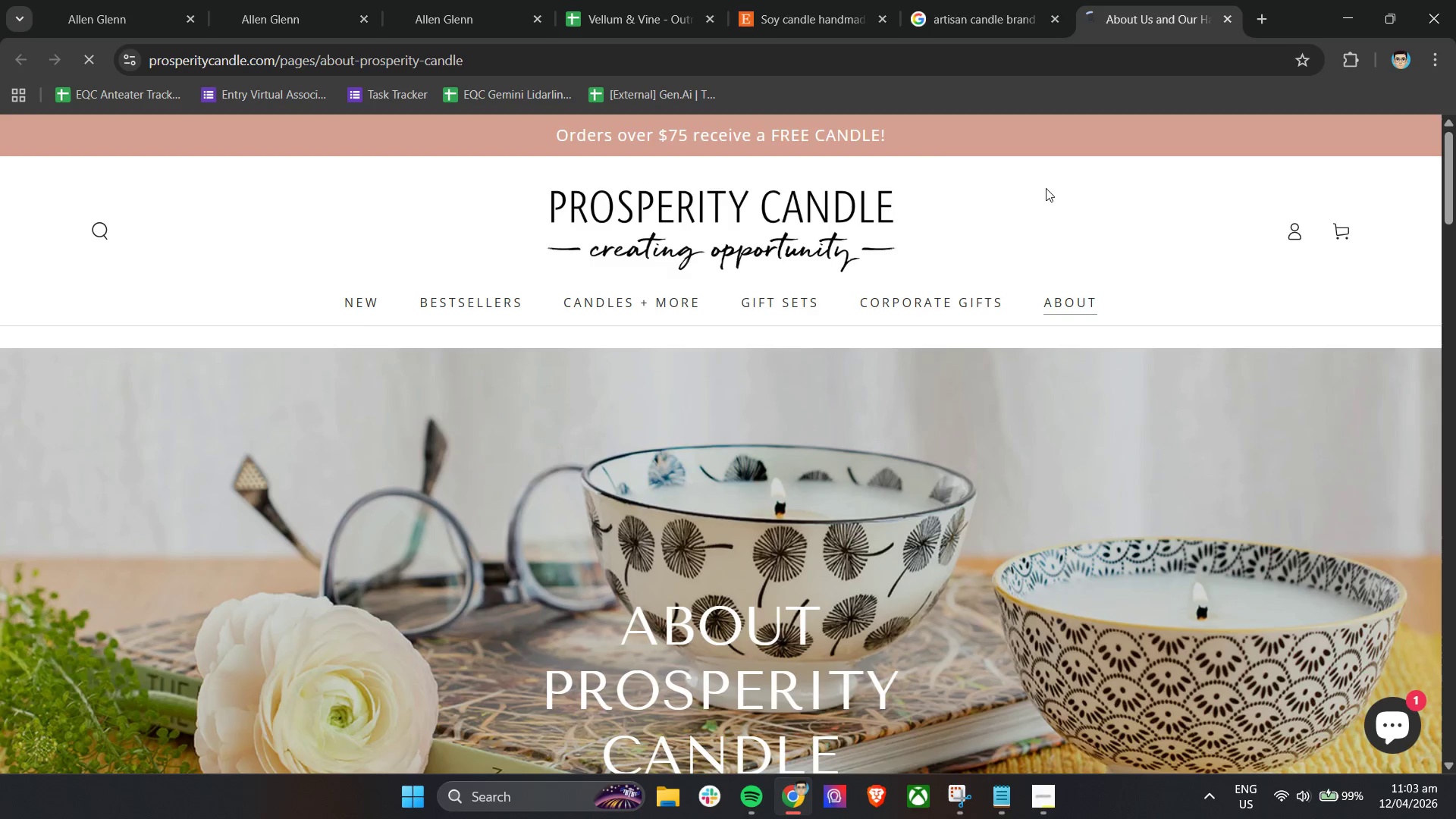 
left_click([999, 136])
 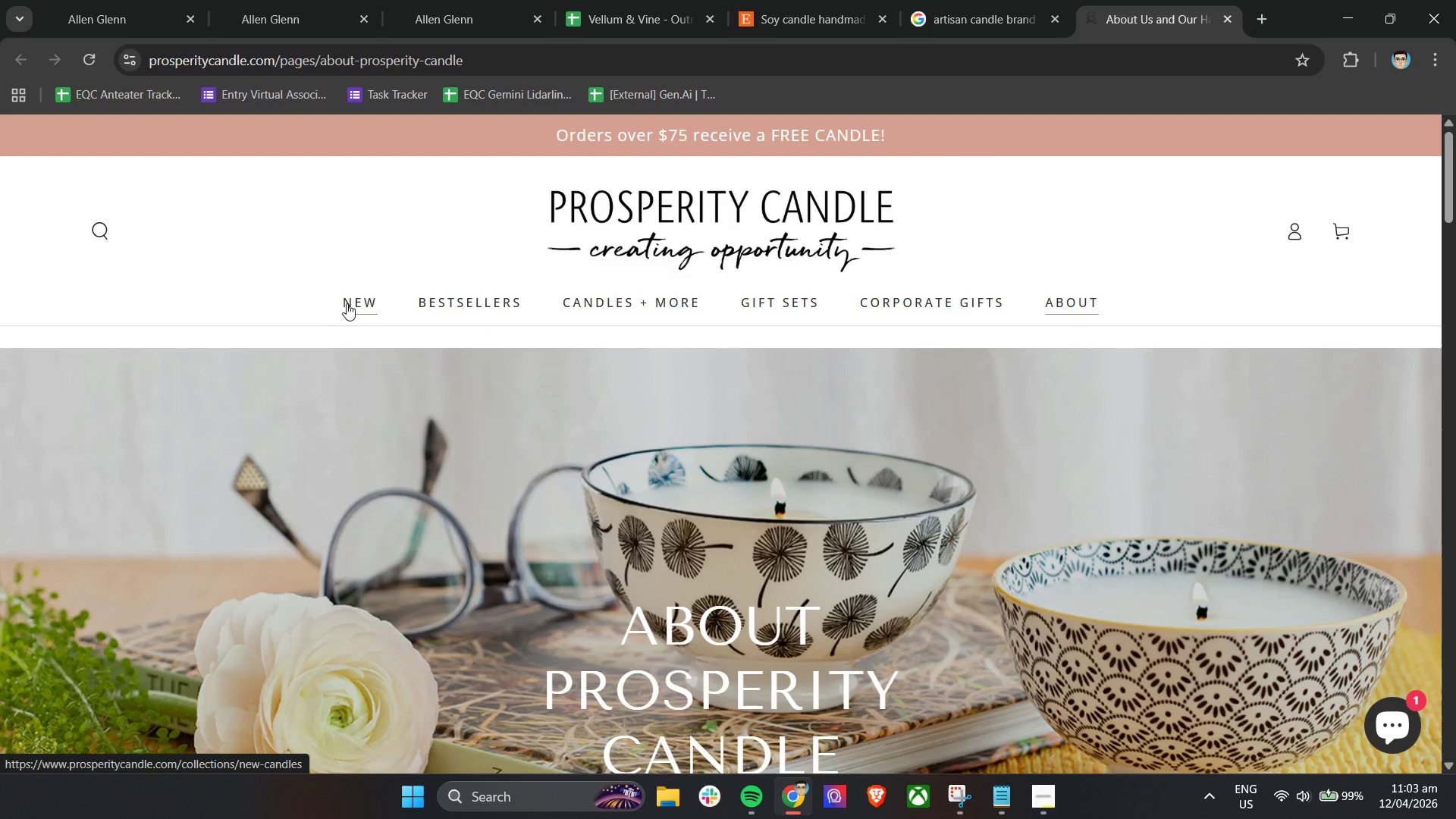 
scroll: coordinate [291, 424], scroll_direction: down, amount: 24.0
 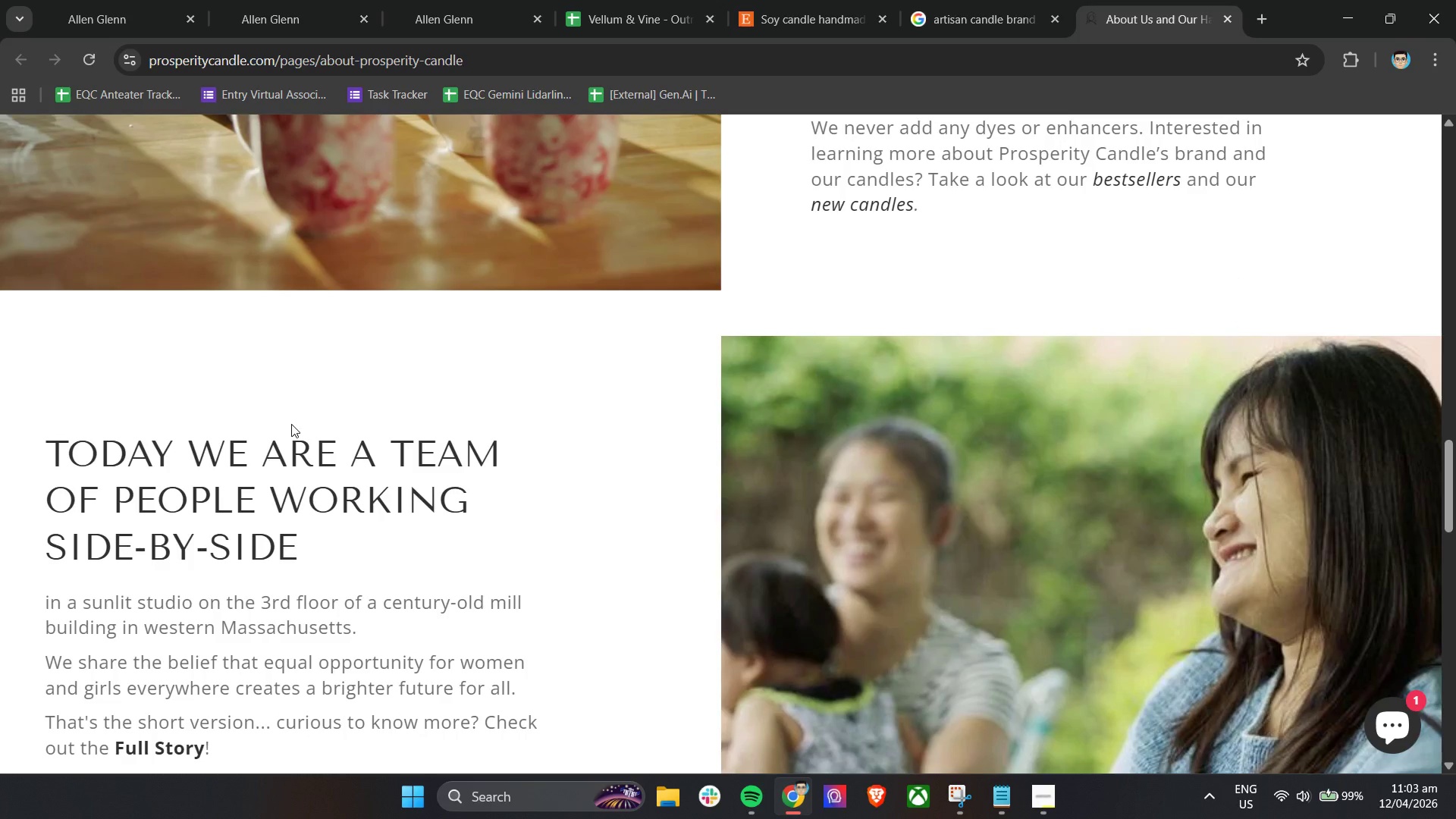 
key(Control+F)
 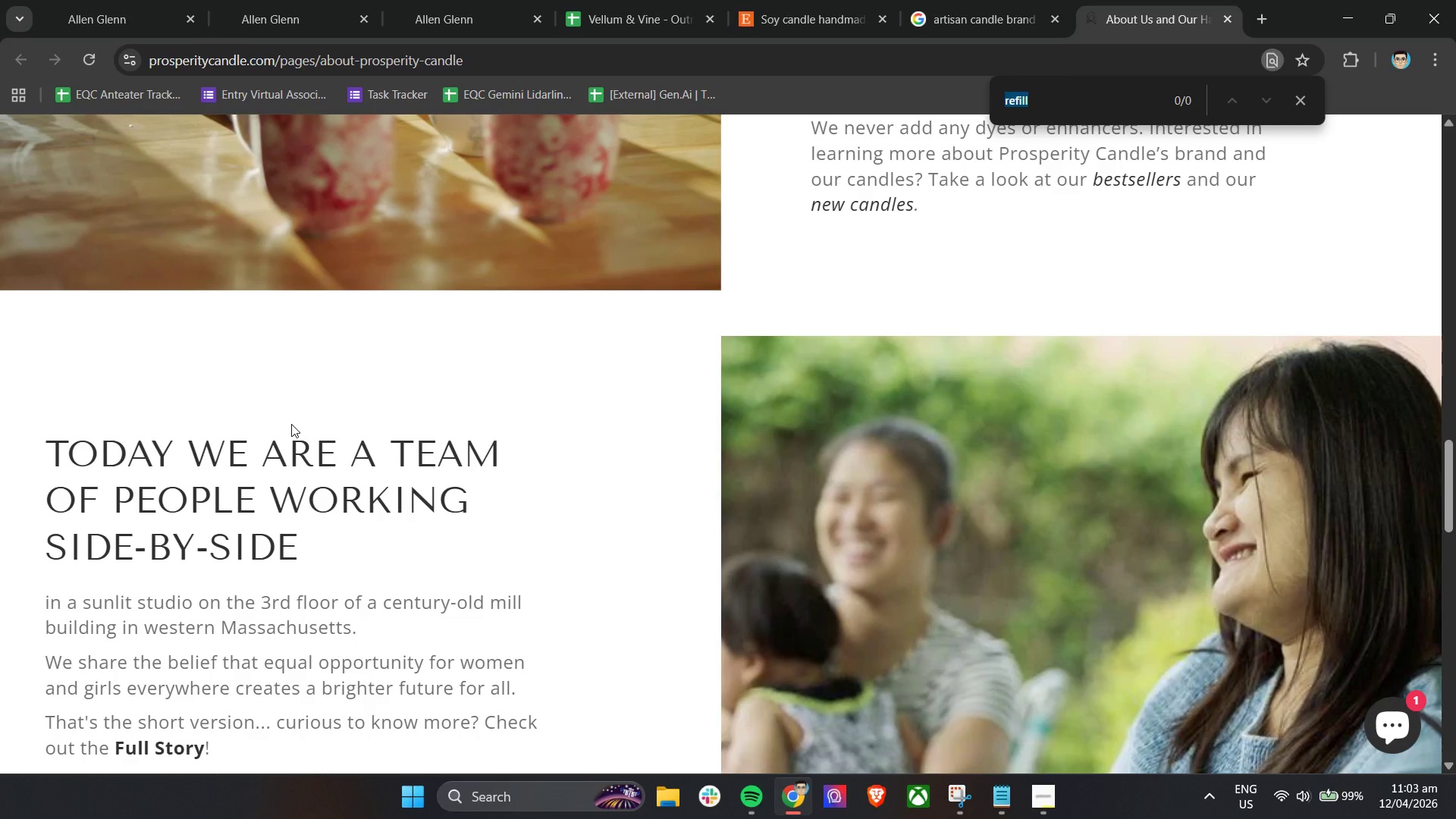 
type(Eco)
 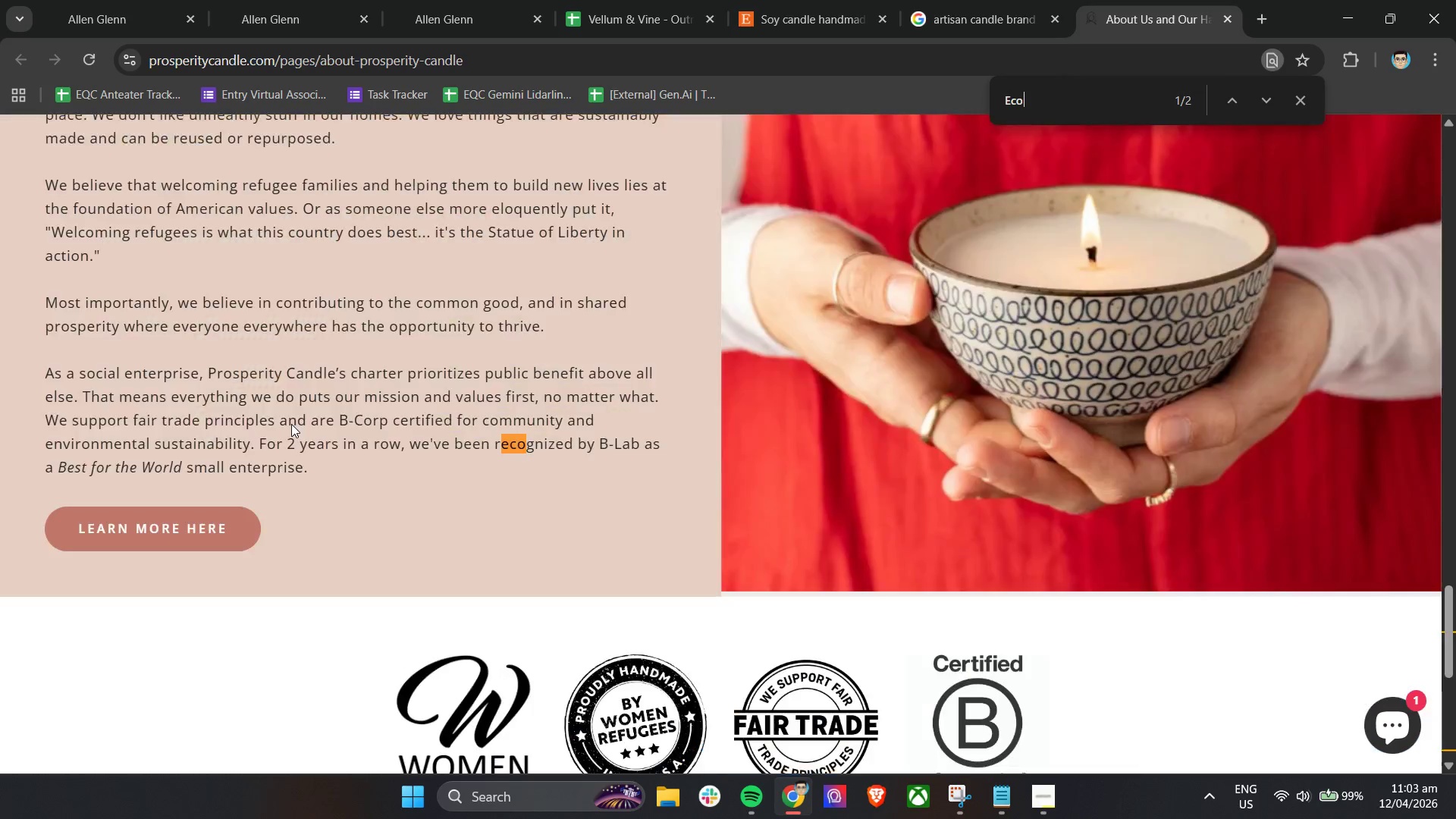 
key(Enter)
 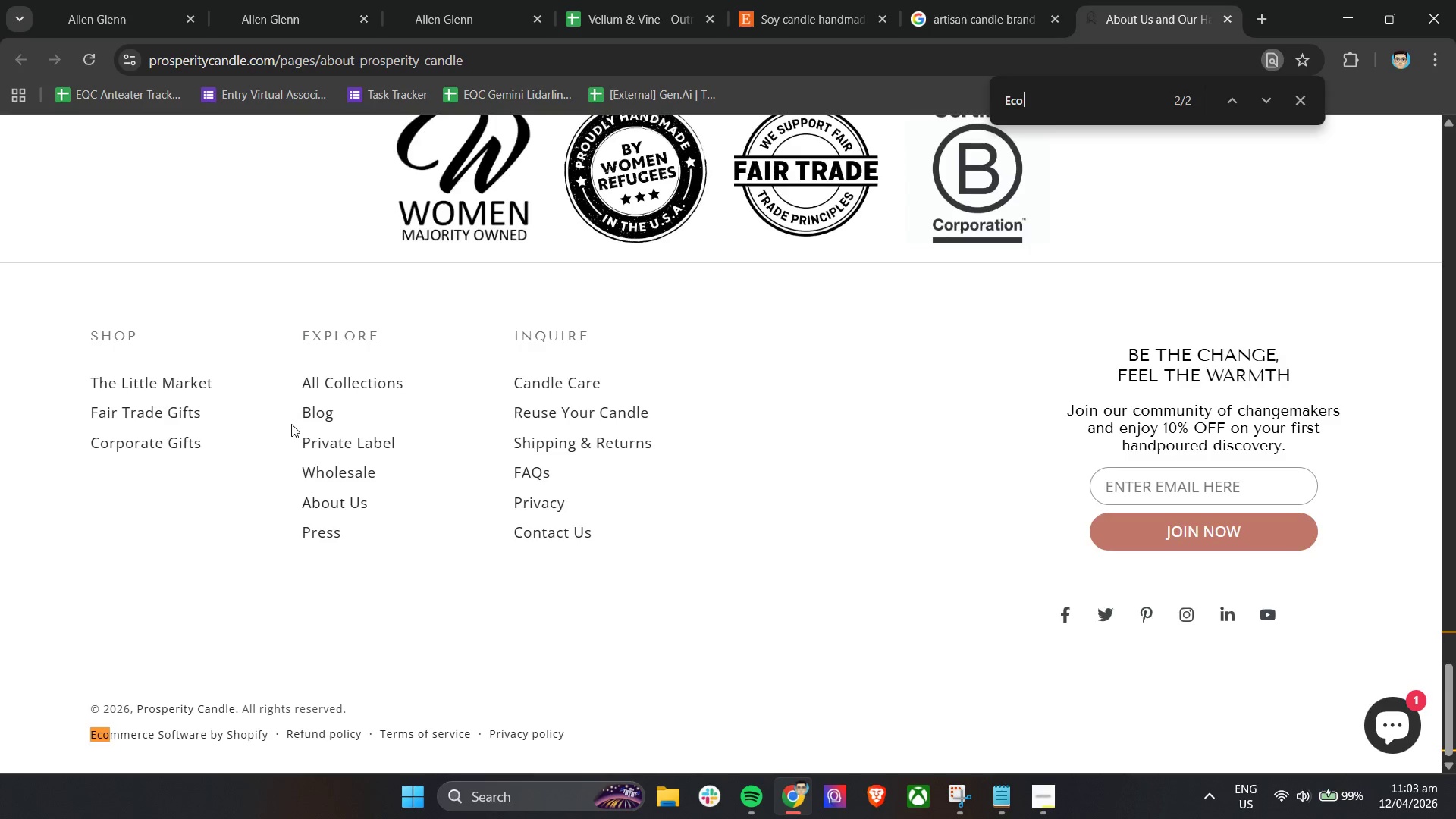 
key(Enter)
 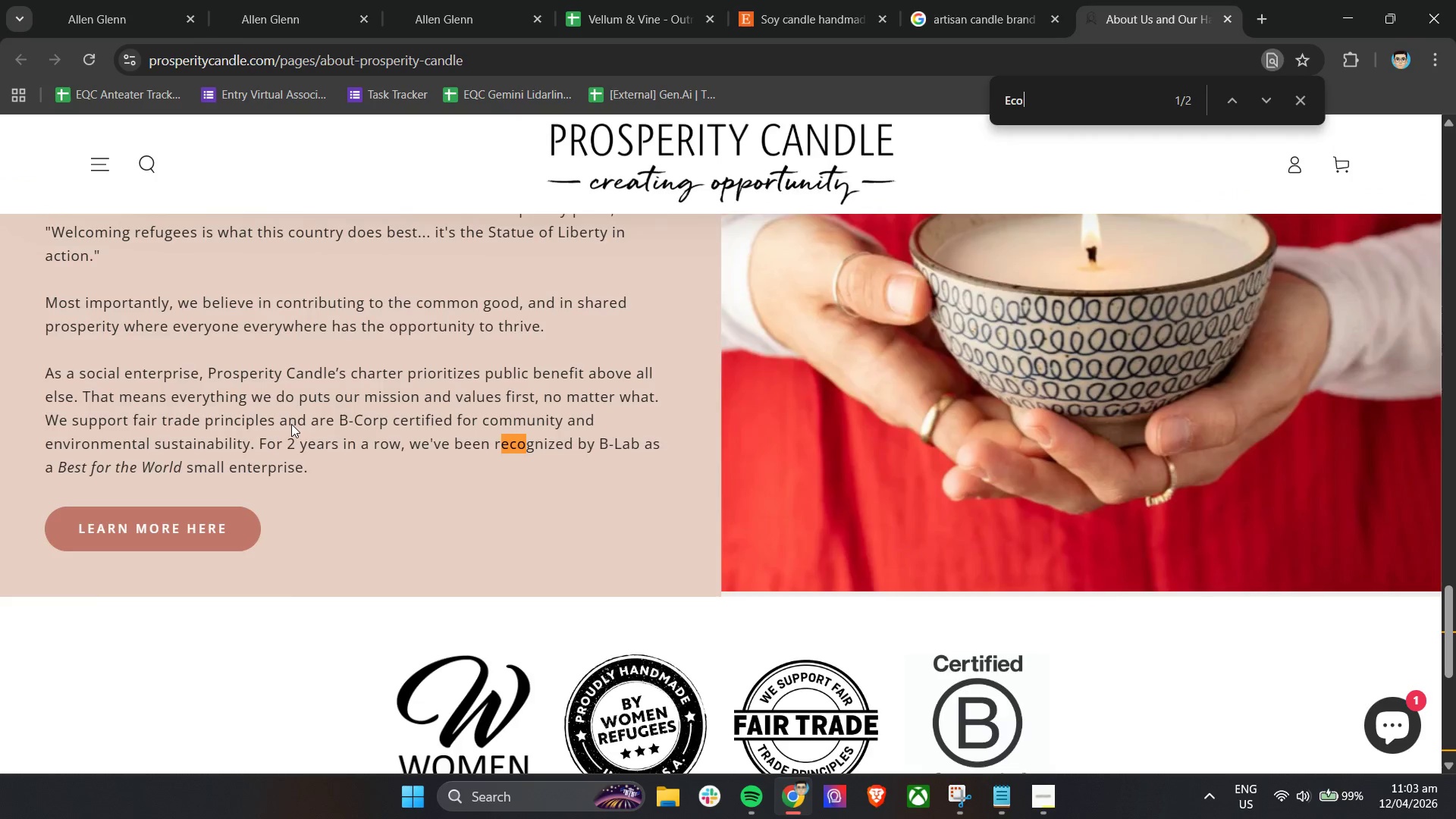 
key(Enter)
 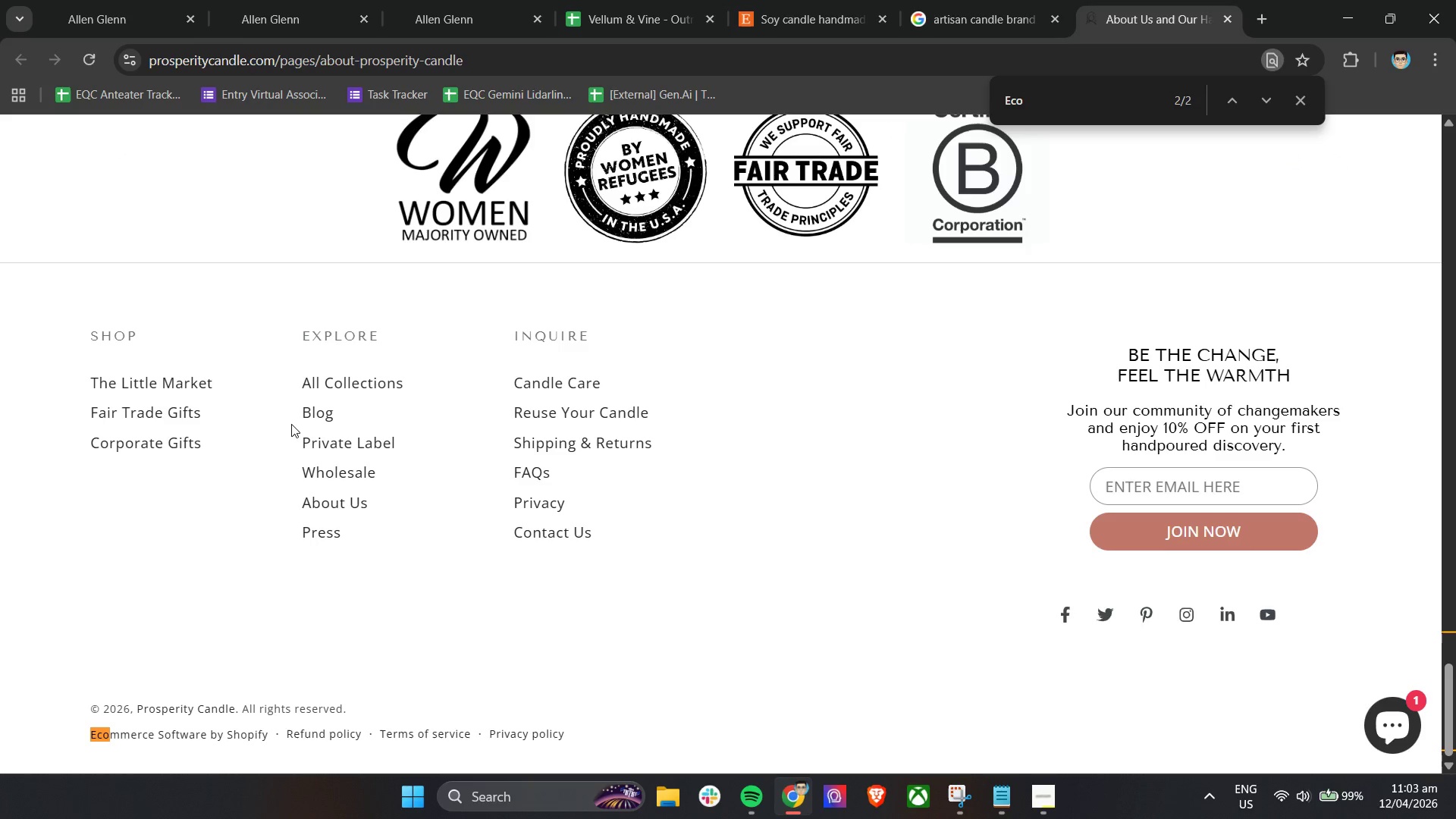 
key(Enter)
 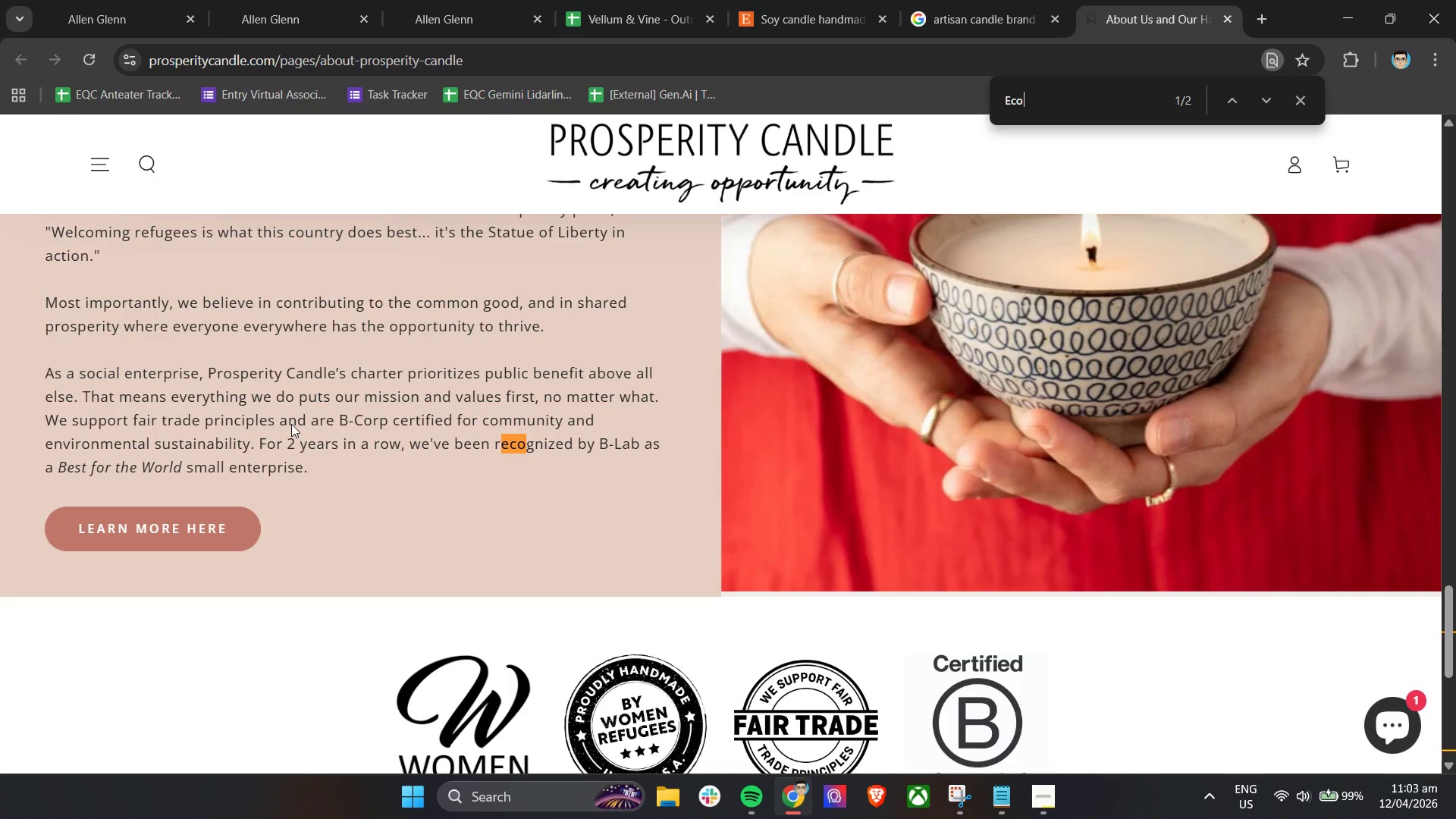 
key(Backspace)
key(Backspace)
key(Backspace)
type(Refill)
 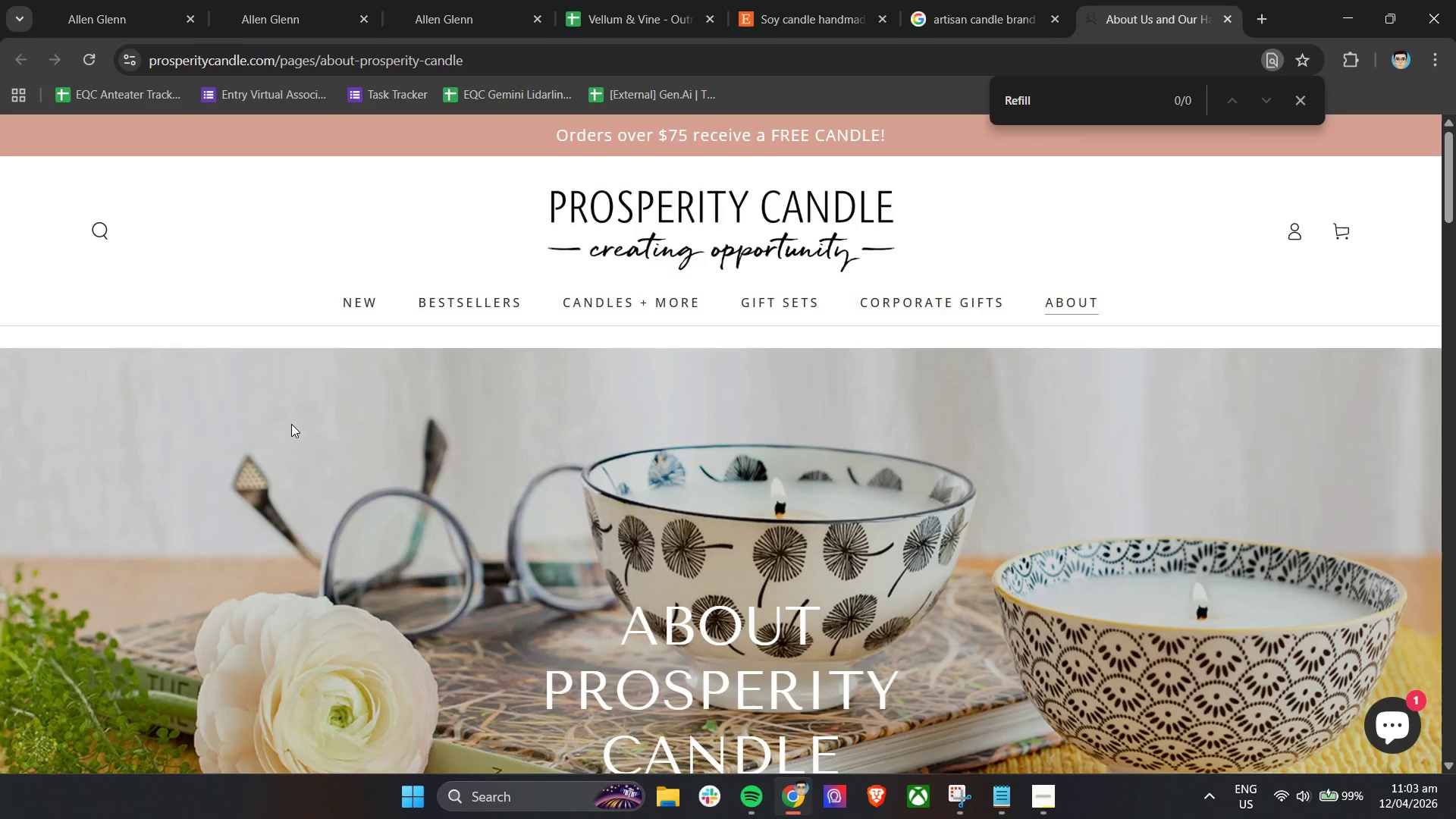 
 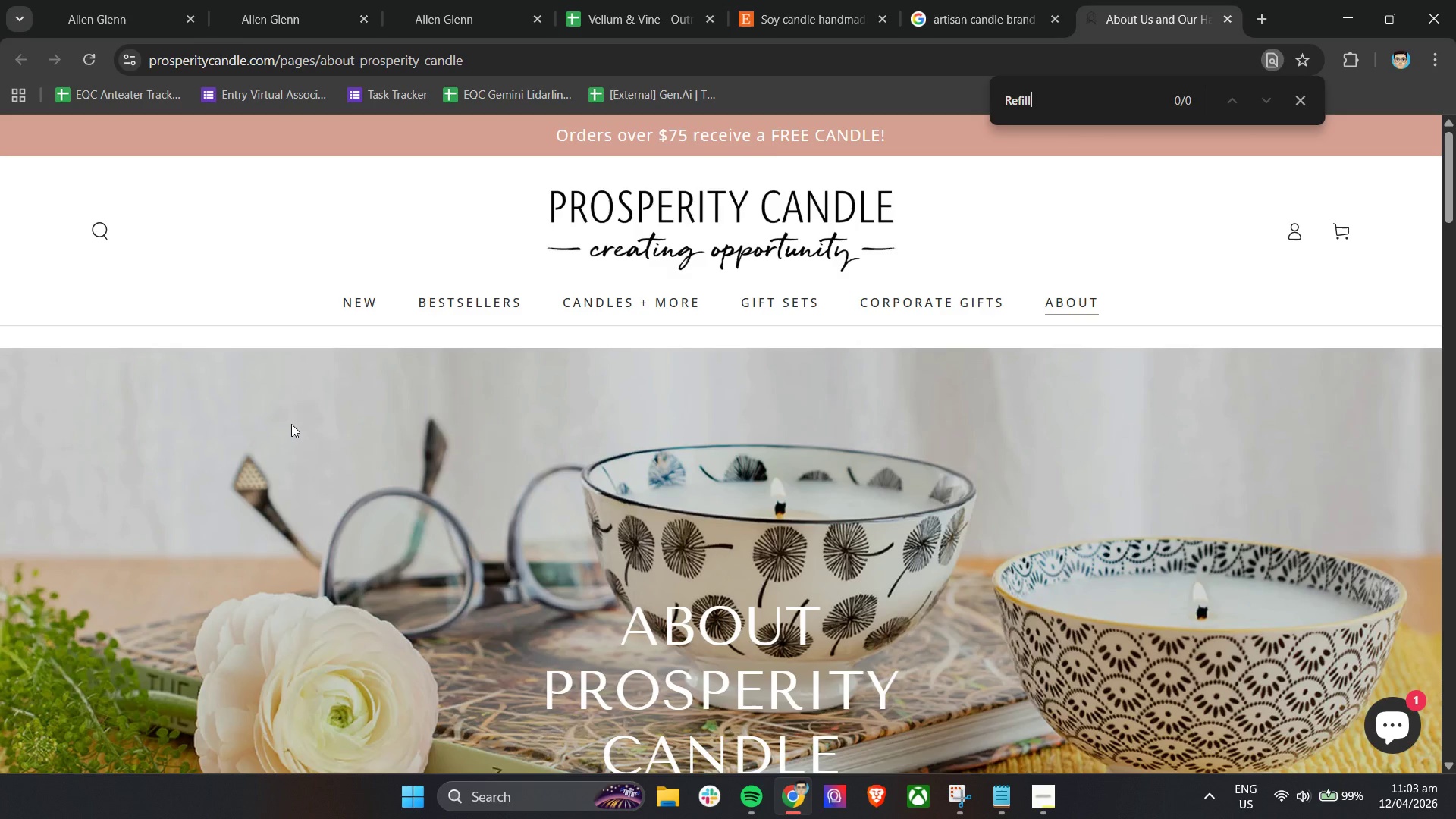 
key(Enter)
 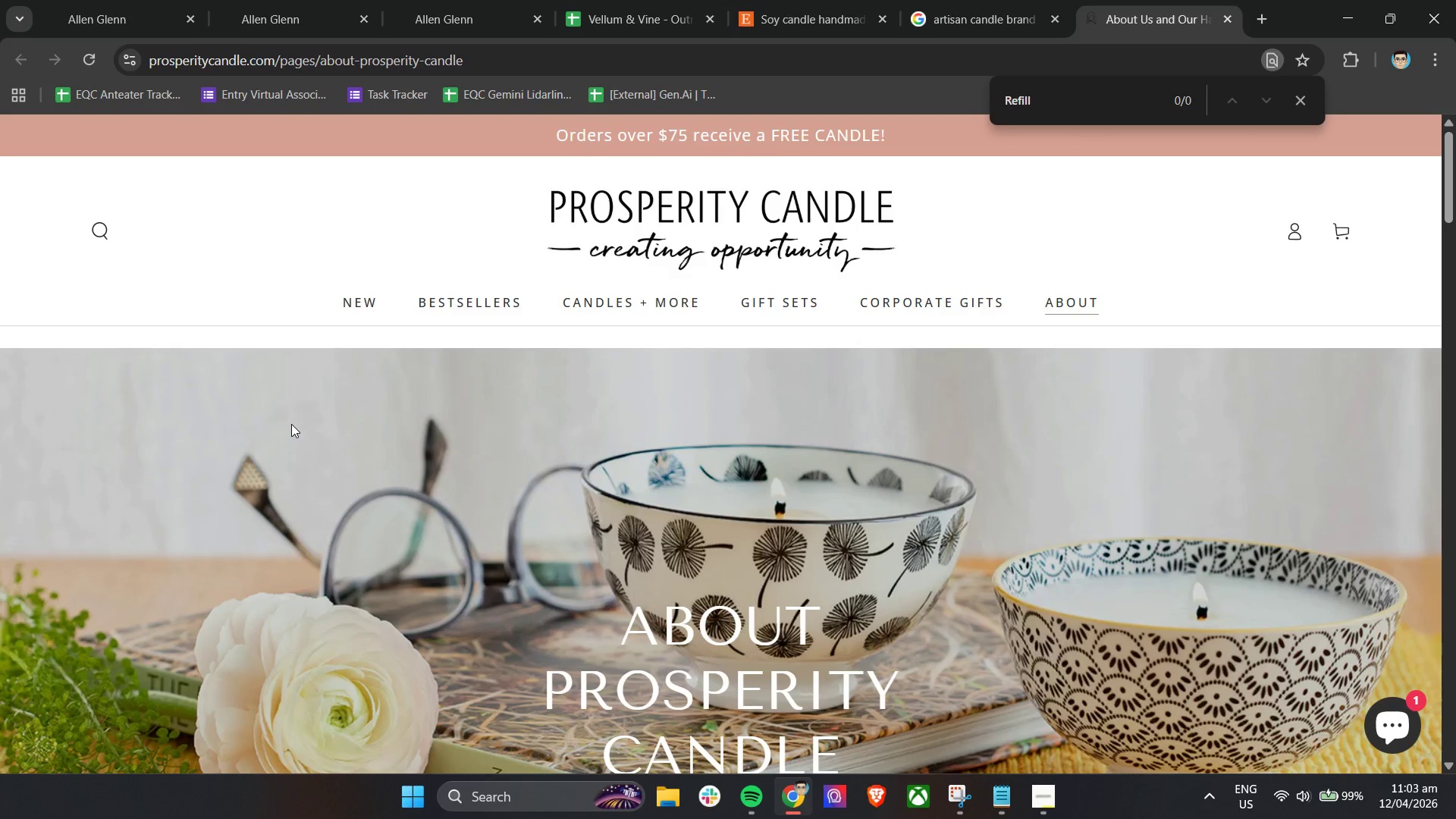 
key(Enter)
 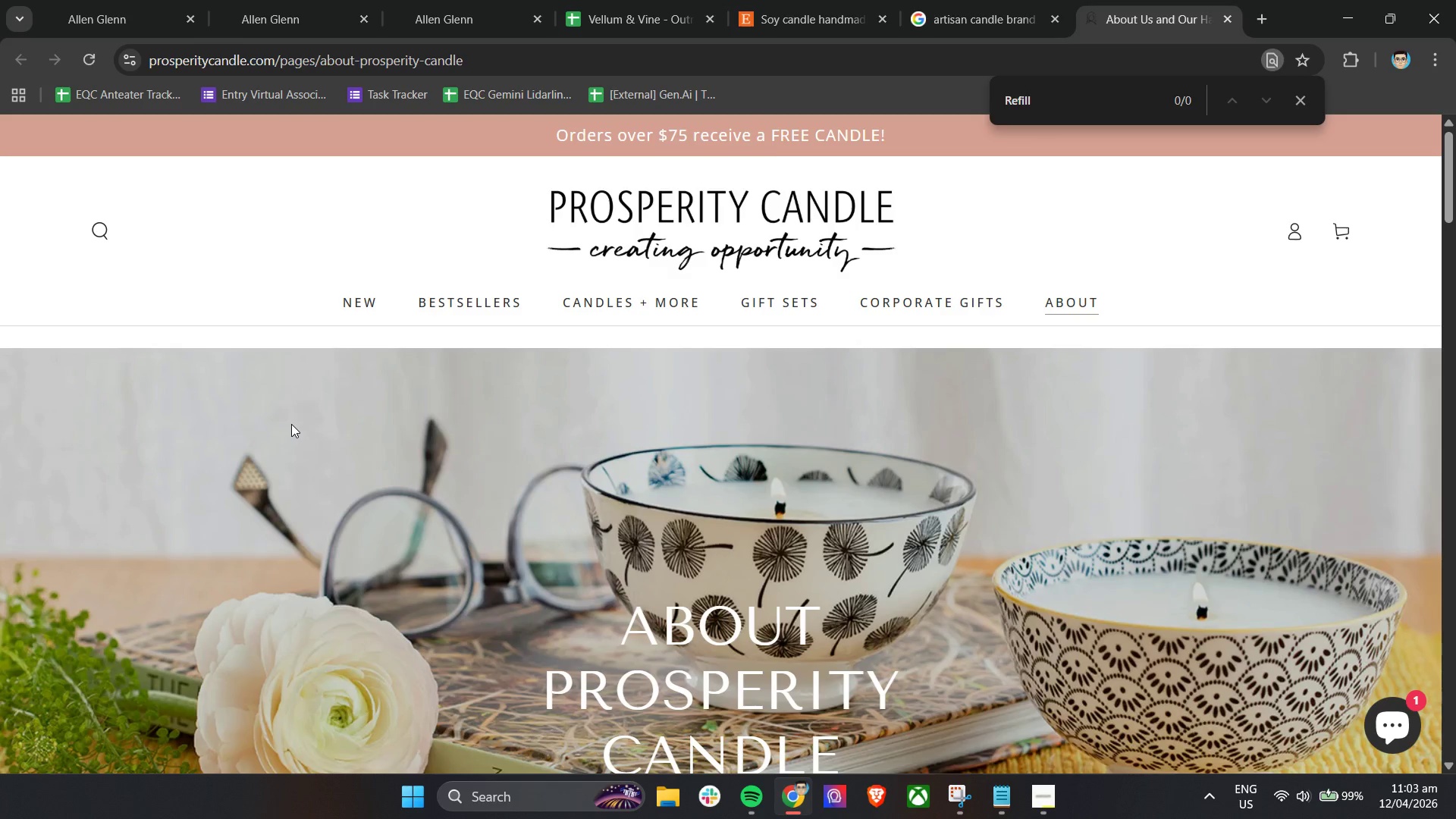 
key(Enter)
 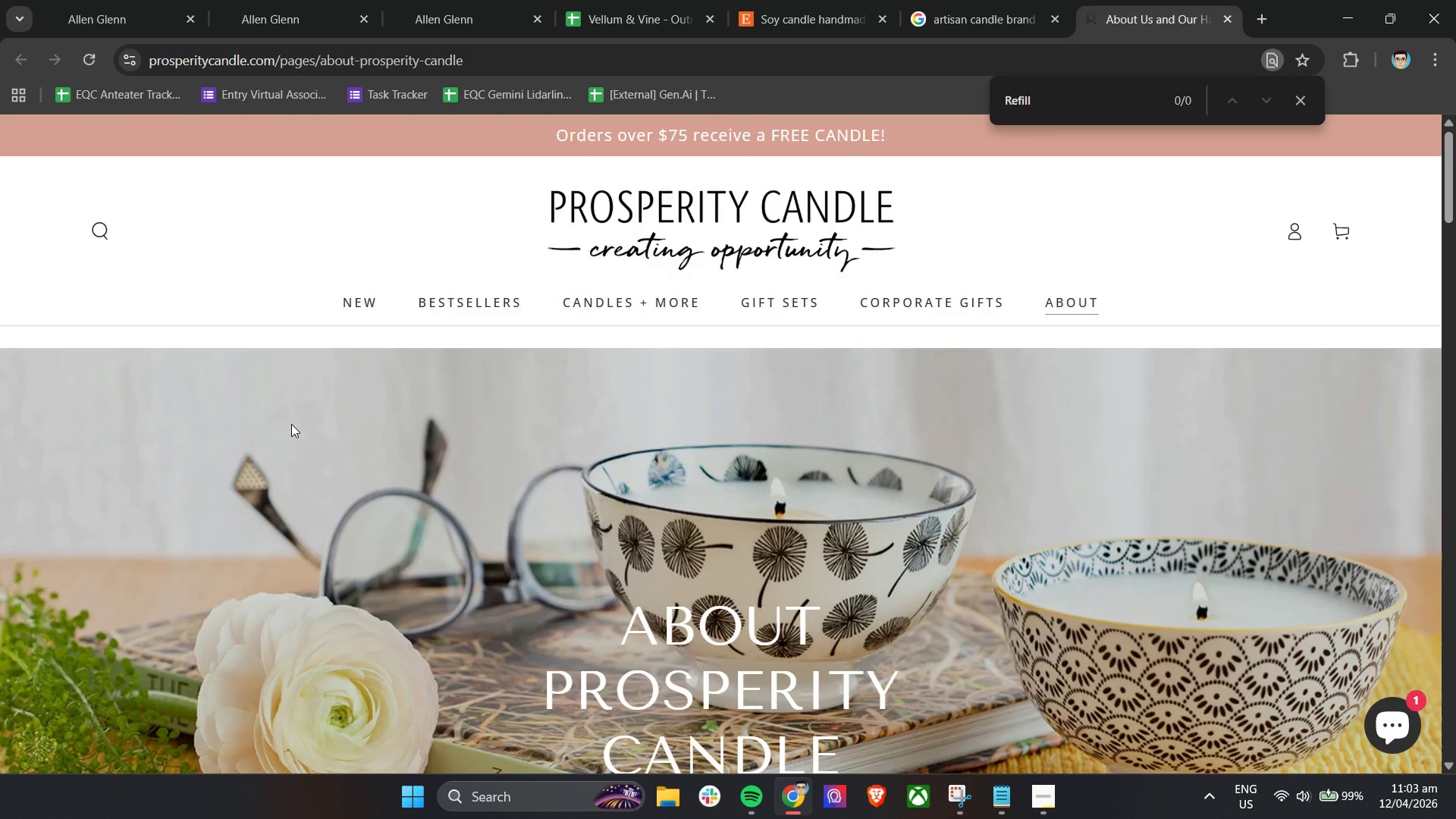 
key(Enter)
 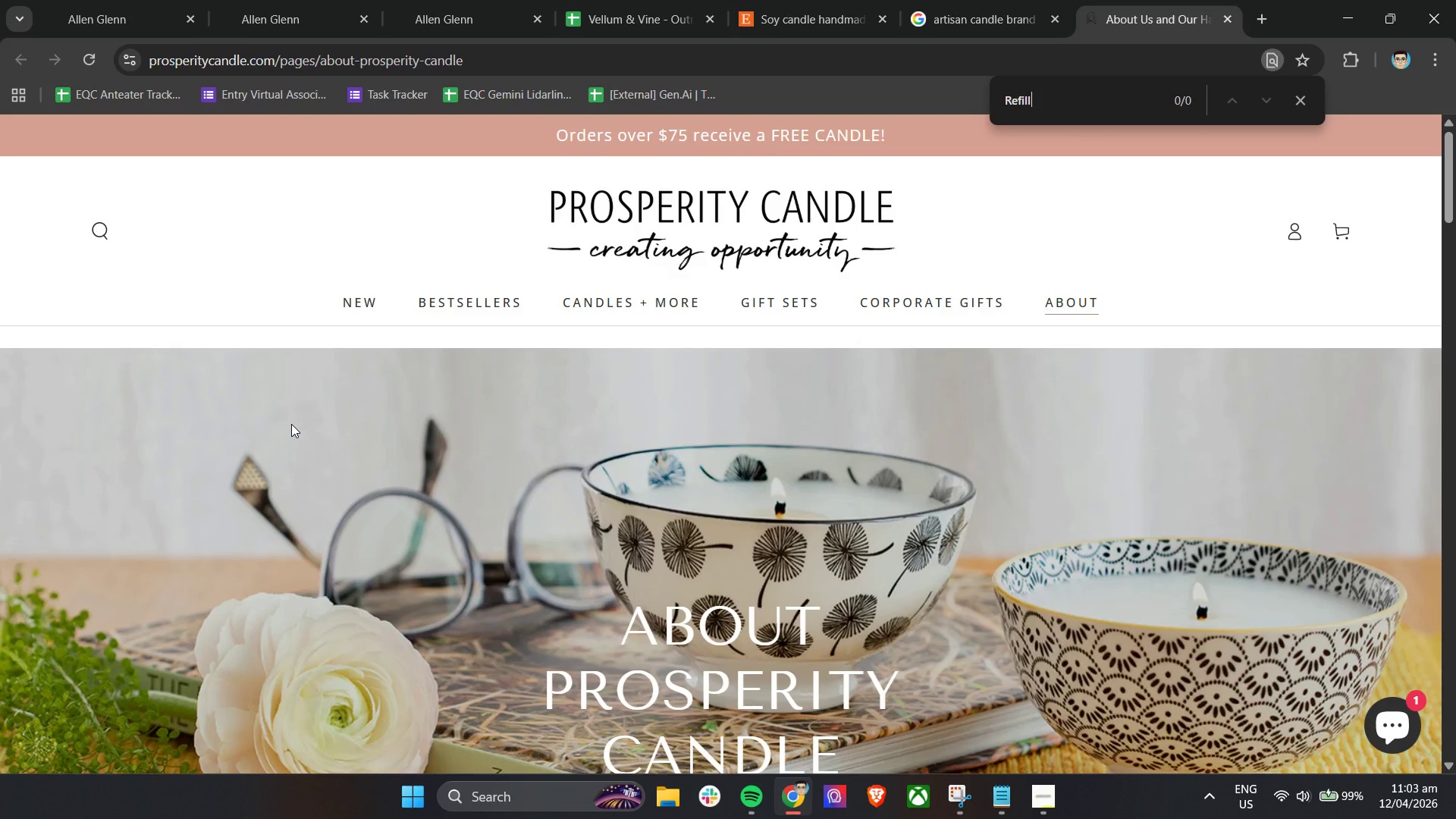 
key(Control+ControlLeft)
 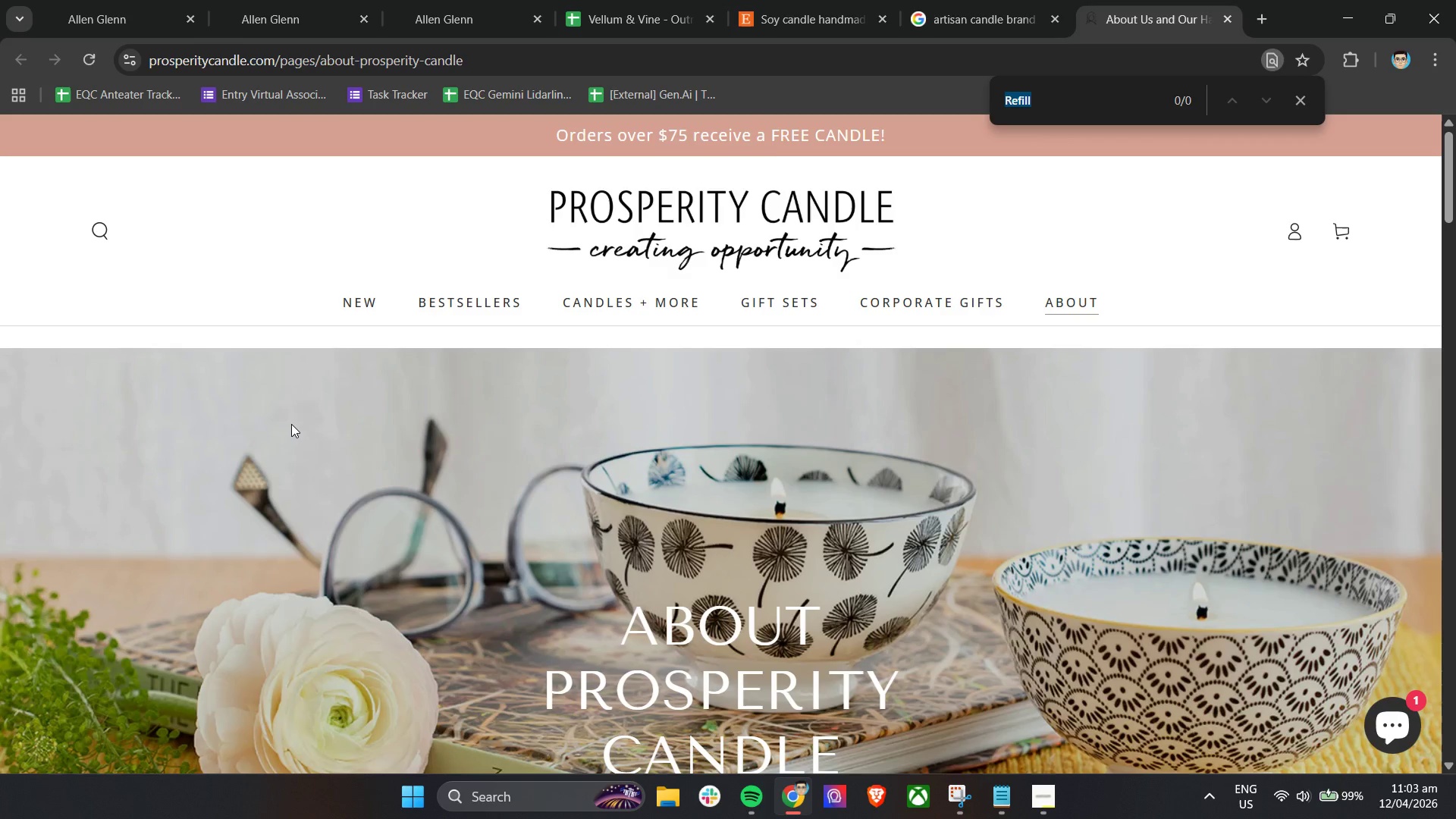 
key(Control+A)
 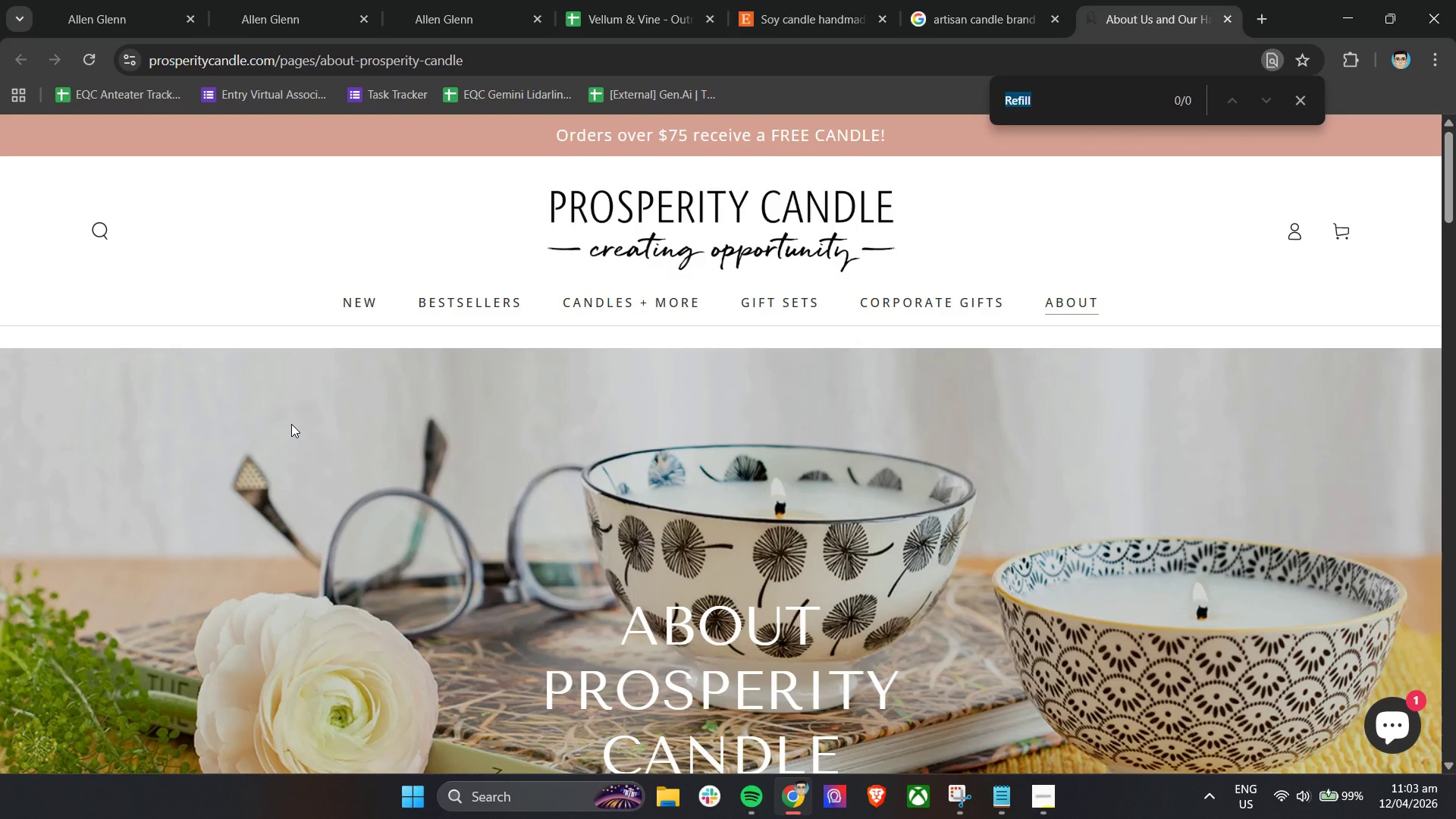 
key(Backspace)
 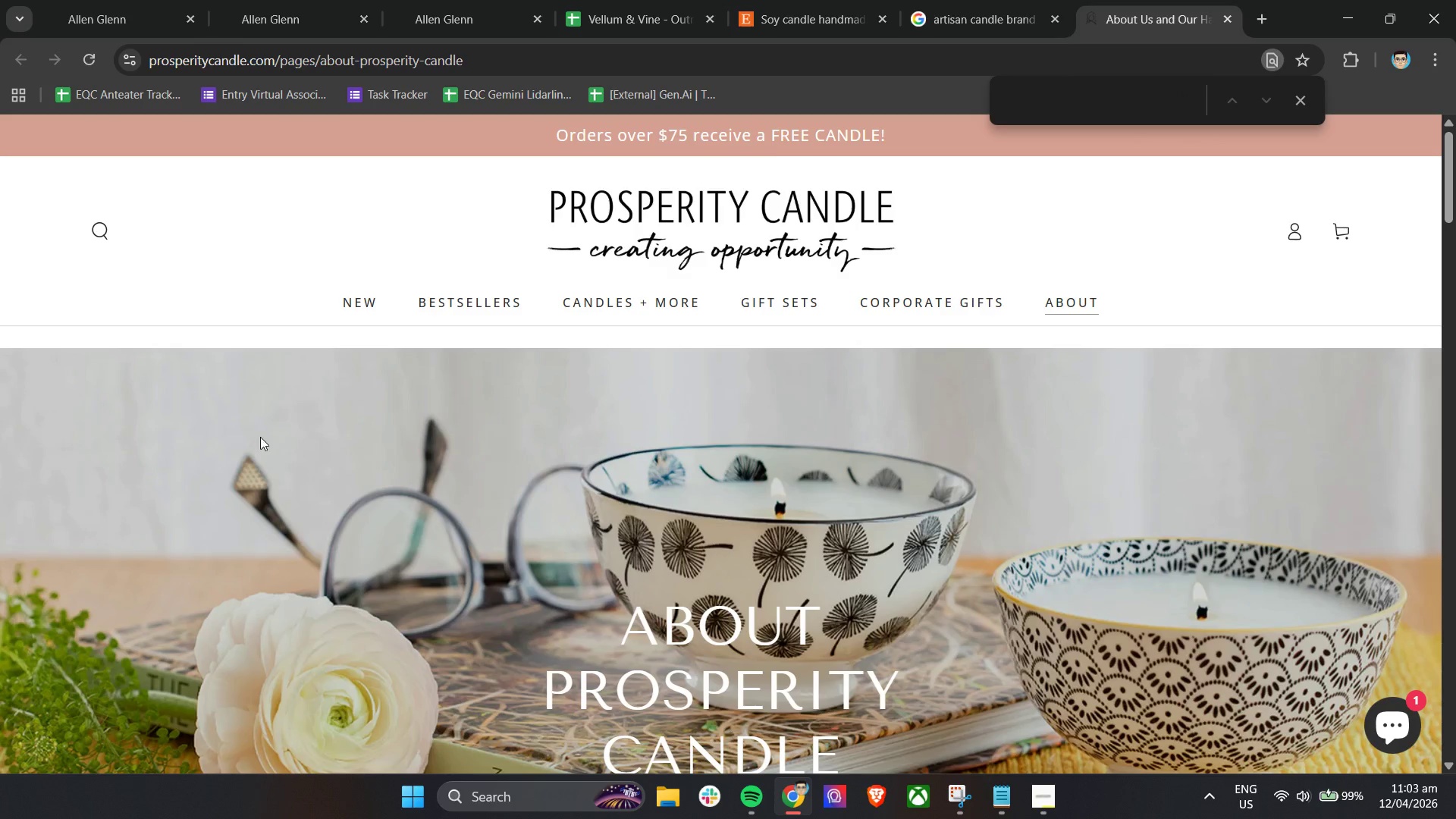 
scroll: coordinate [392, 551], scroll_direction: down, amount: 14.0
 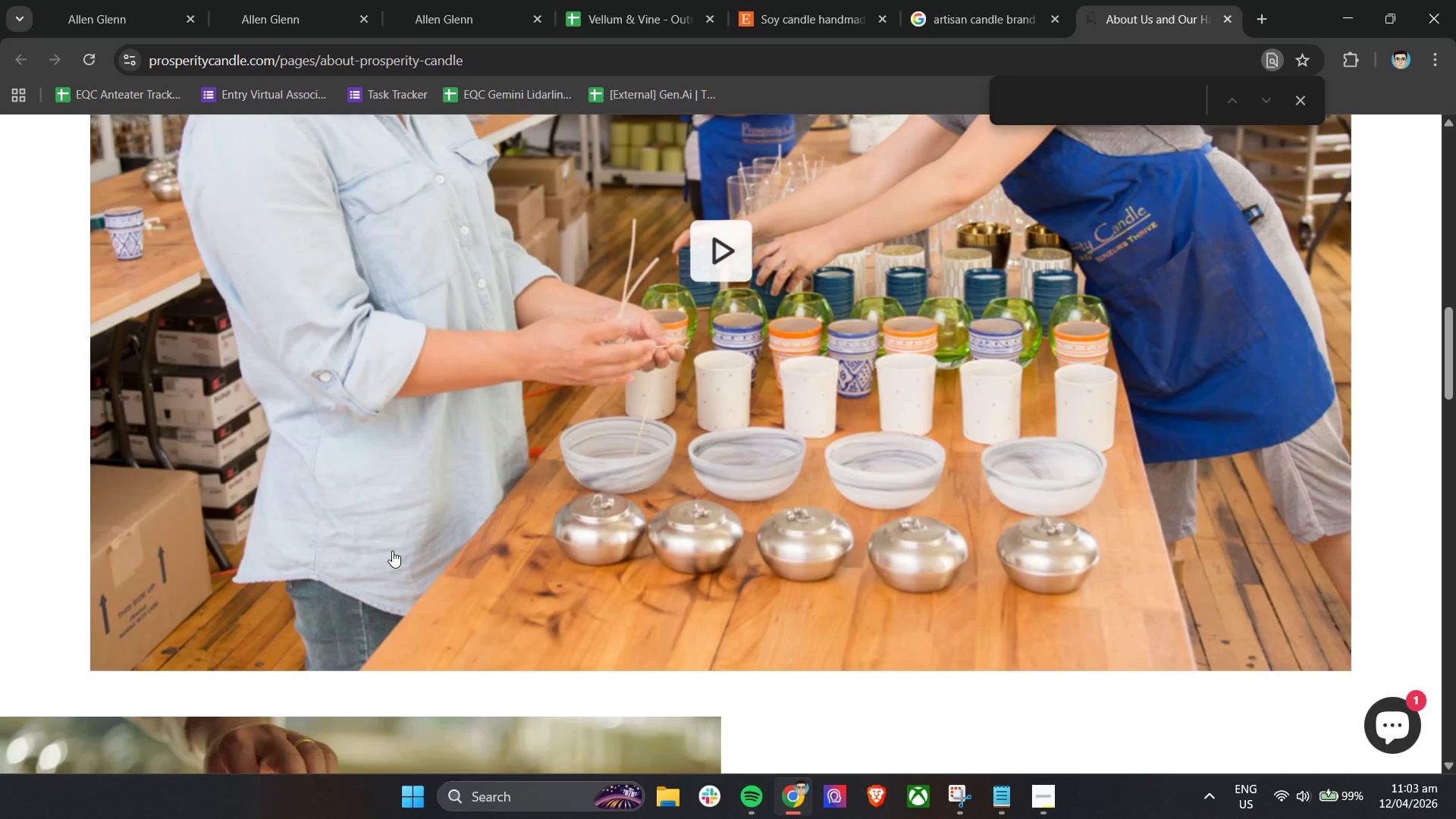 
scroll: coordinate [392, 551], scroll_direction: up, amount: 9.0
 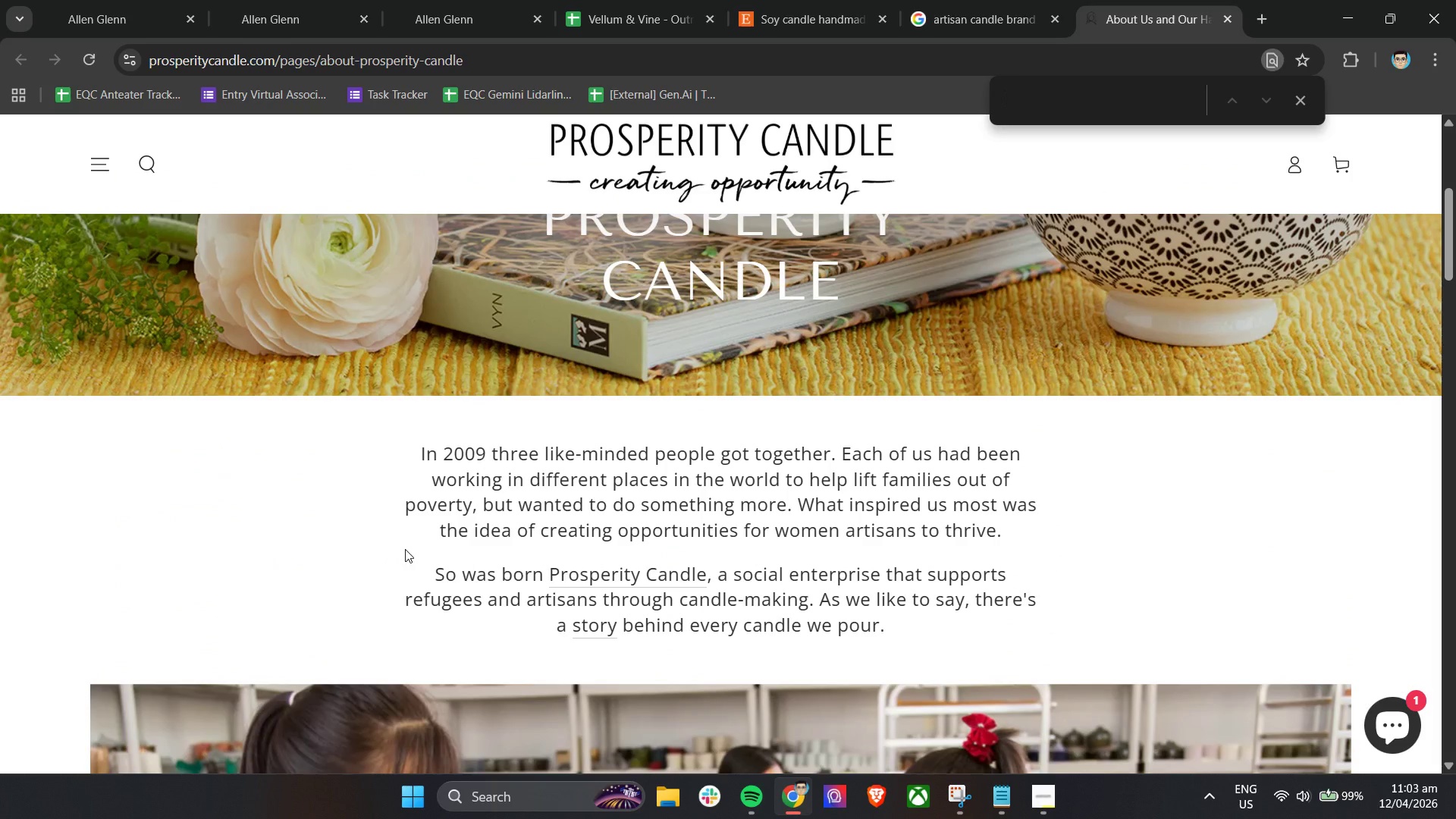 
scroll: coordinate [554, 568], scroll_direction: down, amount: 14.0
 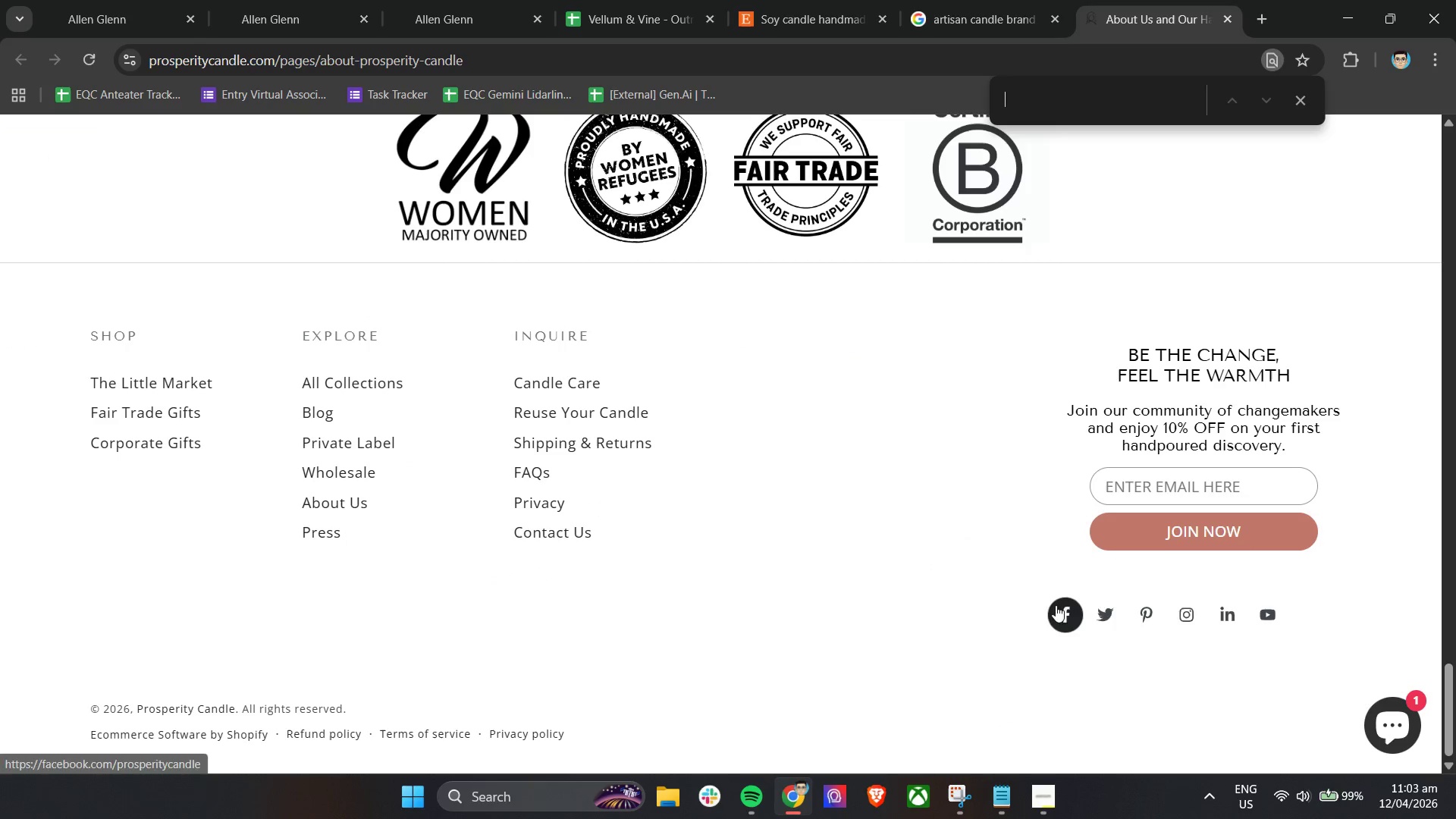 
right_click([1182, 618])
 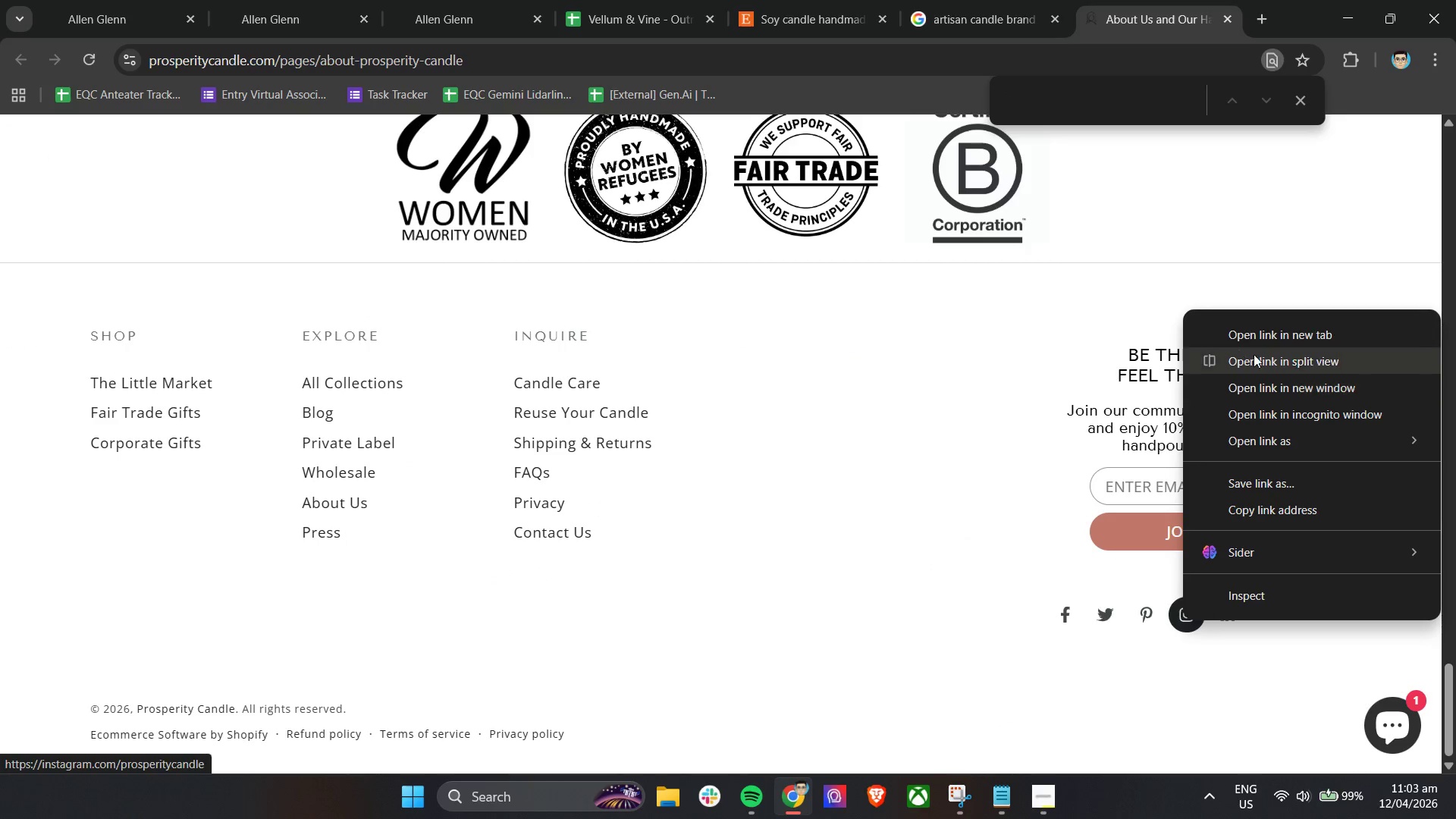 
left_click([1260, 335])
 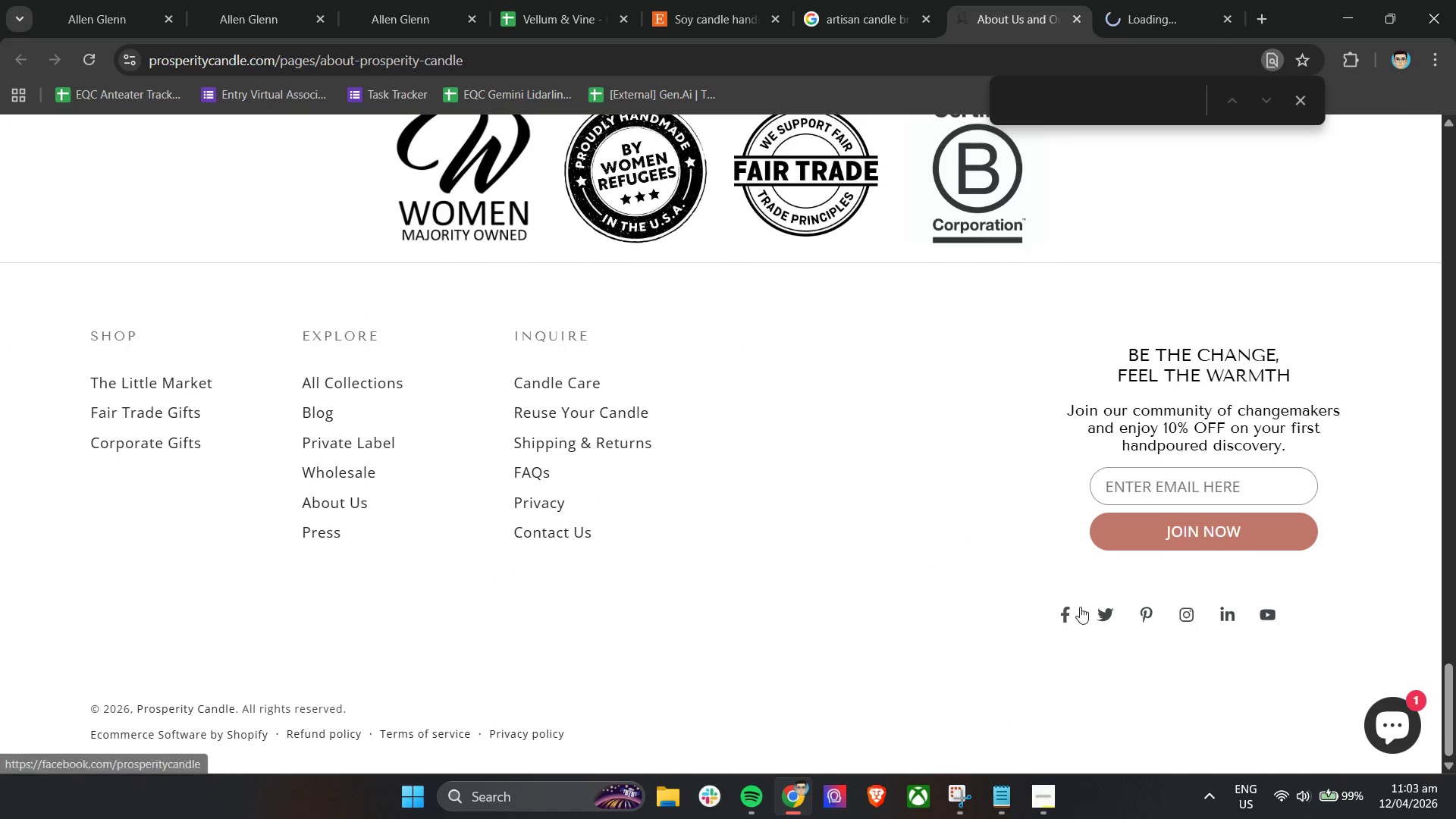 
right_click([1069, 614])
 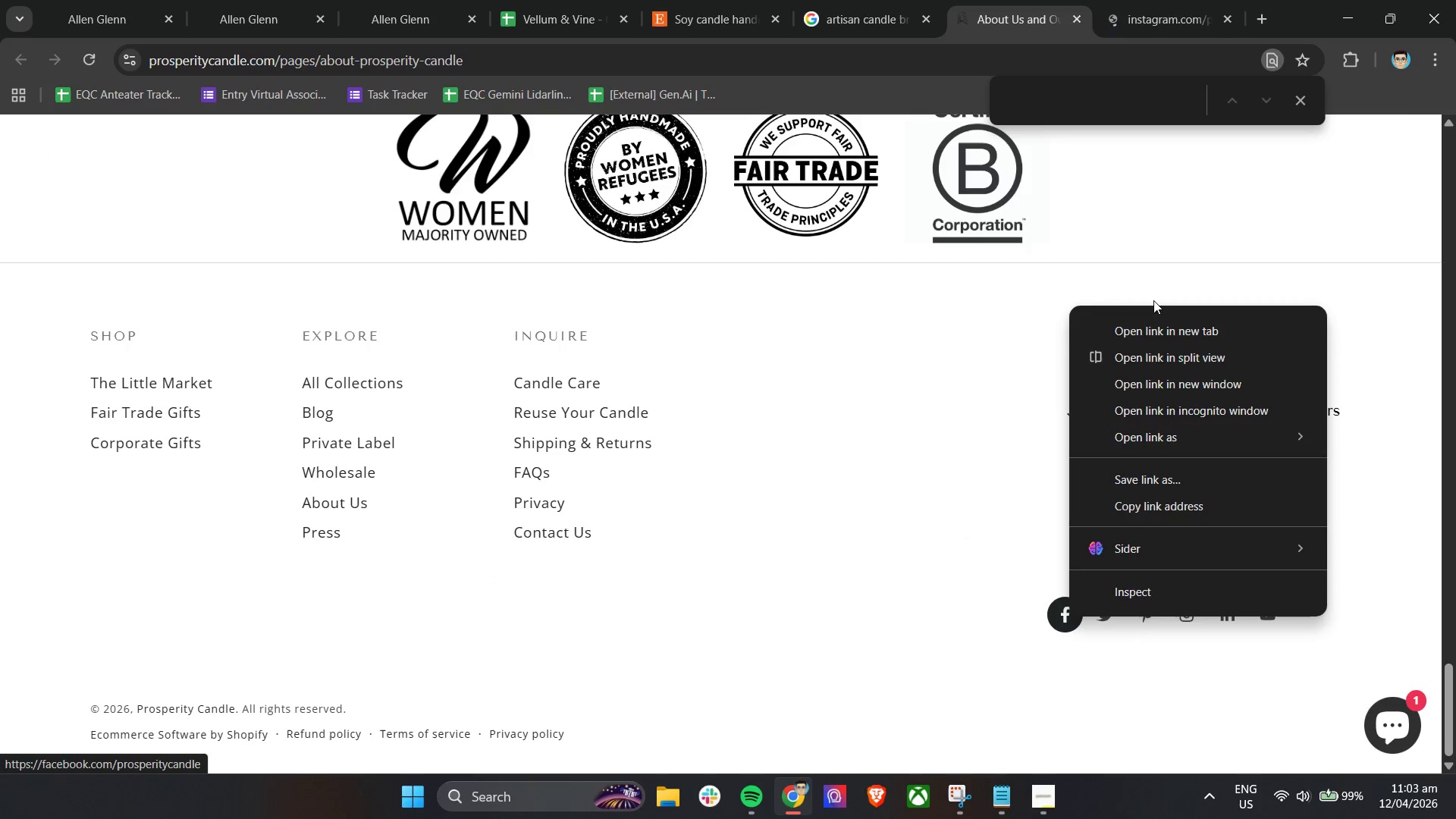 
left_click([1150, 327])
 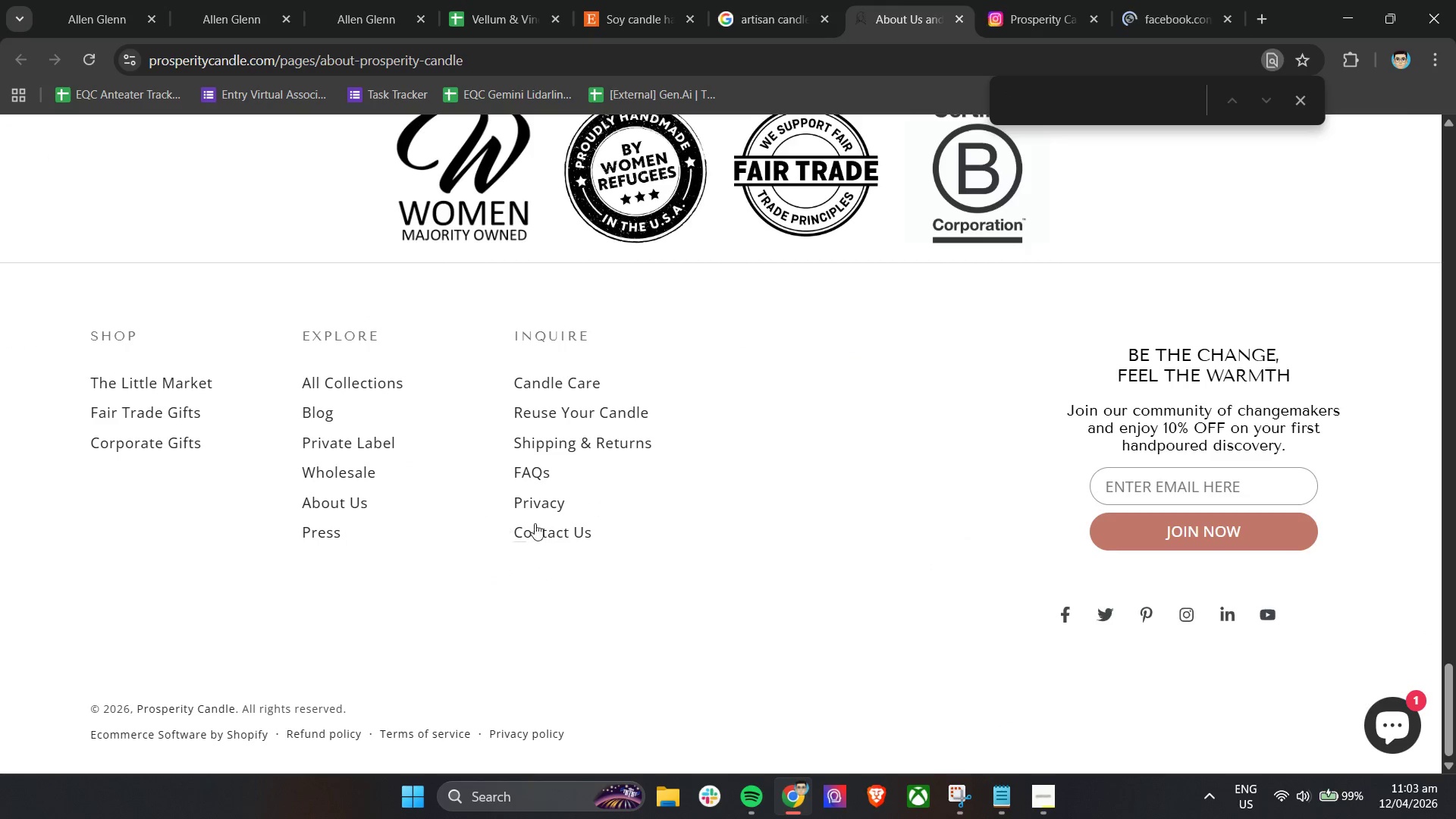 
right_click([540, 533])
 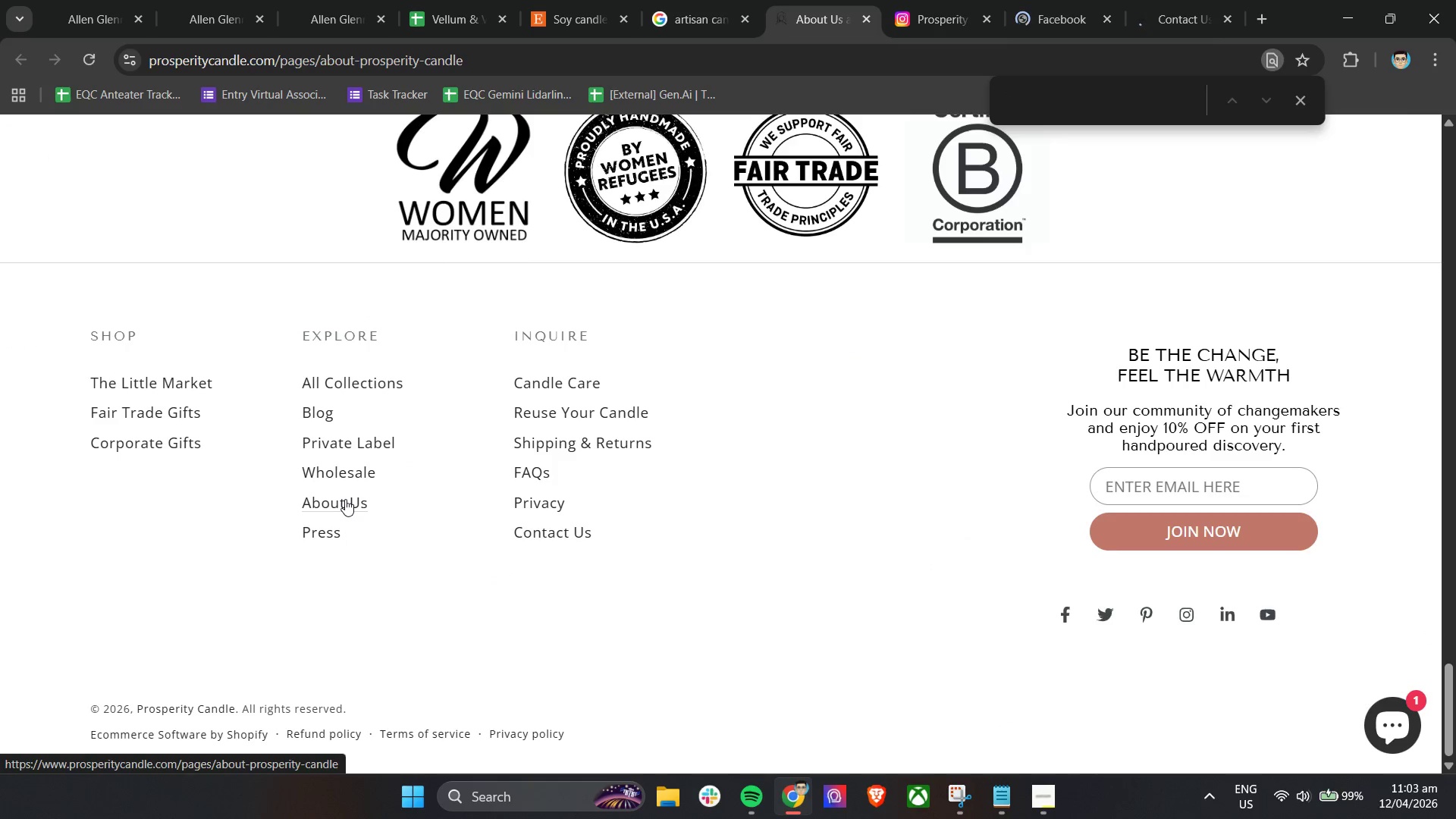 
left_click([345, 499])
 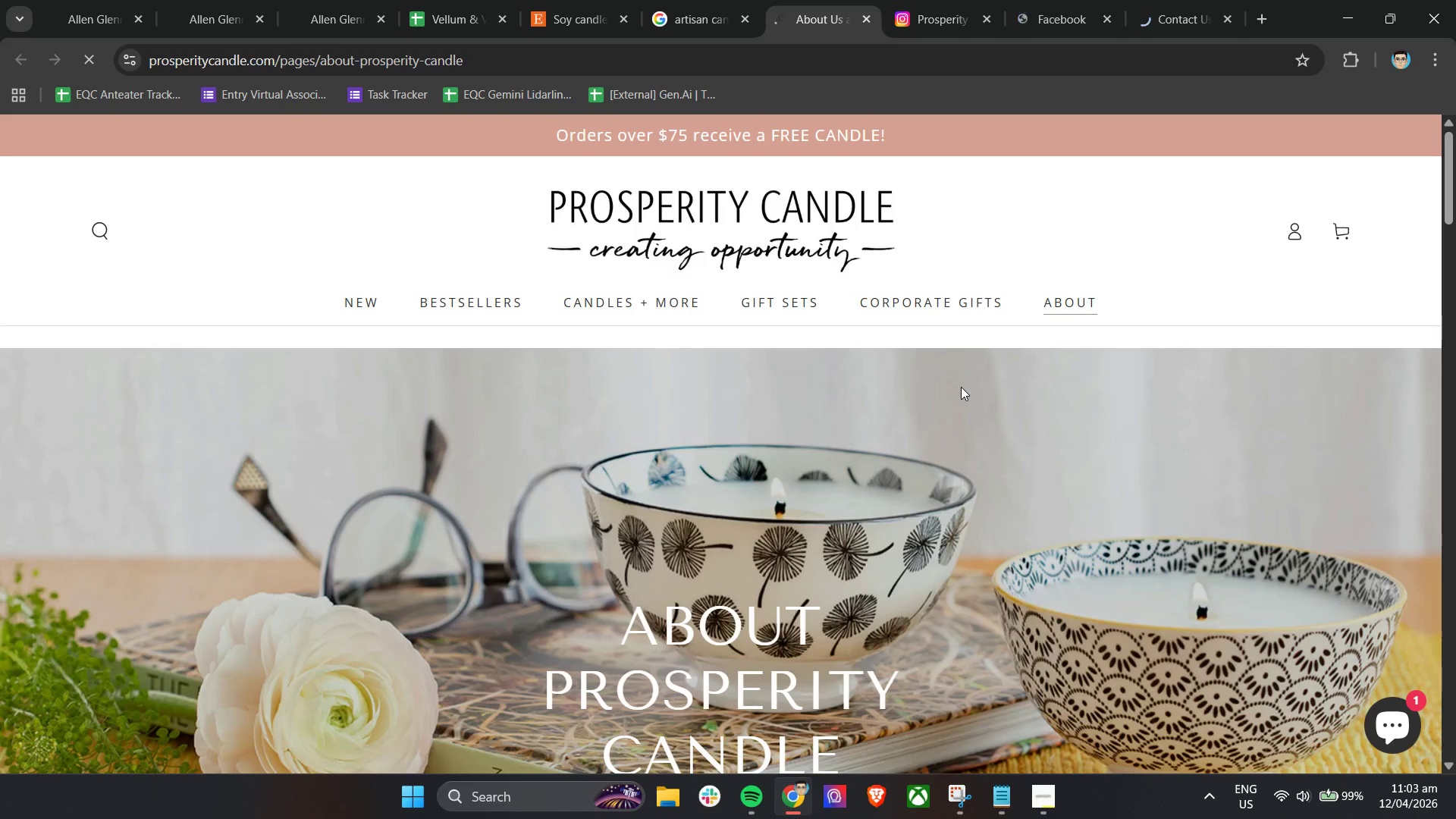 
right_click([703, 221])
 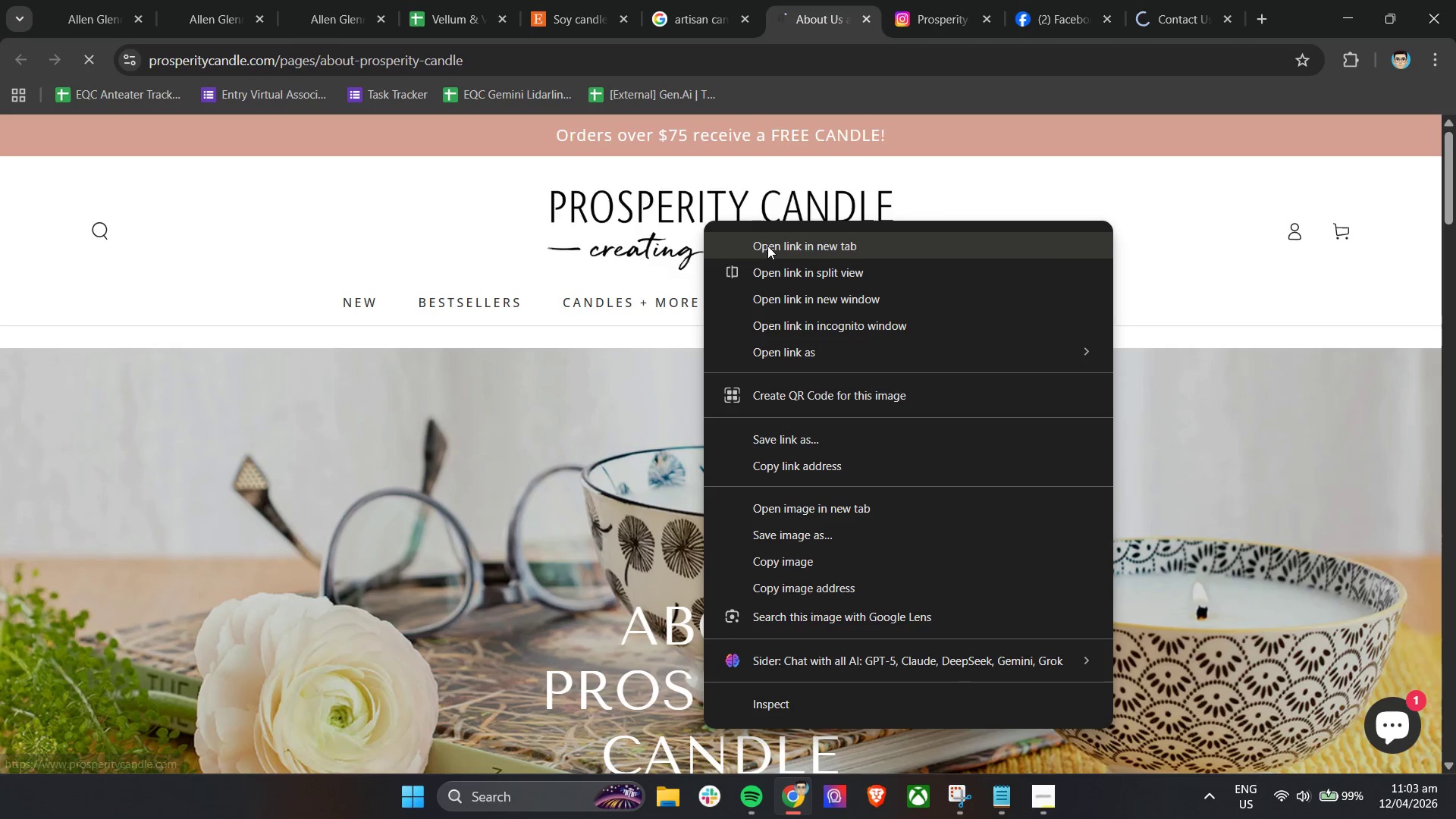 
left_click([767, 246])
 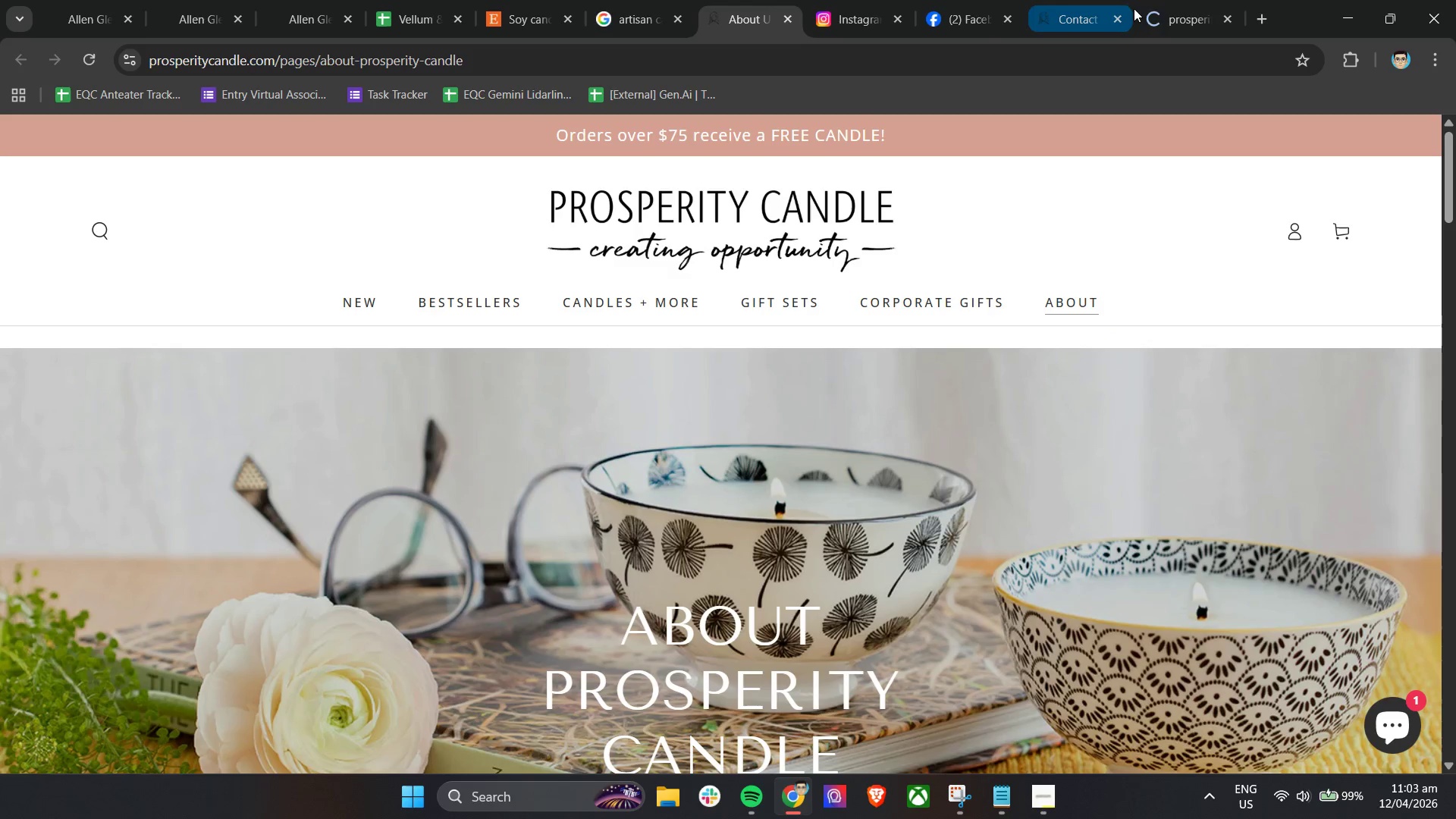 
left_click_drag(start_coordinate=[1182, 11], to_coordinate=[729, 0])
 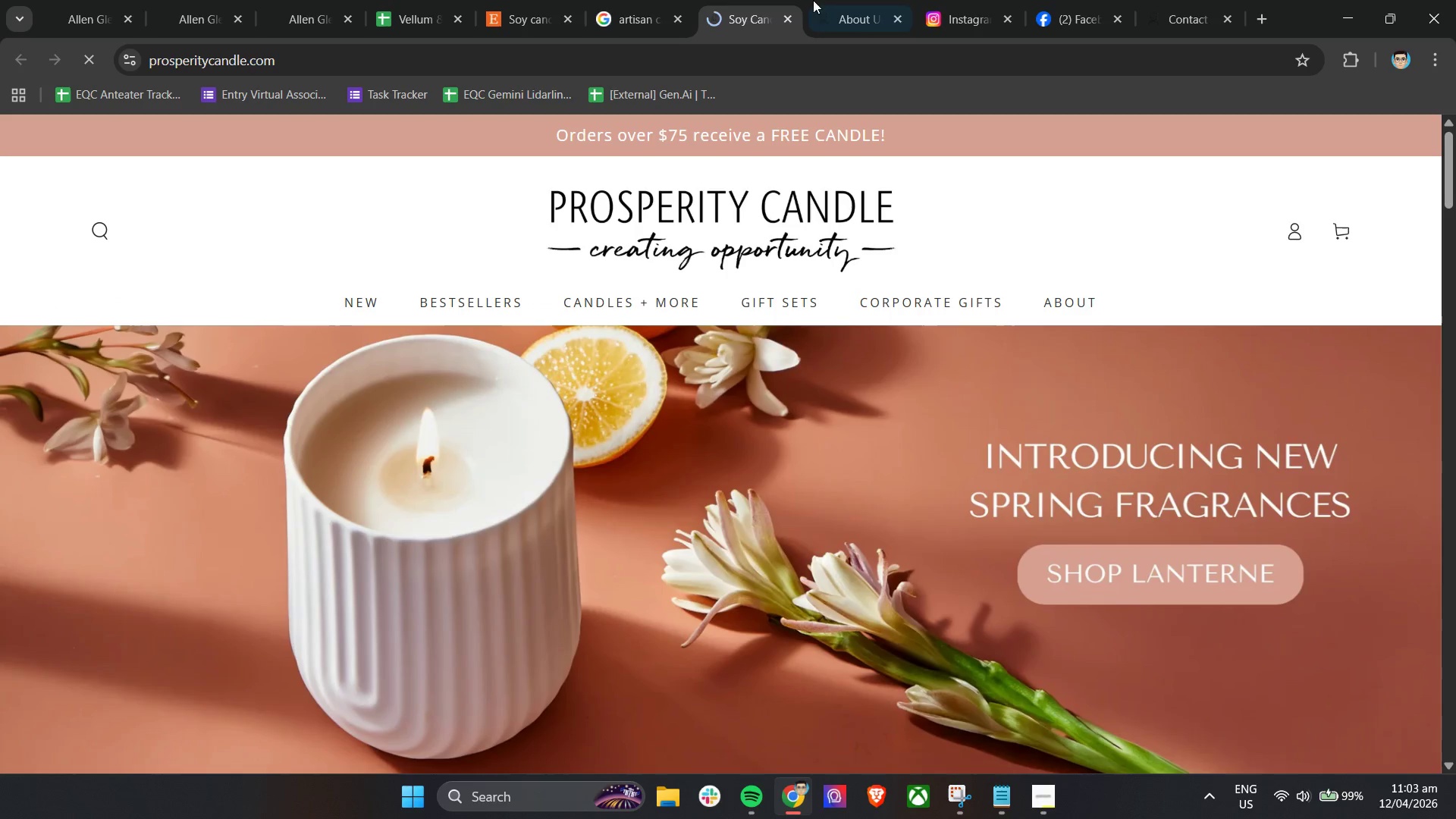 
left_click([824, 0])
 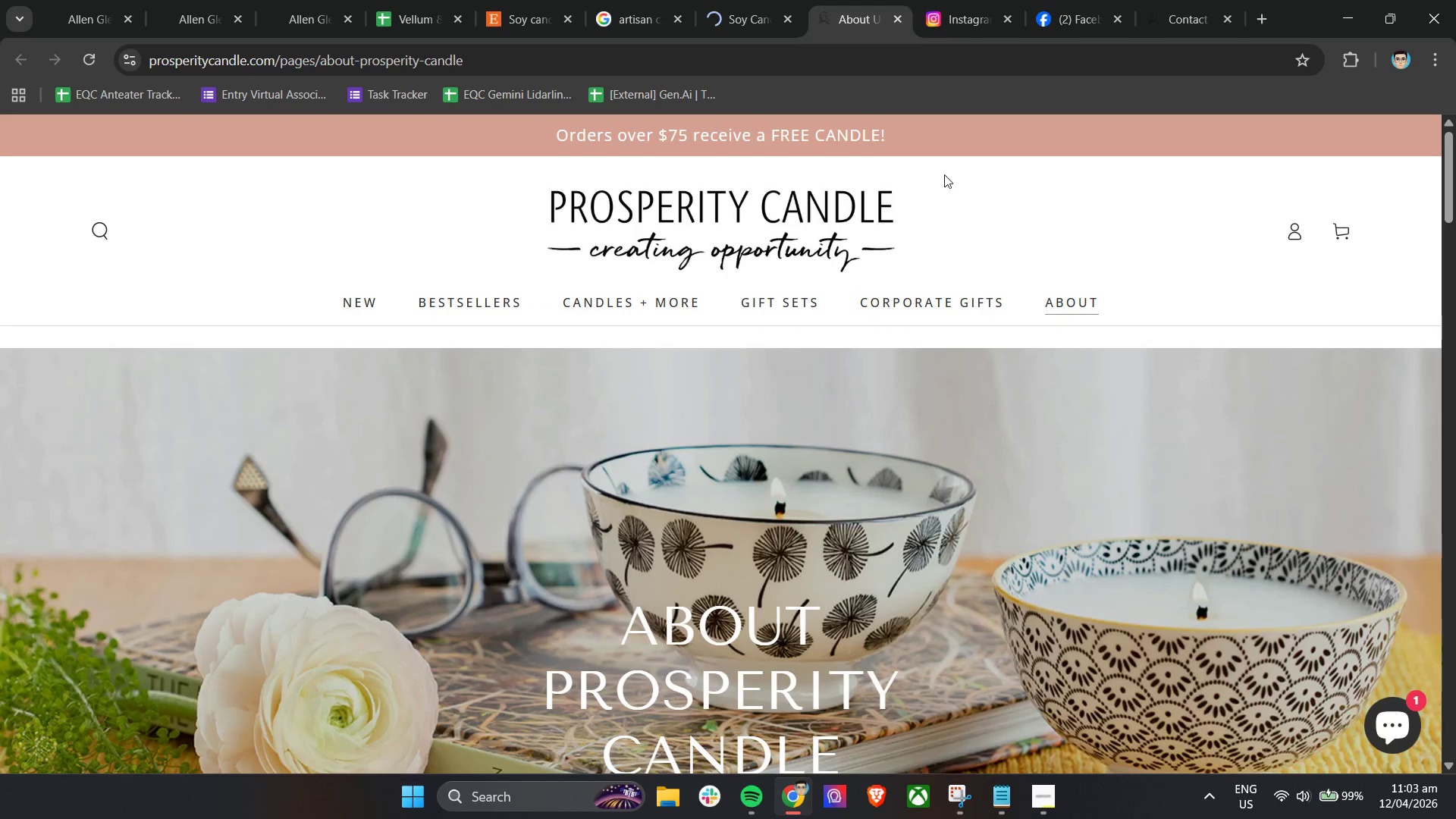 
left_click([1182, 0])
 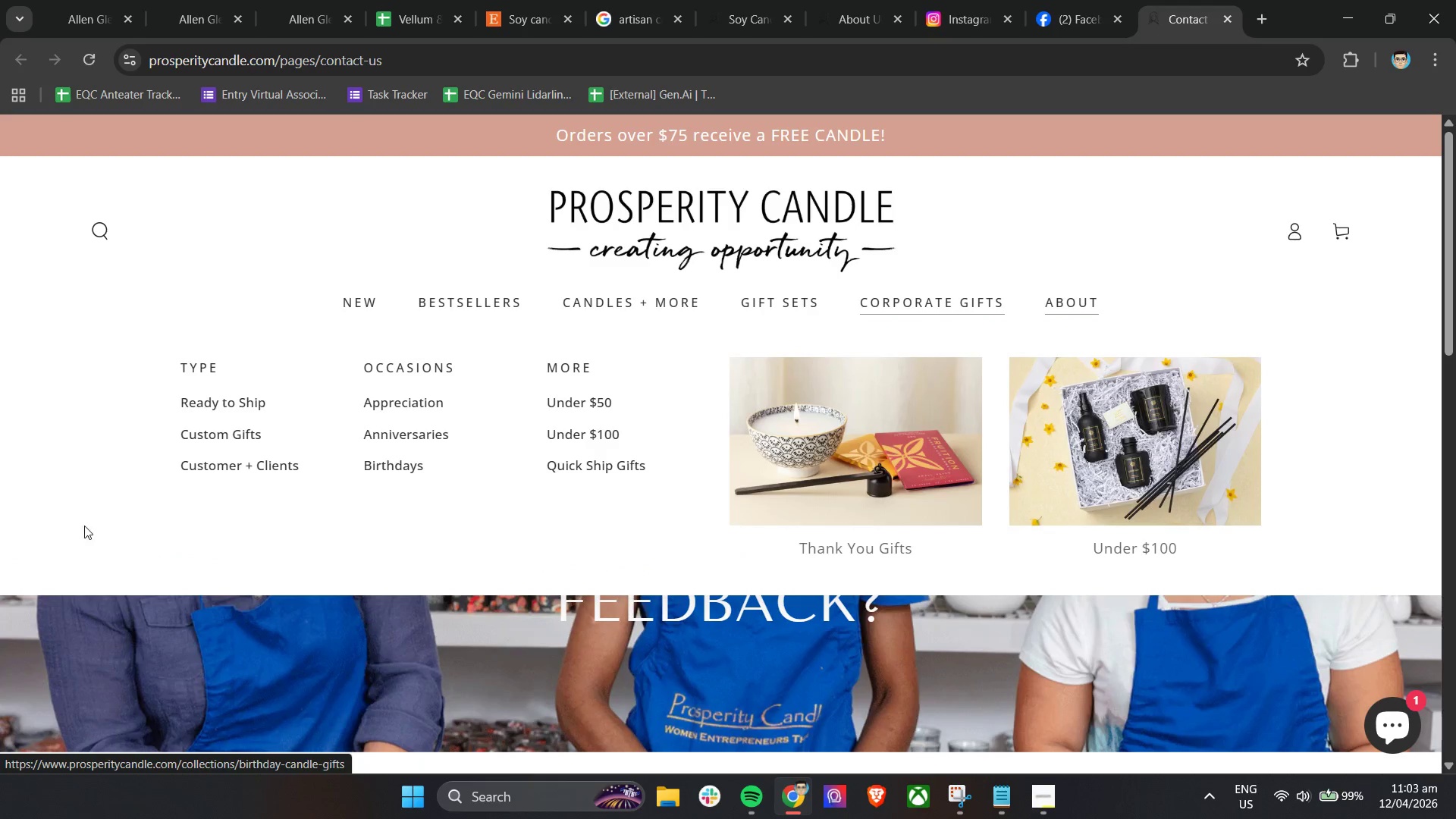 
scroll: coordinate [1105, 541], scroll_direction: down, amount: 7.0
 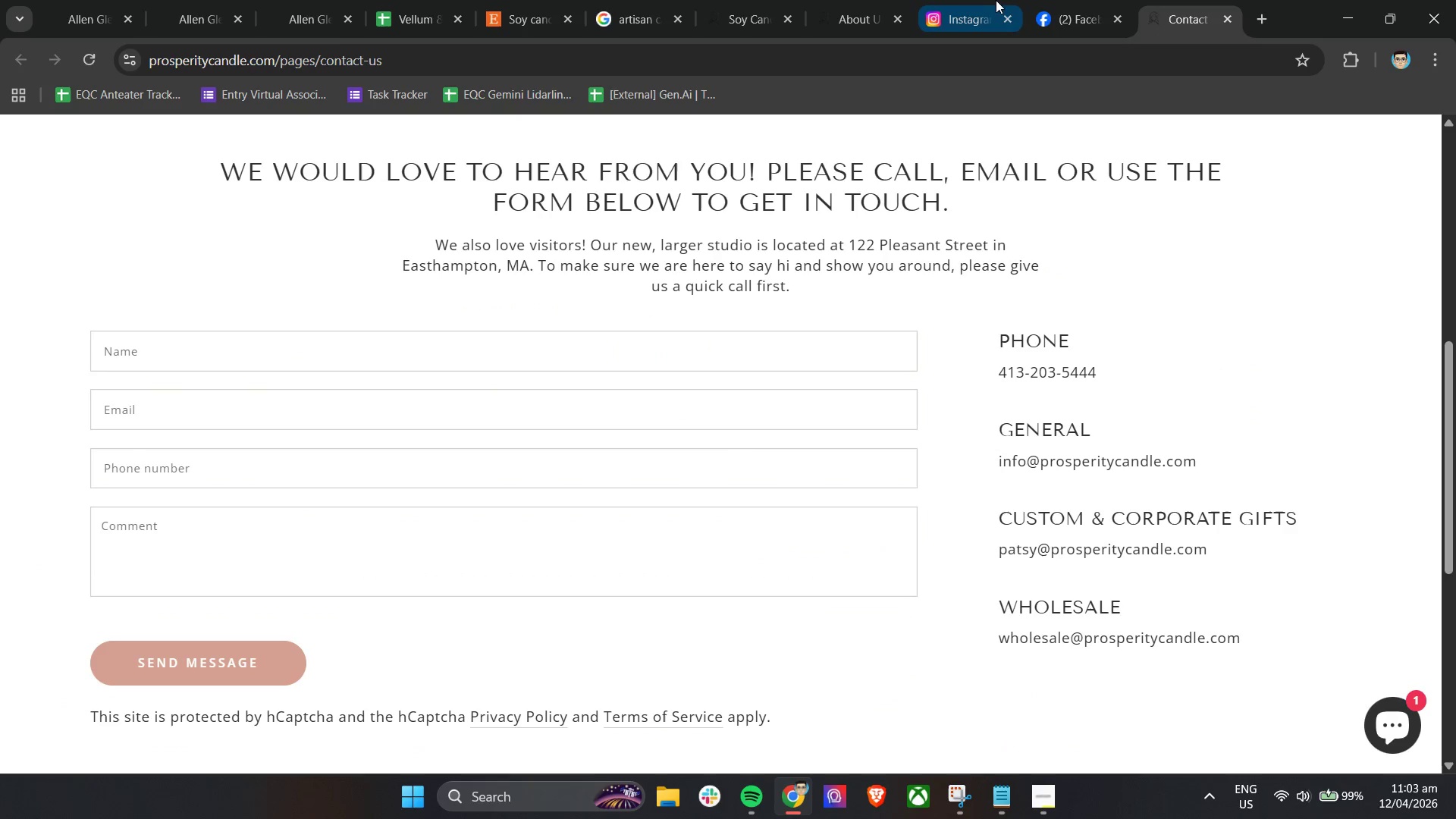 
left_click([1047, 0])
 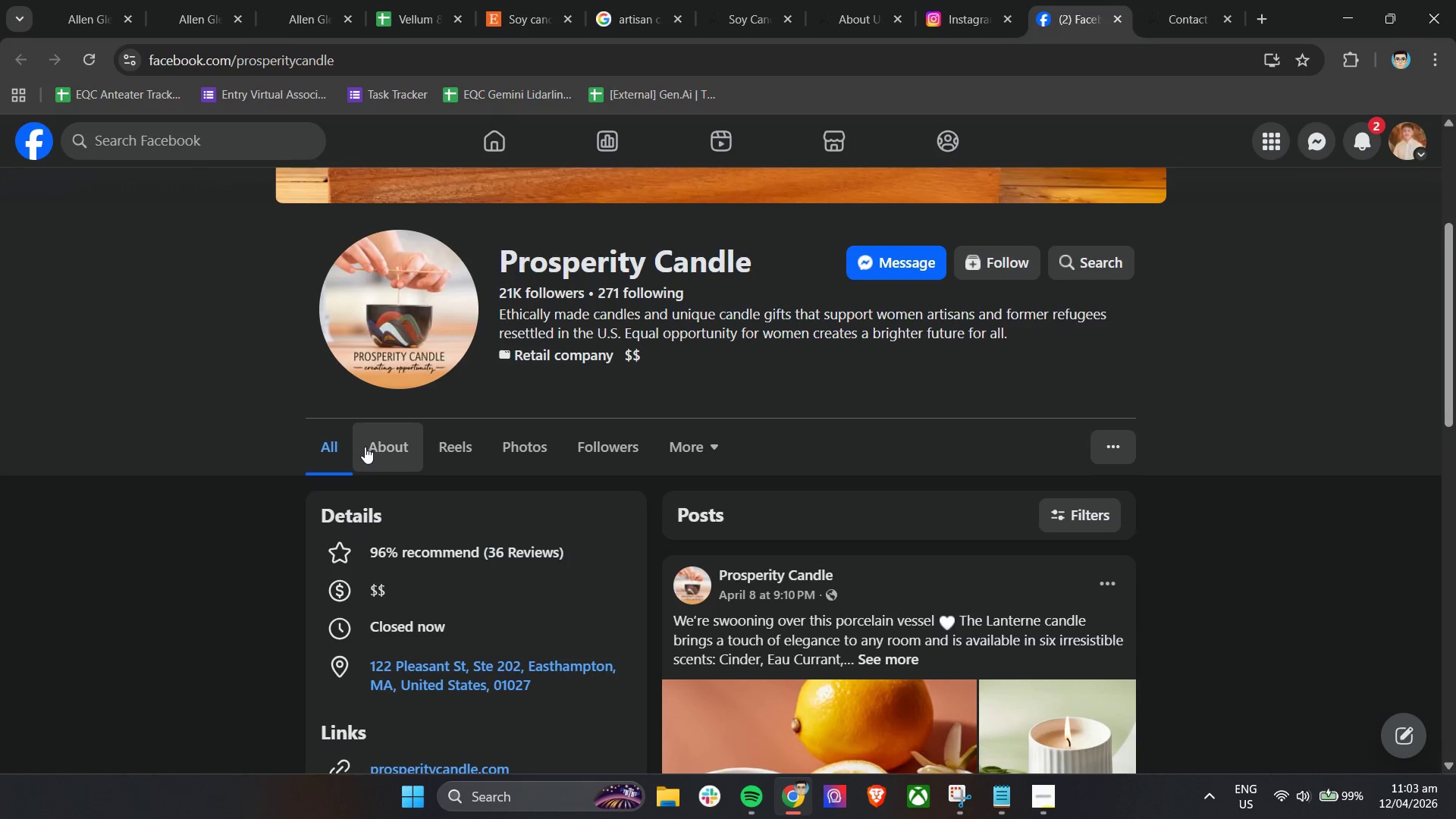 
left_click([375, 451])
 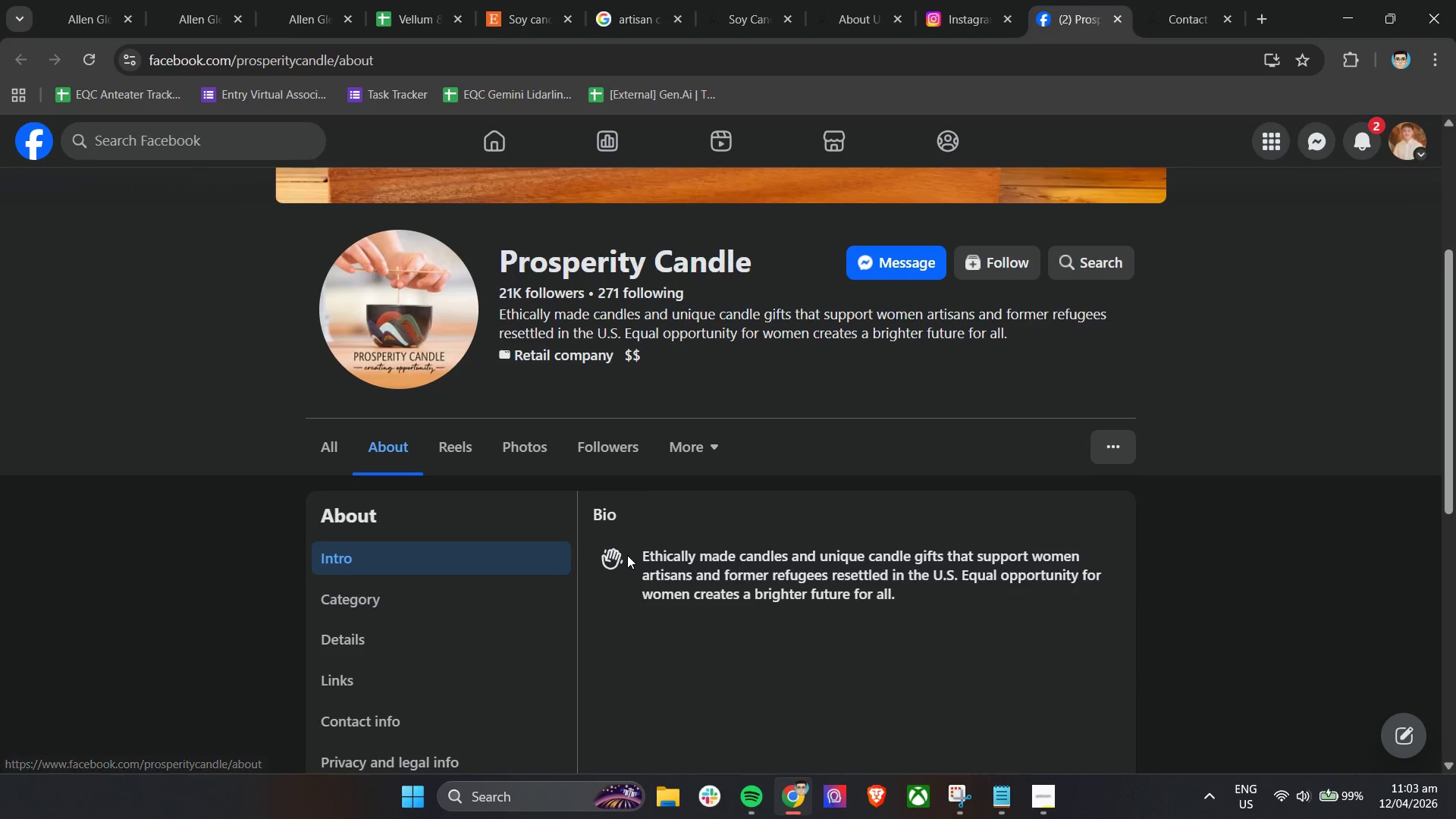 
scroll: coordinate [627, 555], scroll_direction: down, amount: 3.0
 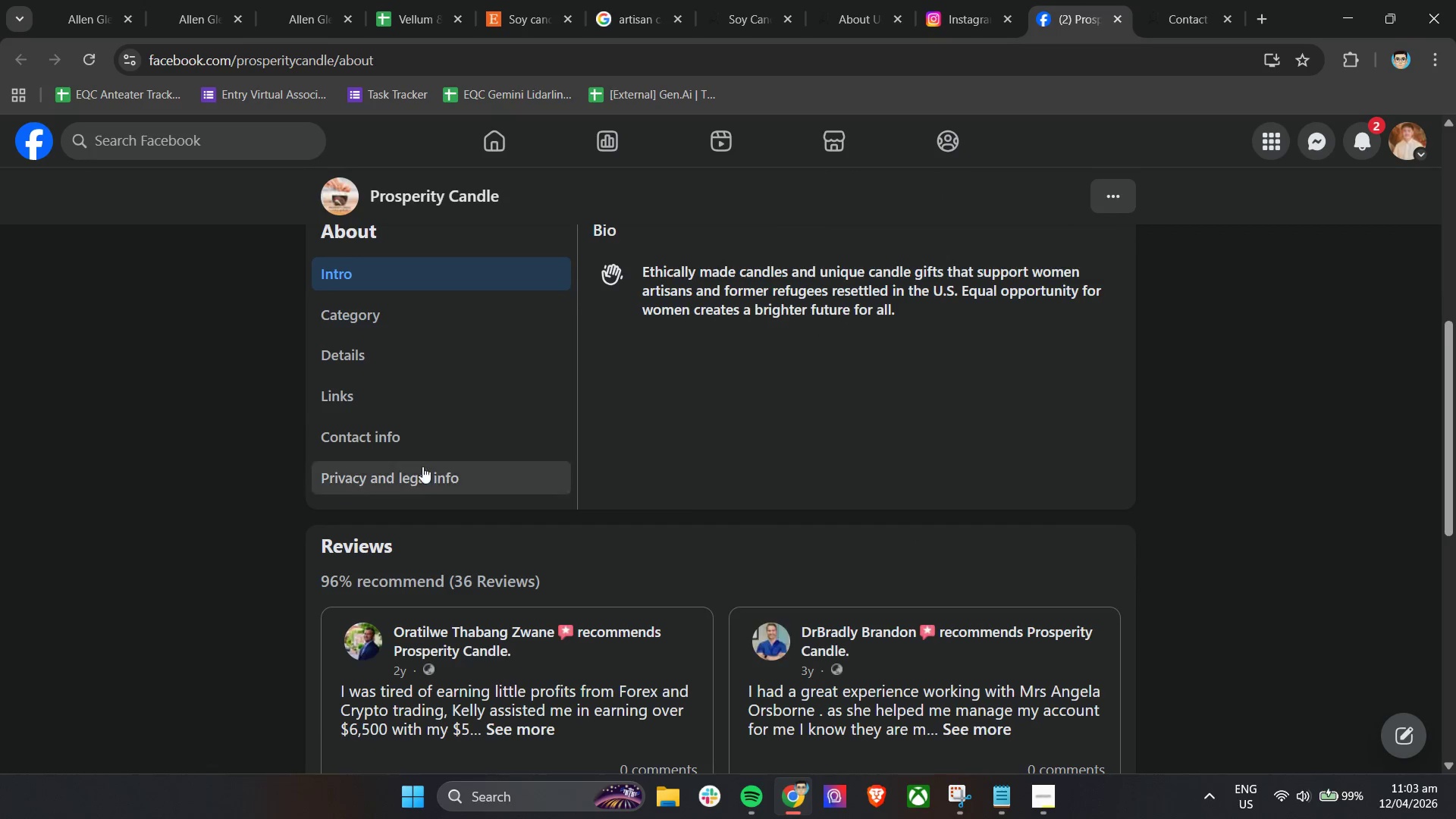 
left_click([402, 429])
 